 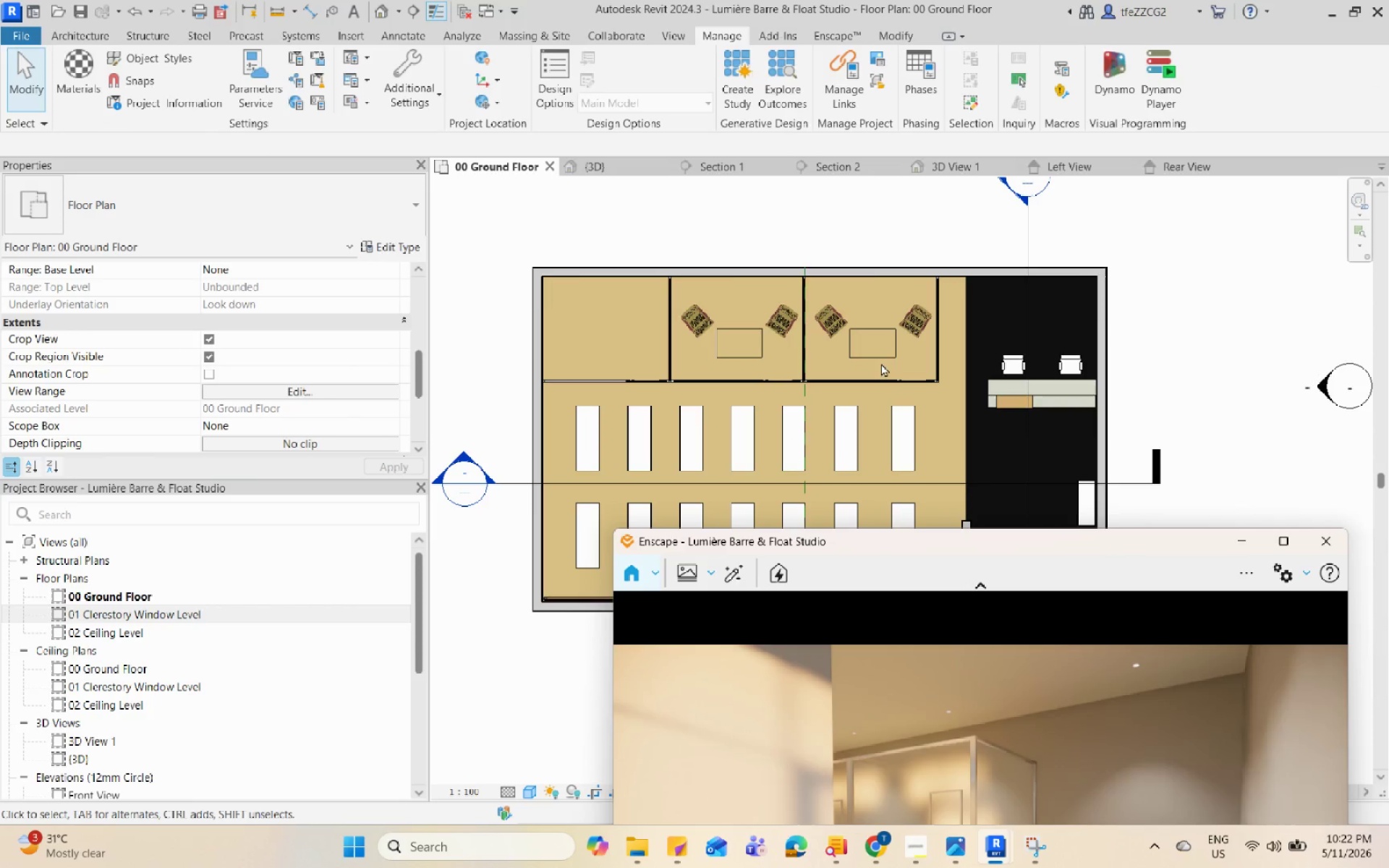 
scroll: coordinate [902, 404], scroll_direction: down, amount: 1.0
 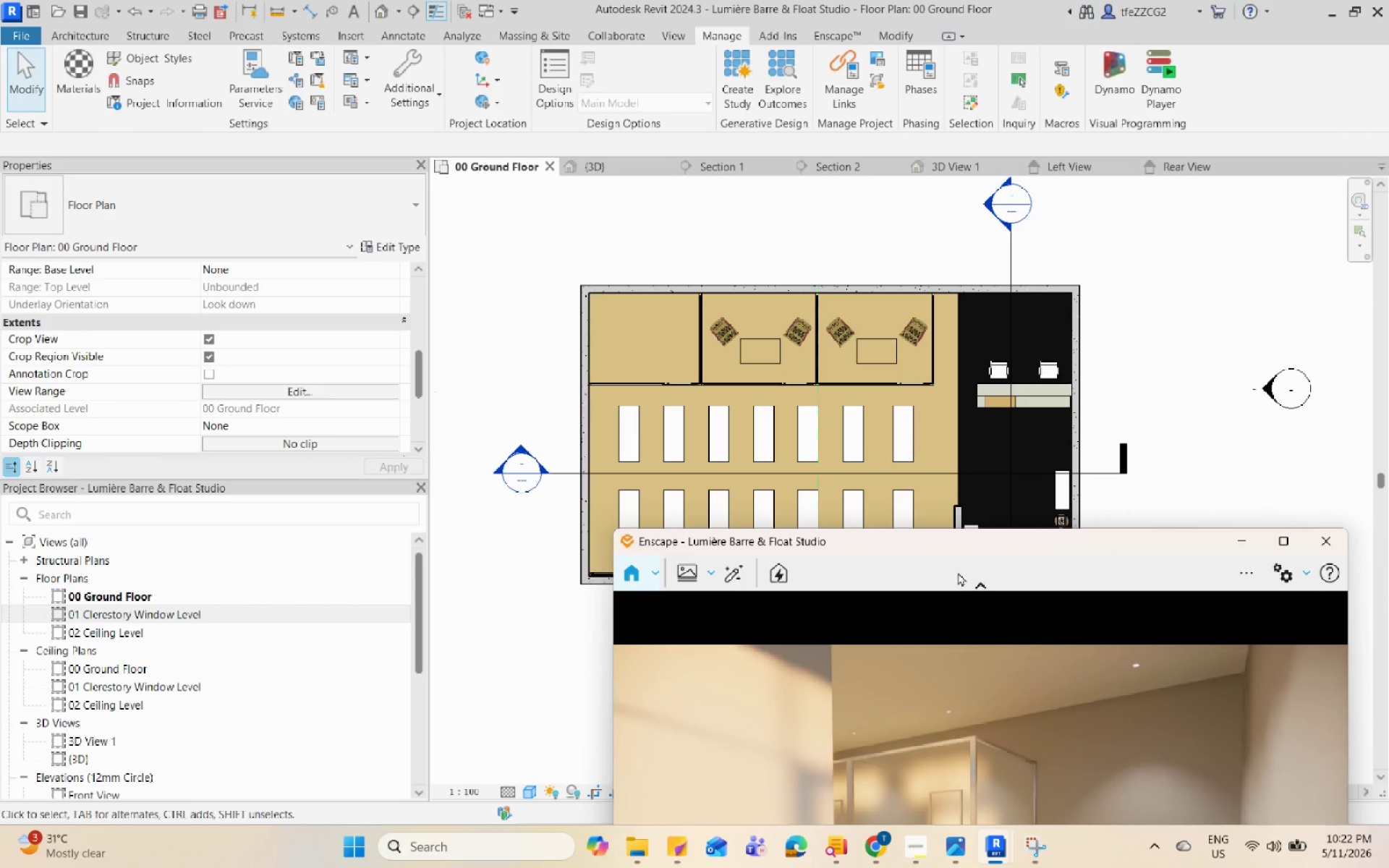 
left_click_drag(start_coordinate=[964, 542], to_coordinate=[956, 629])
 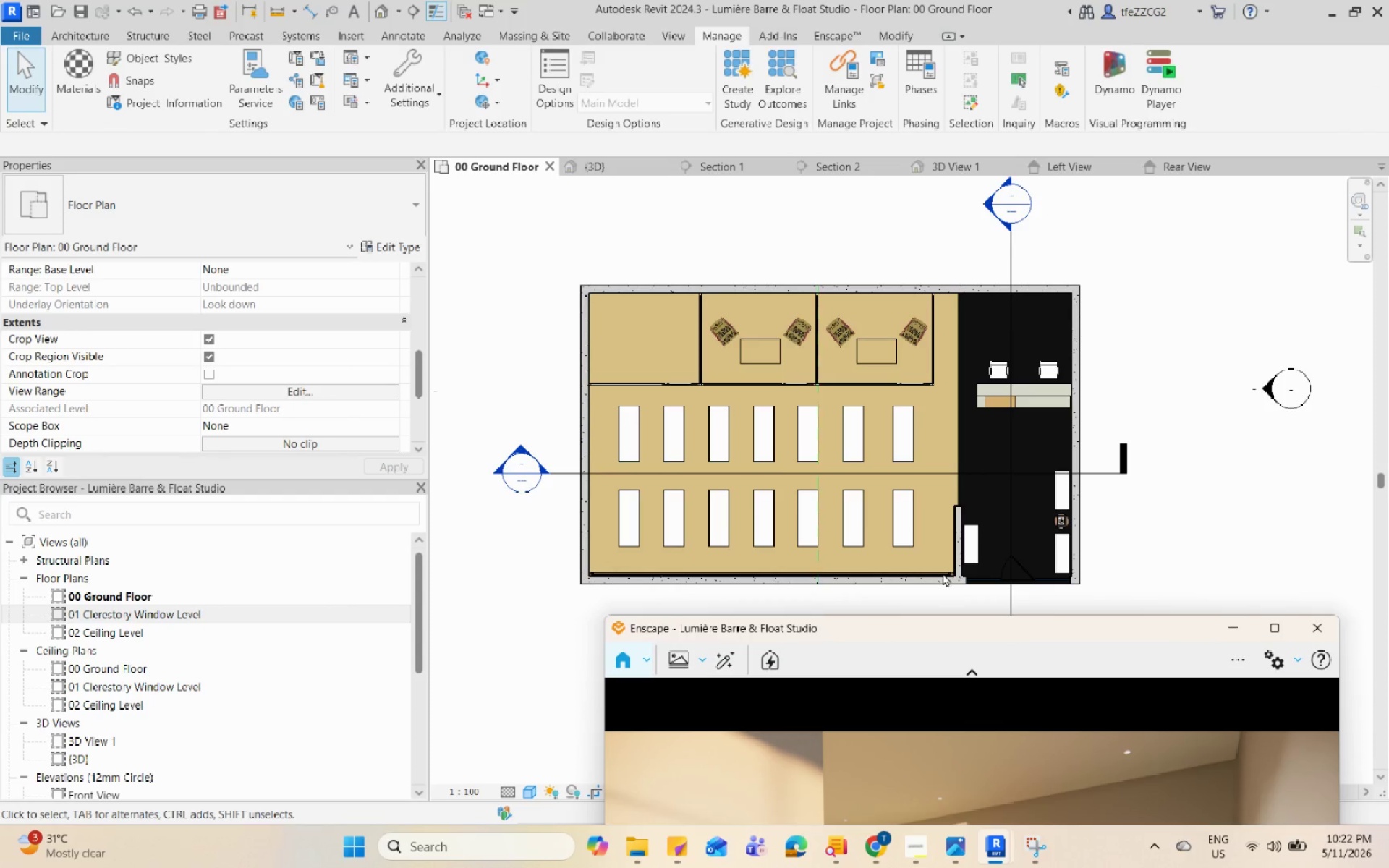 
scroll: coordinate [812, 422], scroll_direction: up, amount: 1.0
 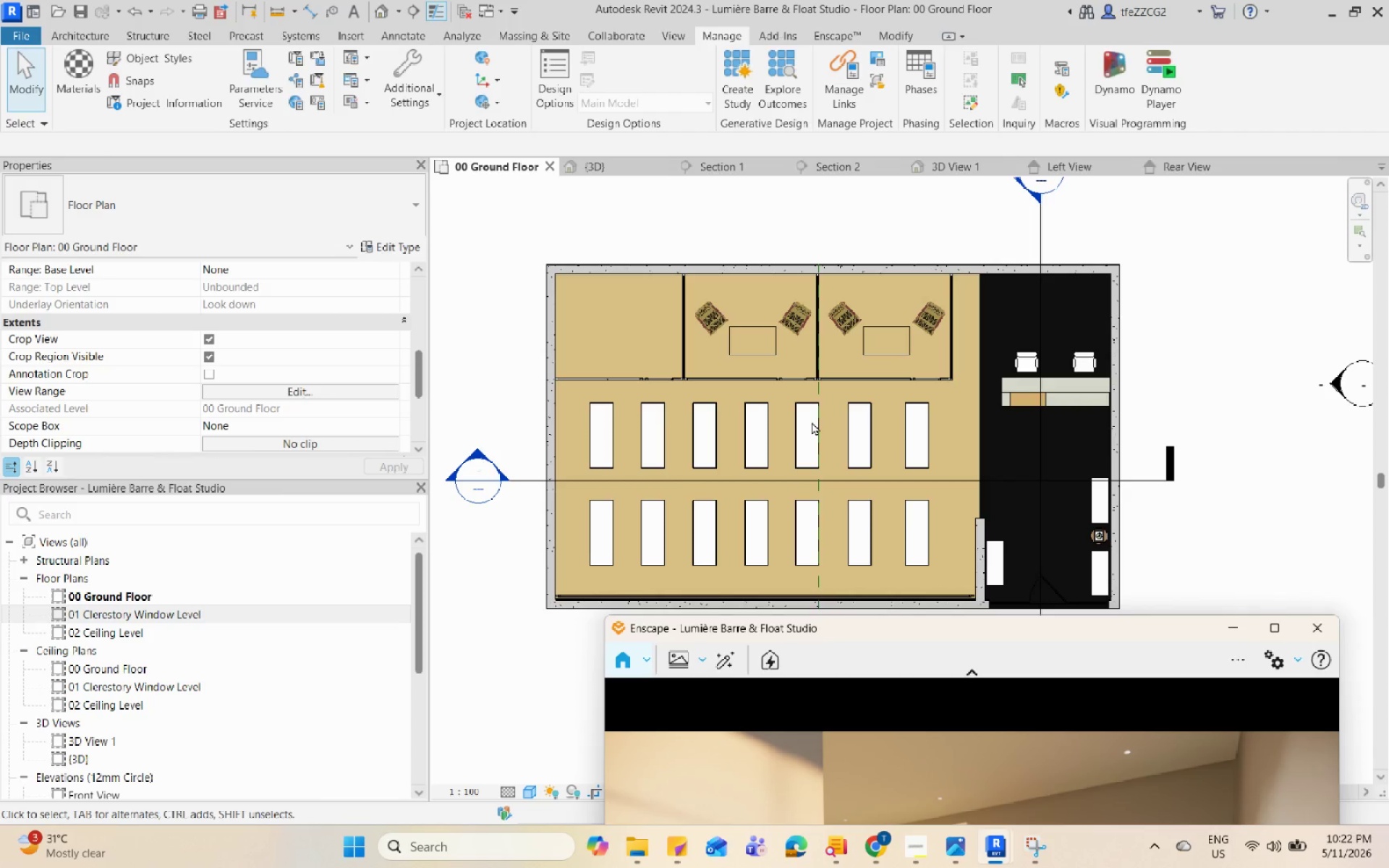 
left_click_drag(start_coordinate=[930, 624], to_coordinate=[906, 206])
 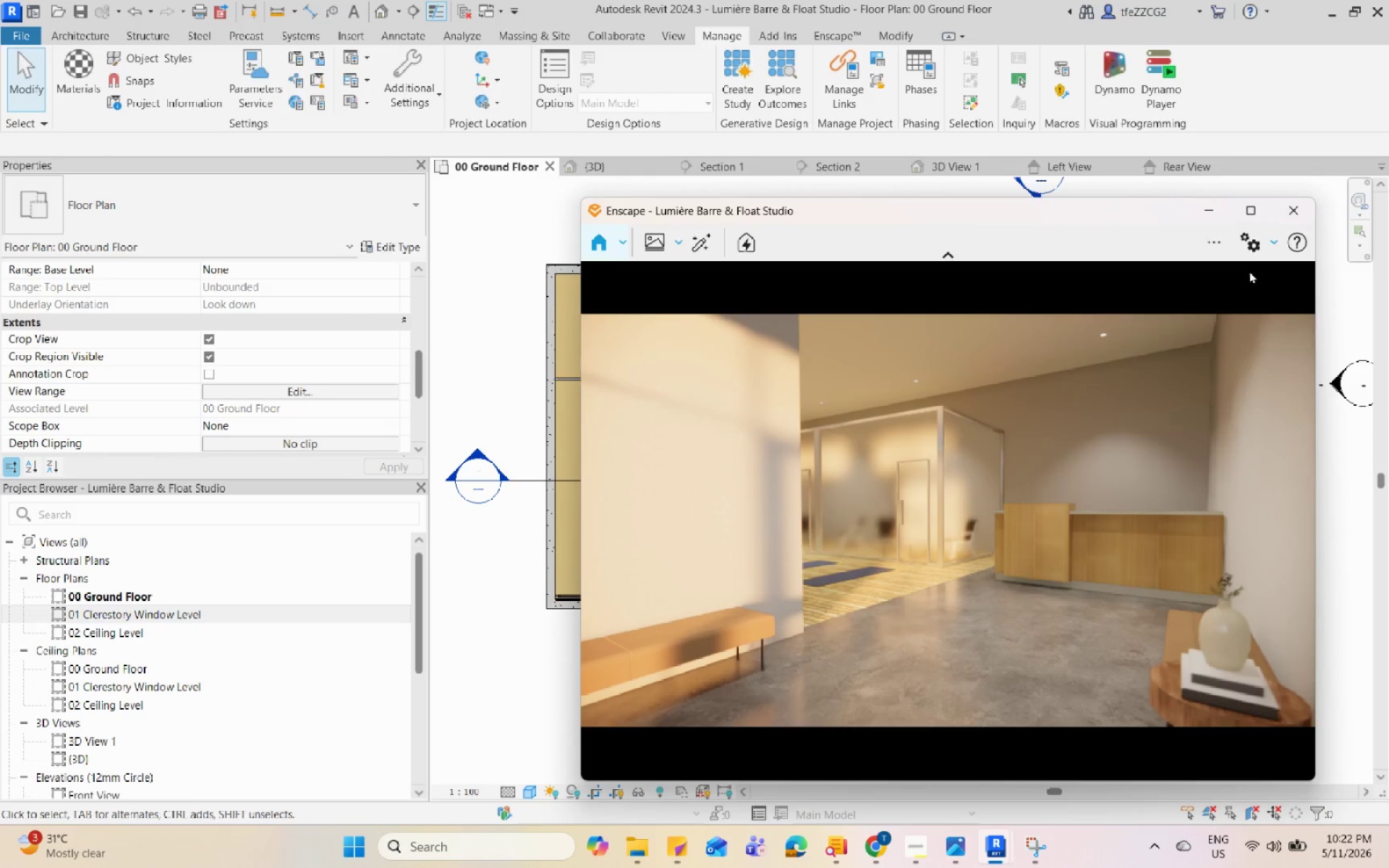 
left_click([1212, 216])
 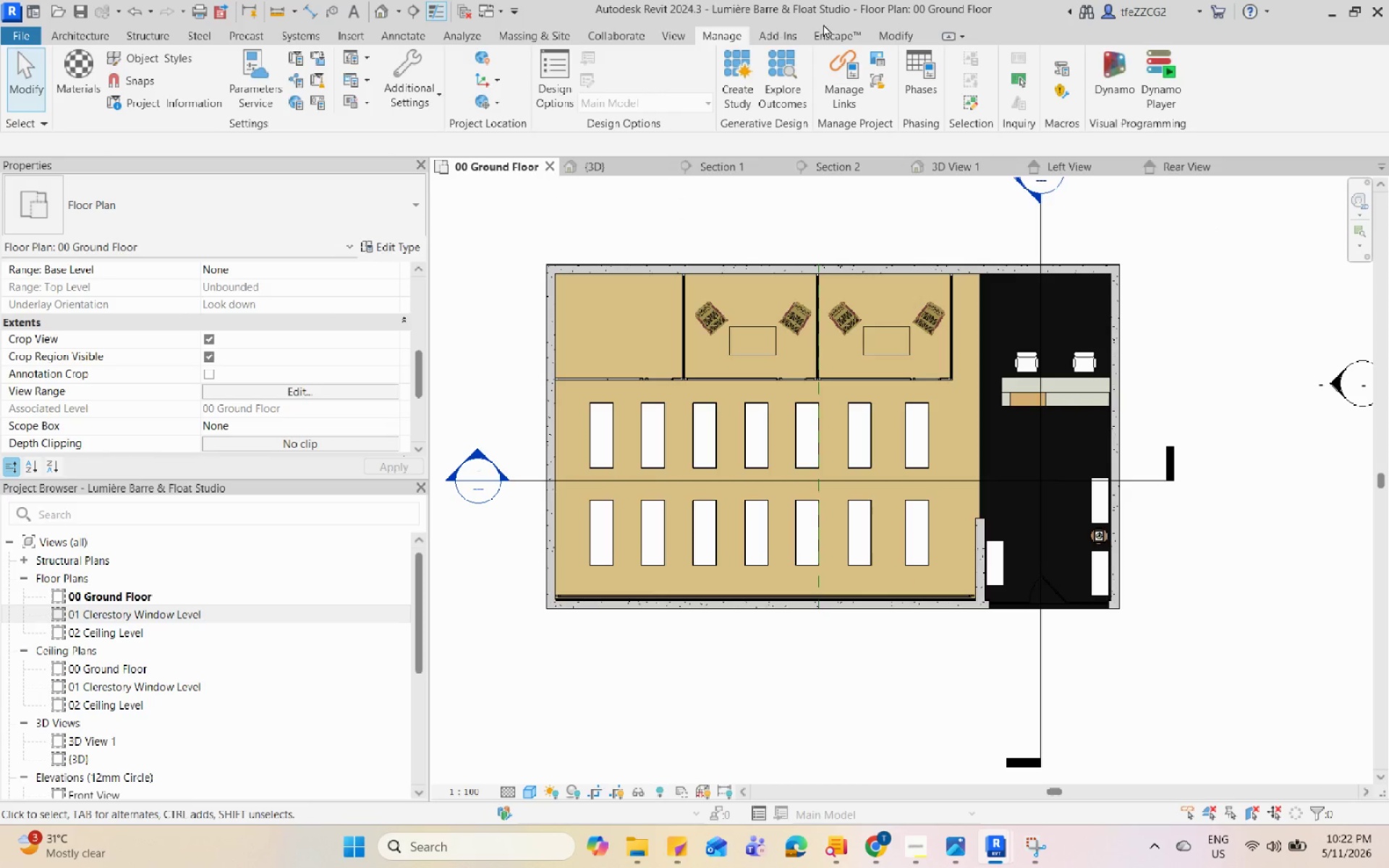 
double_click([819, 32])
 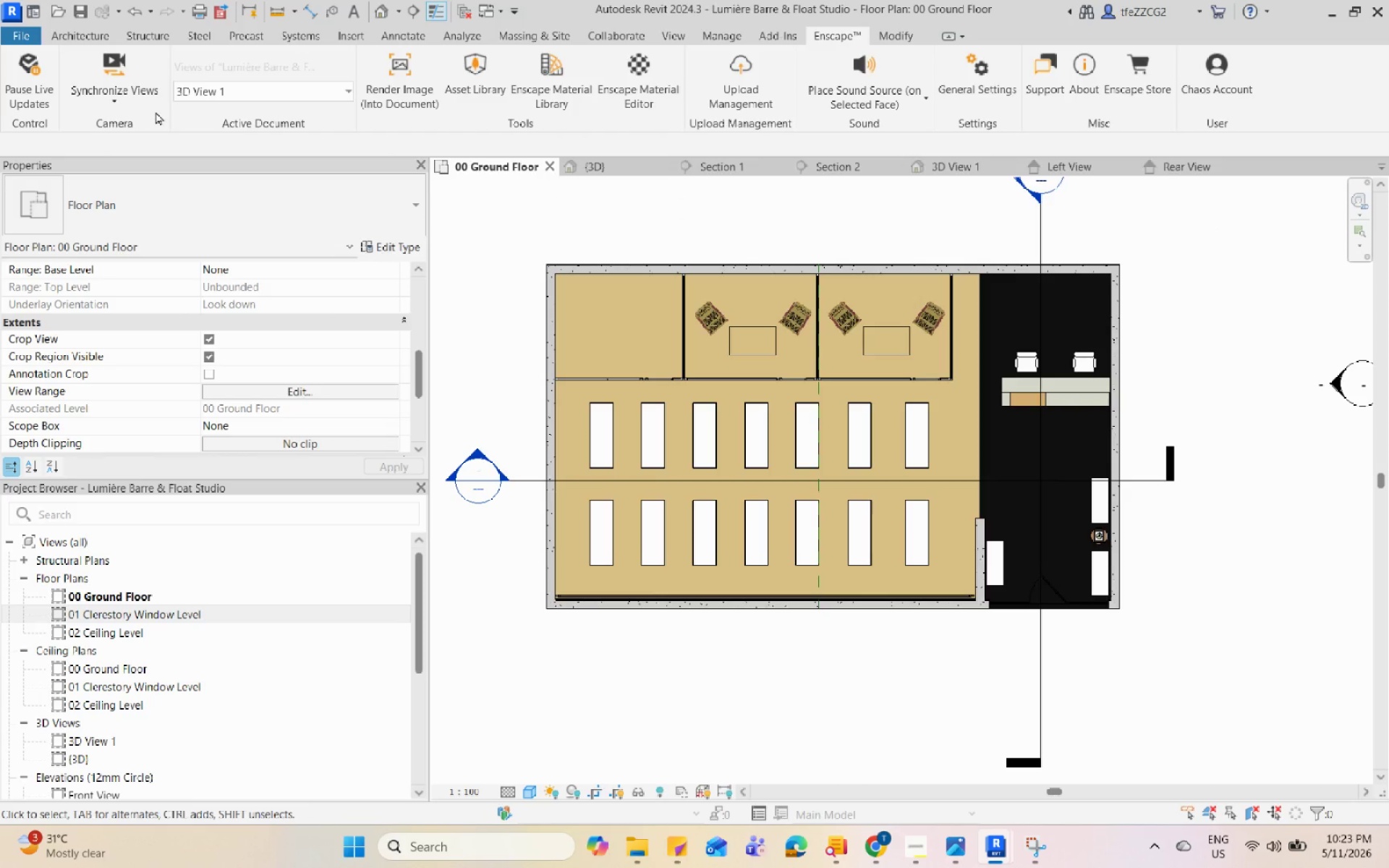 
left_click([88, 97])
 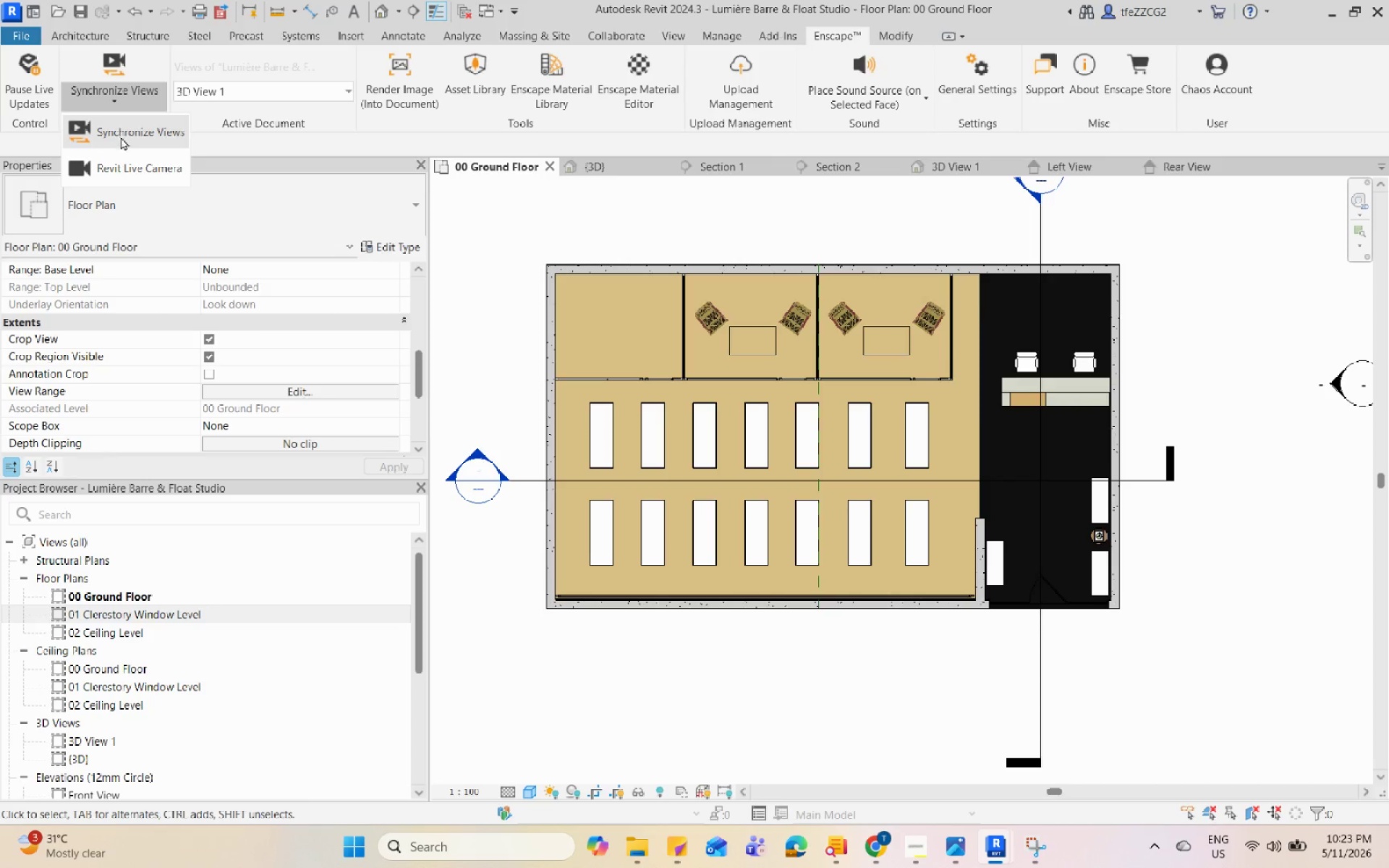 
left_click([137, 160])
 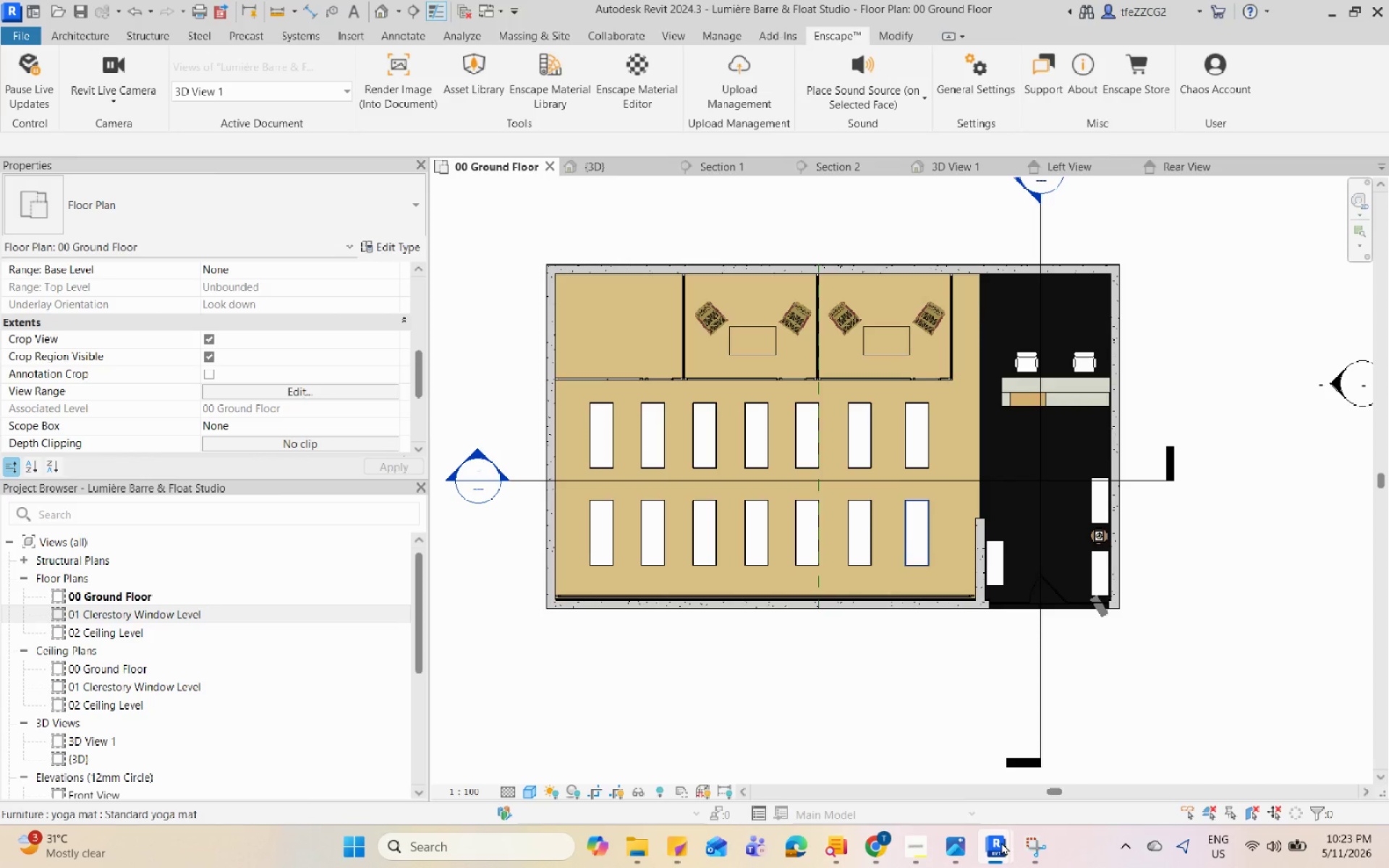 
double_click([1077, 778])
 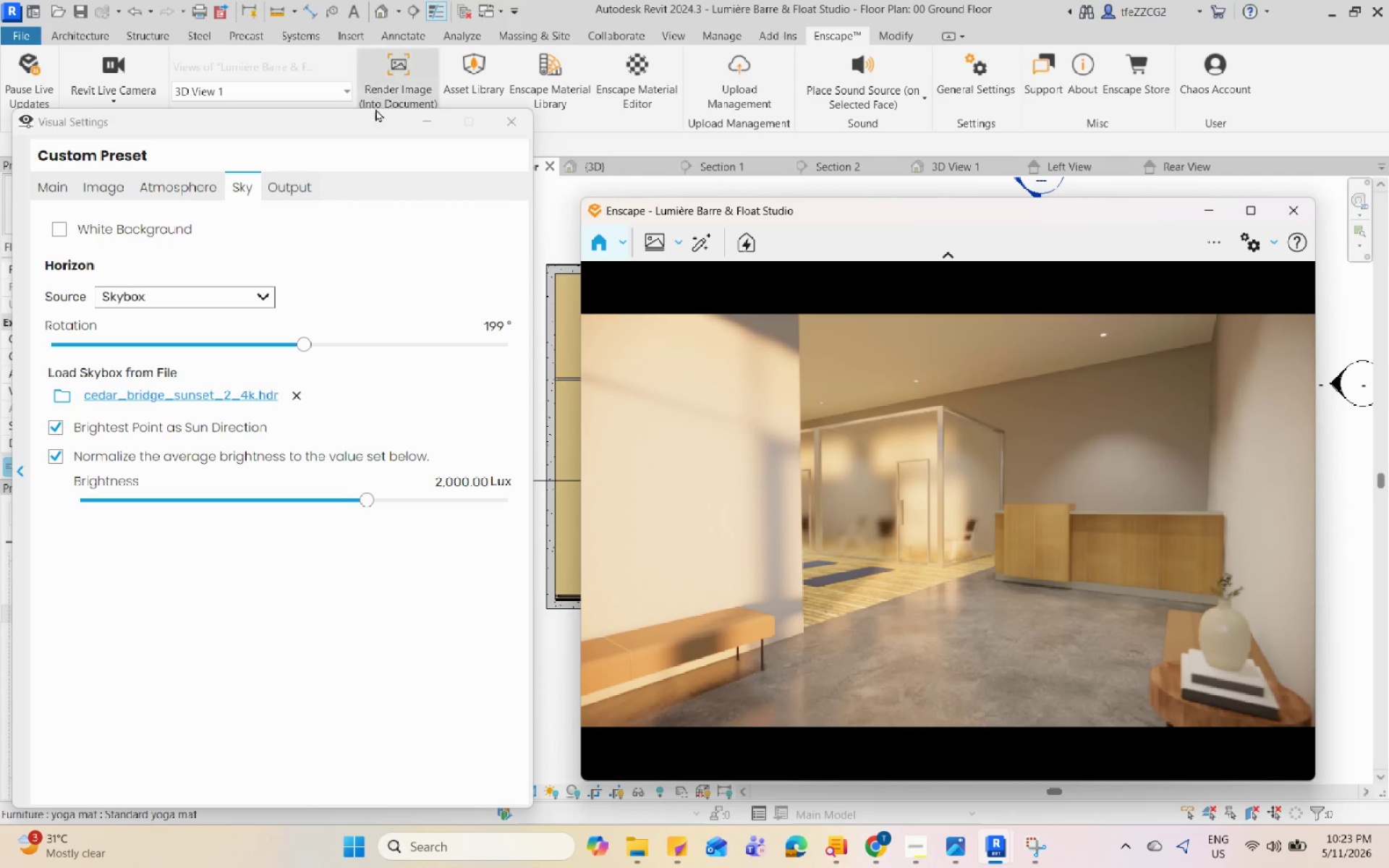 
left_click([418, 124])
 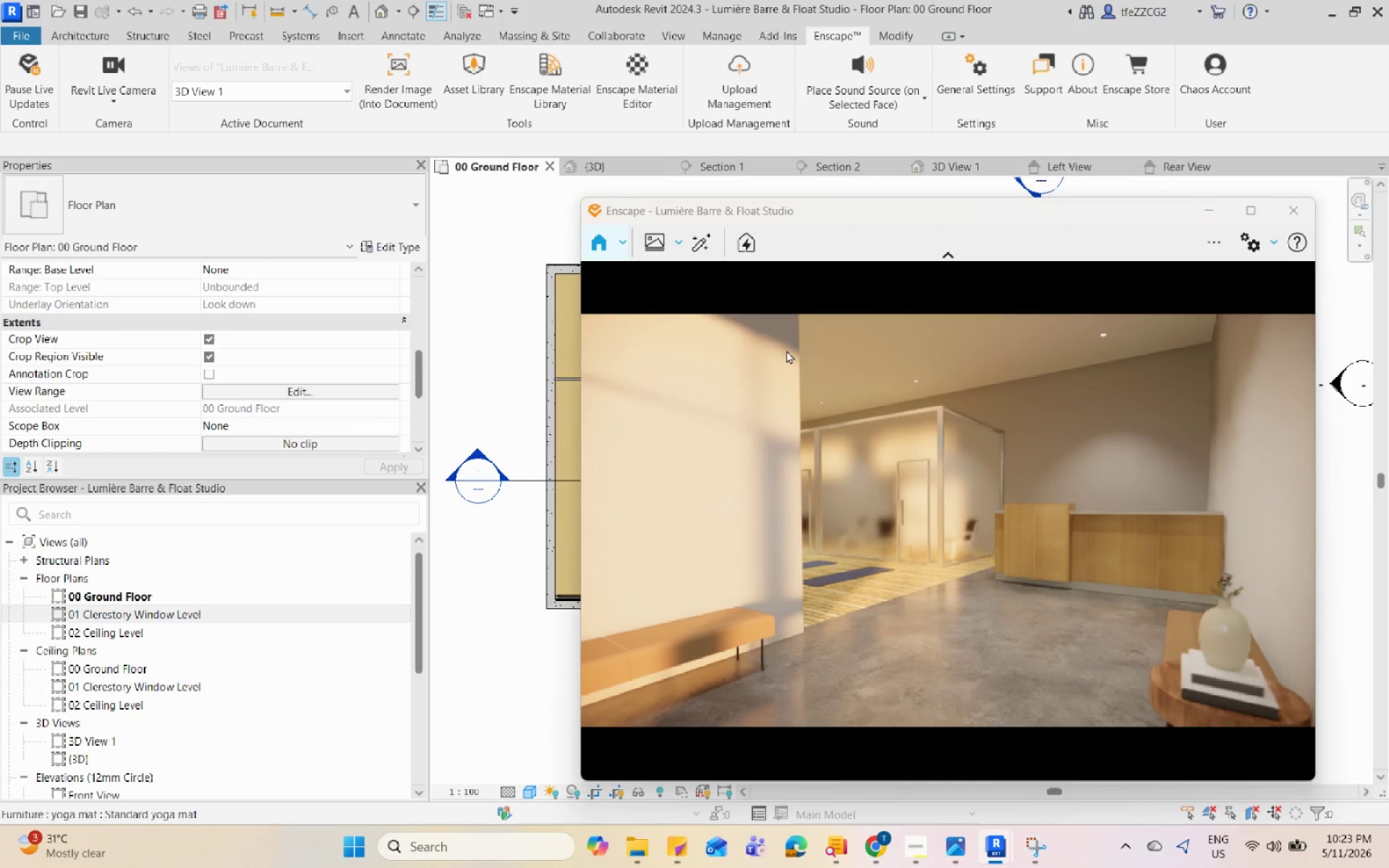 
scroll: coordinate [545, 342], scroll_direction: down, amount: 4.0
 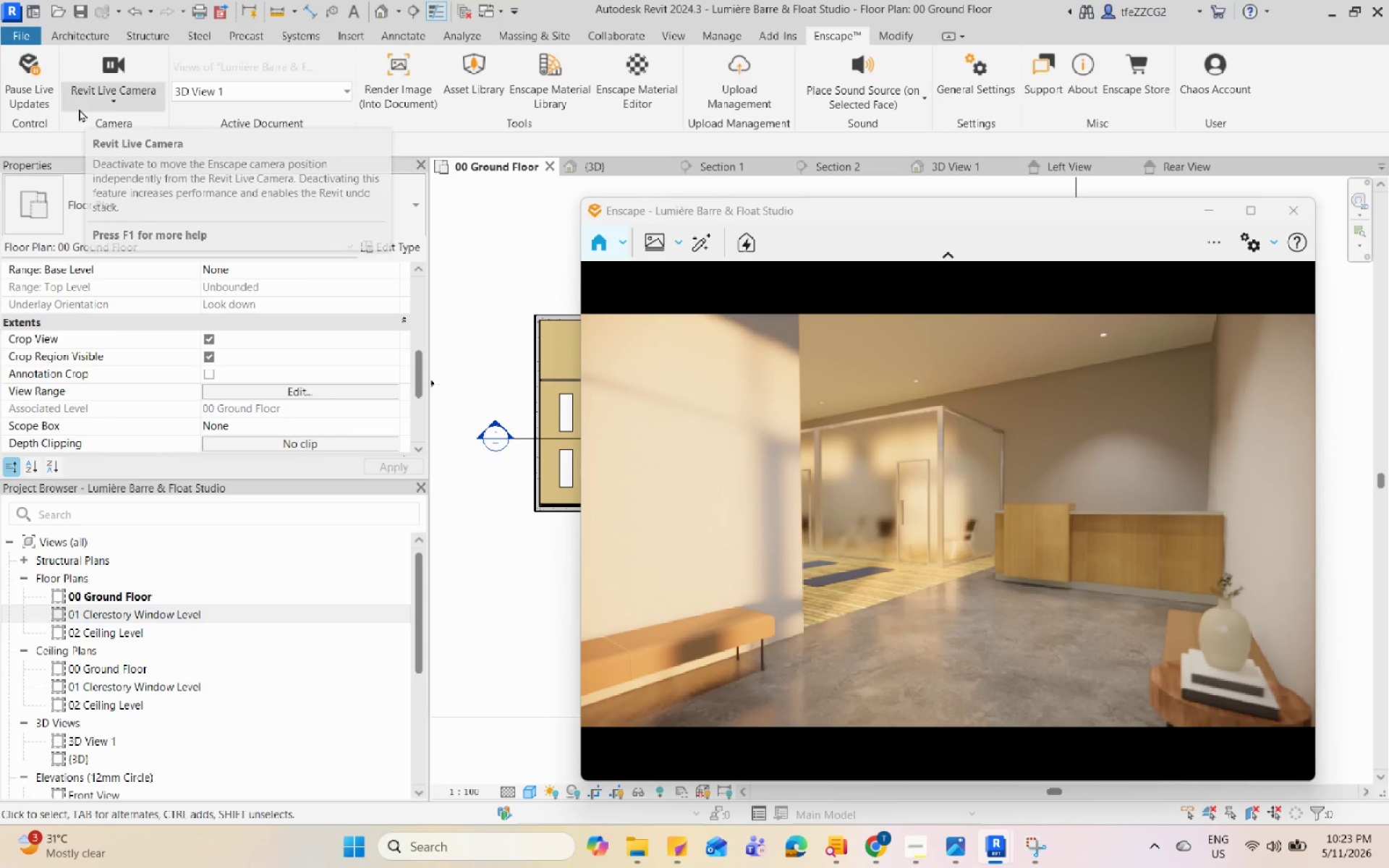 
left_click([14, 97])
 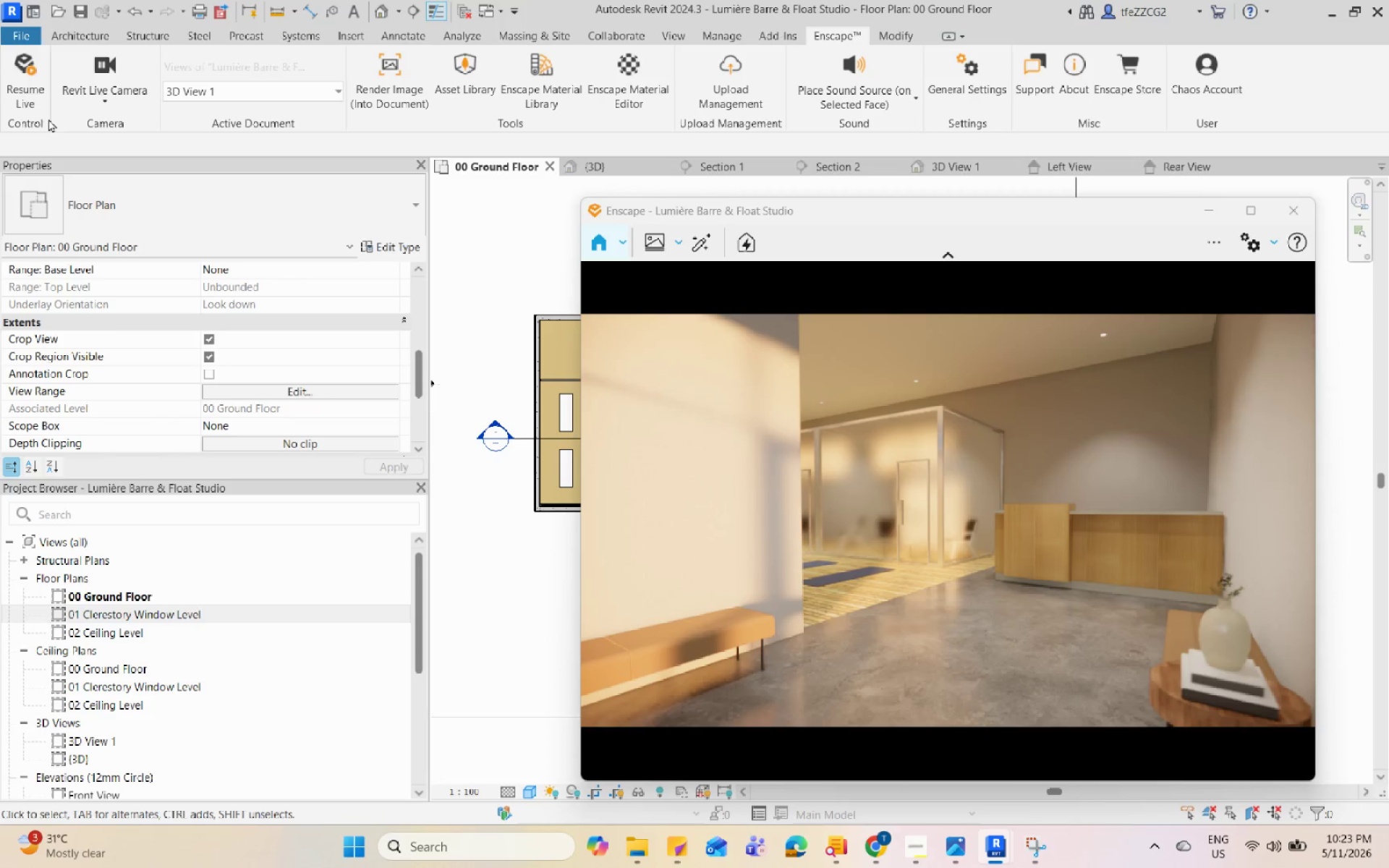 
left_click([32, 94])
 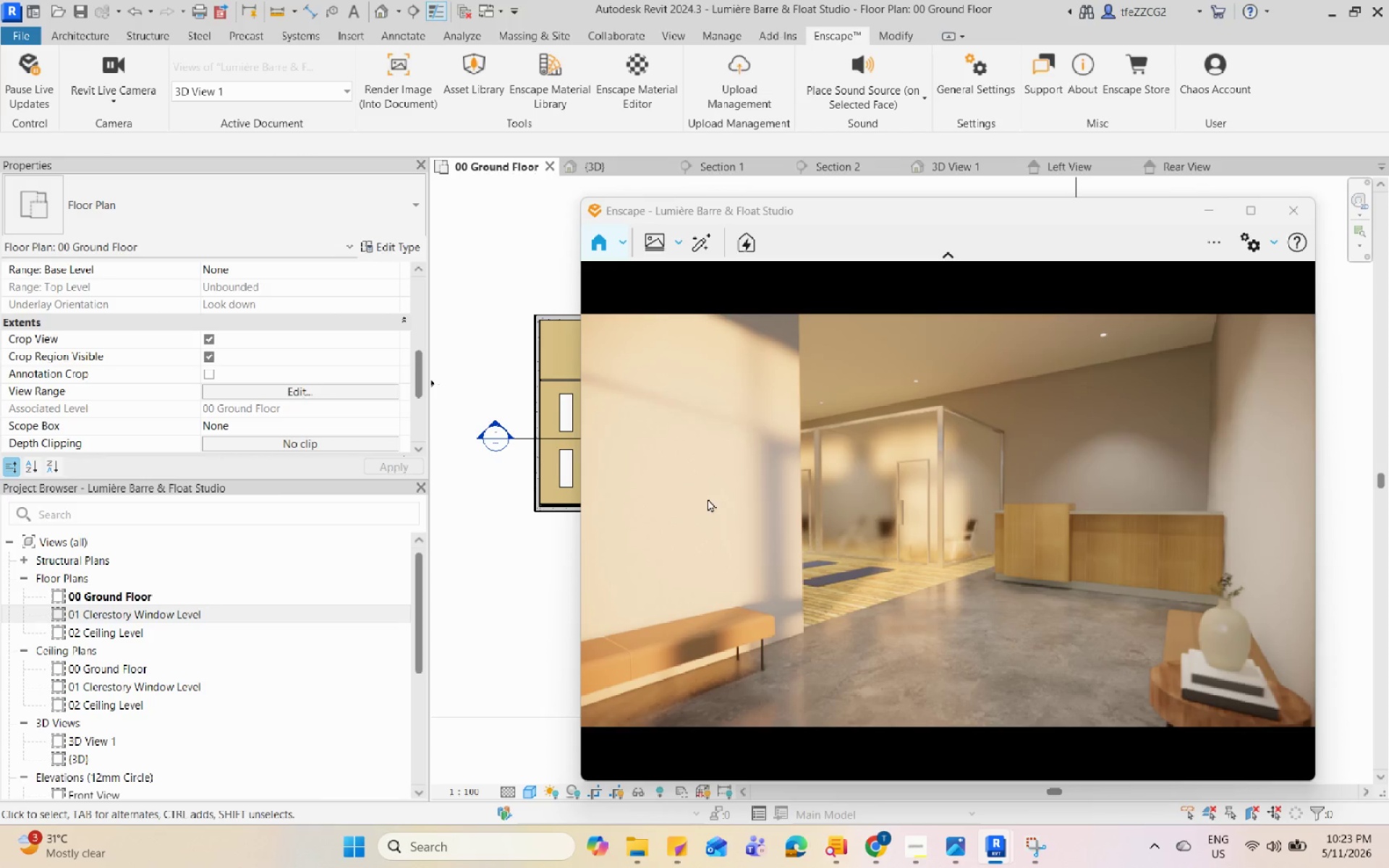 
scroll: coordinate [919, 516], scroll_direction: down, amount: 17.0
 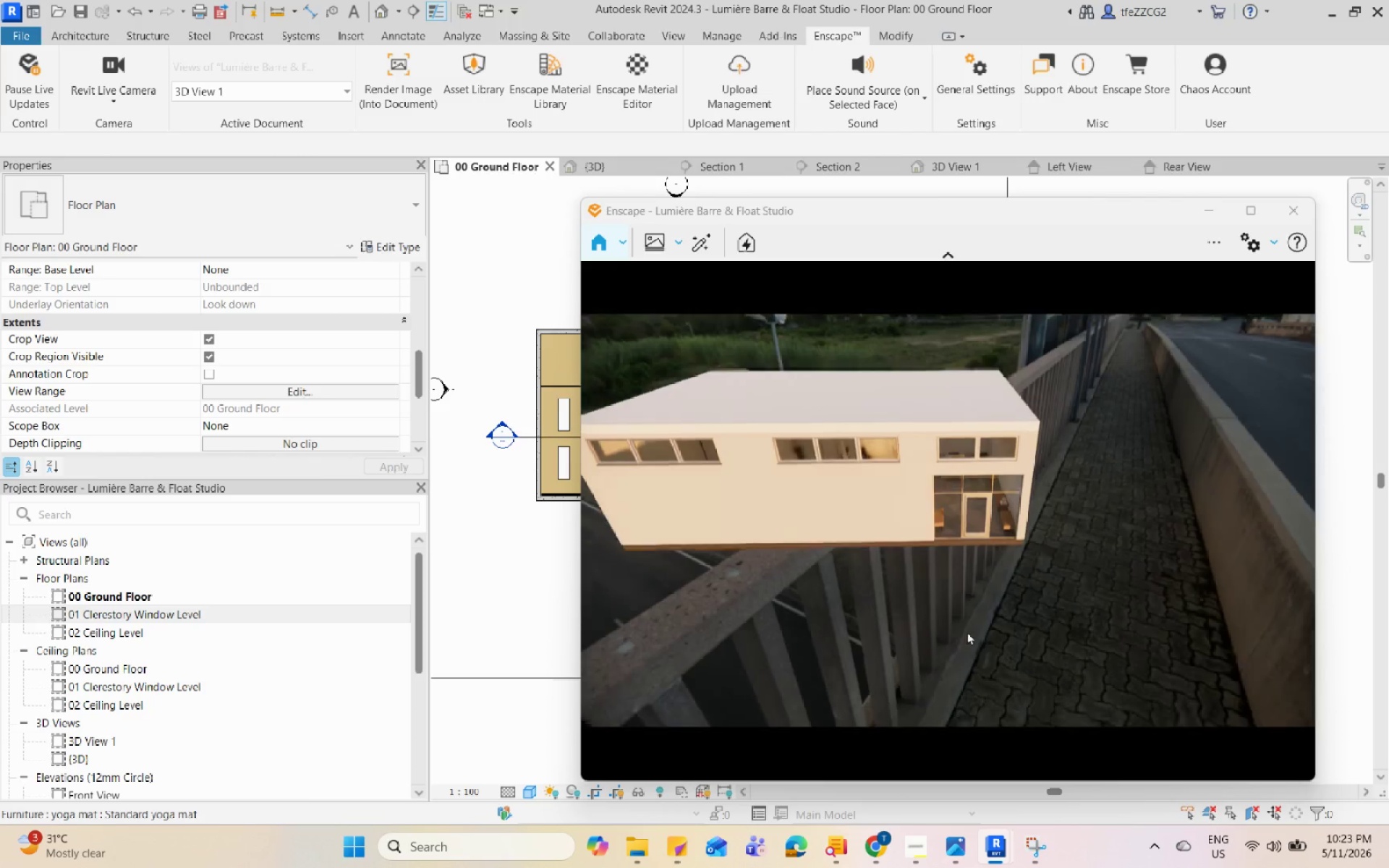 
scroll: coordinate [659, 315], scroll_direction: up, amount: 1.0
 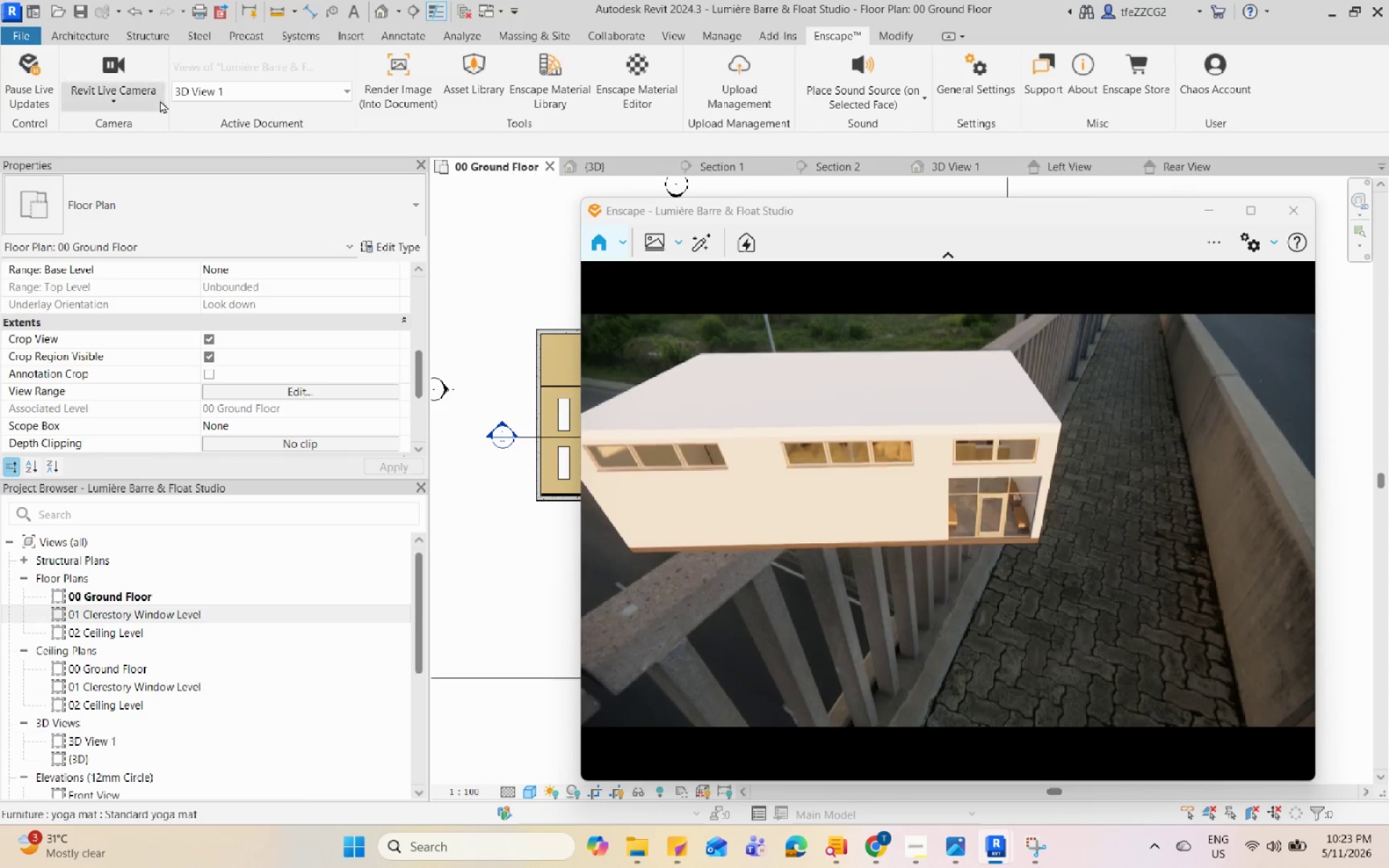 
left_click([246, 91])
 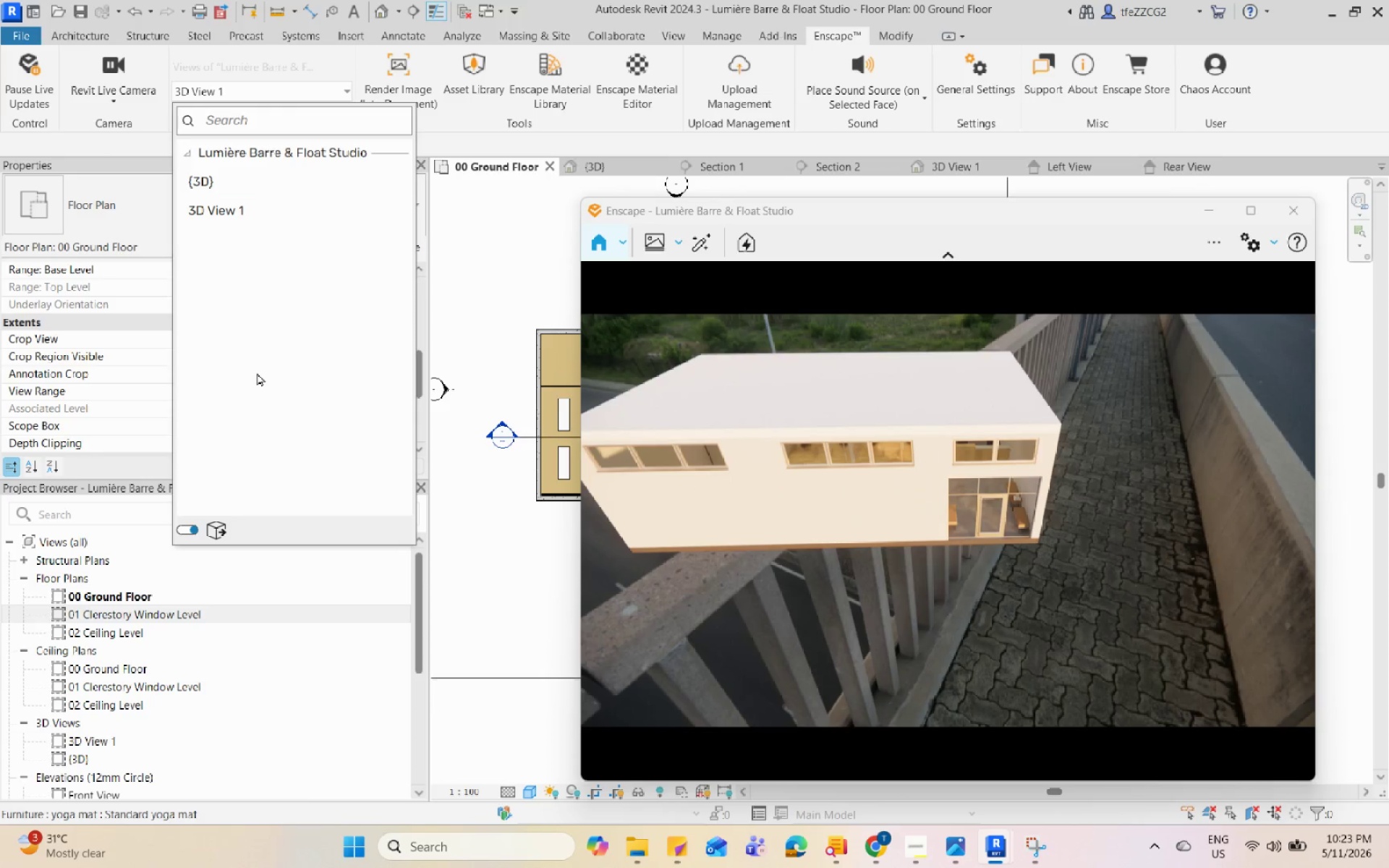 
left_click([250, 182])
 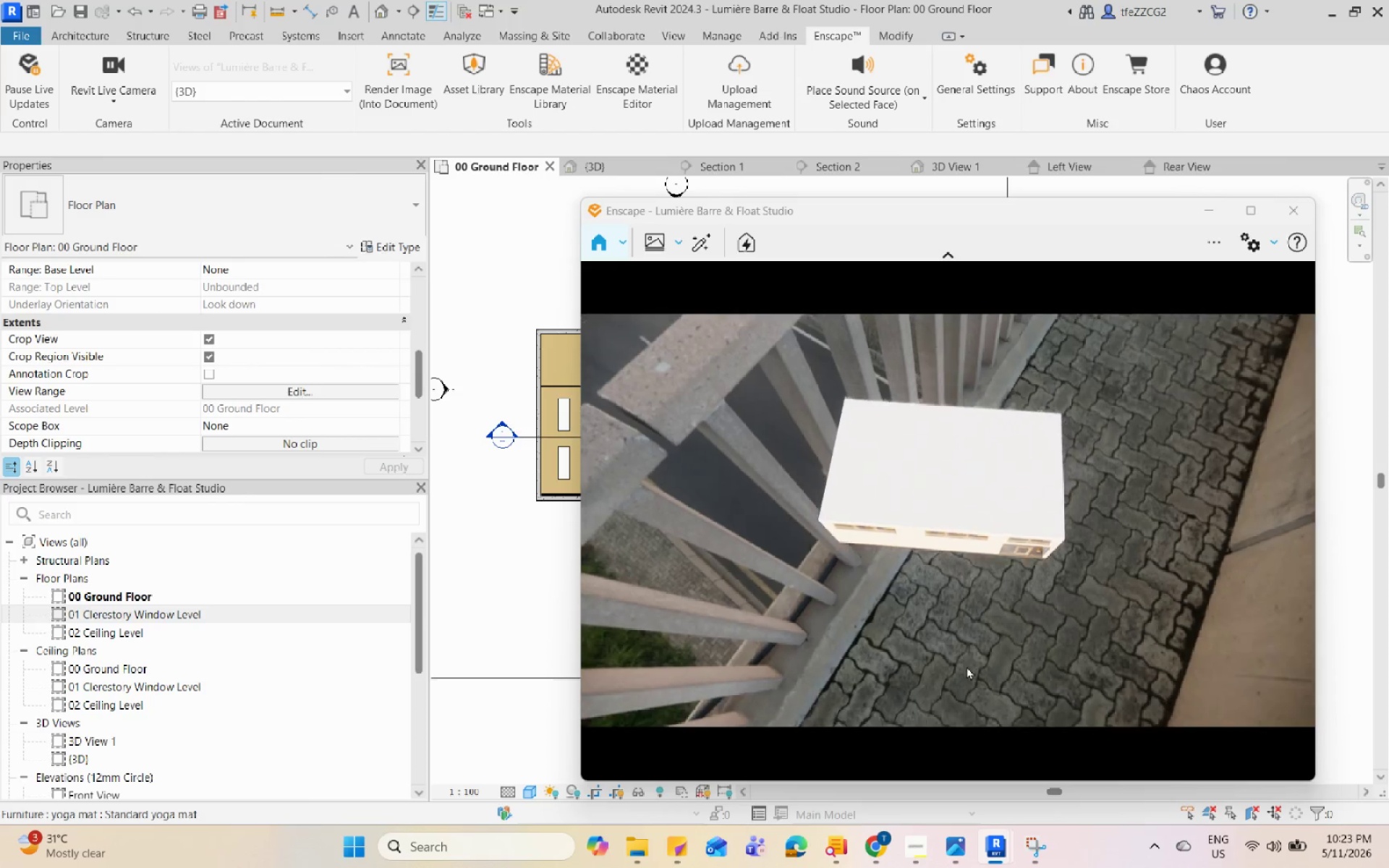 
scroll: coordinate [982, 386], scroll_direction: up, amount: 22.0
 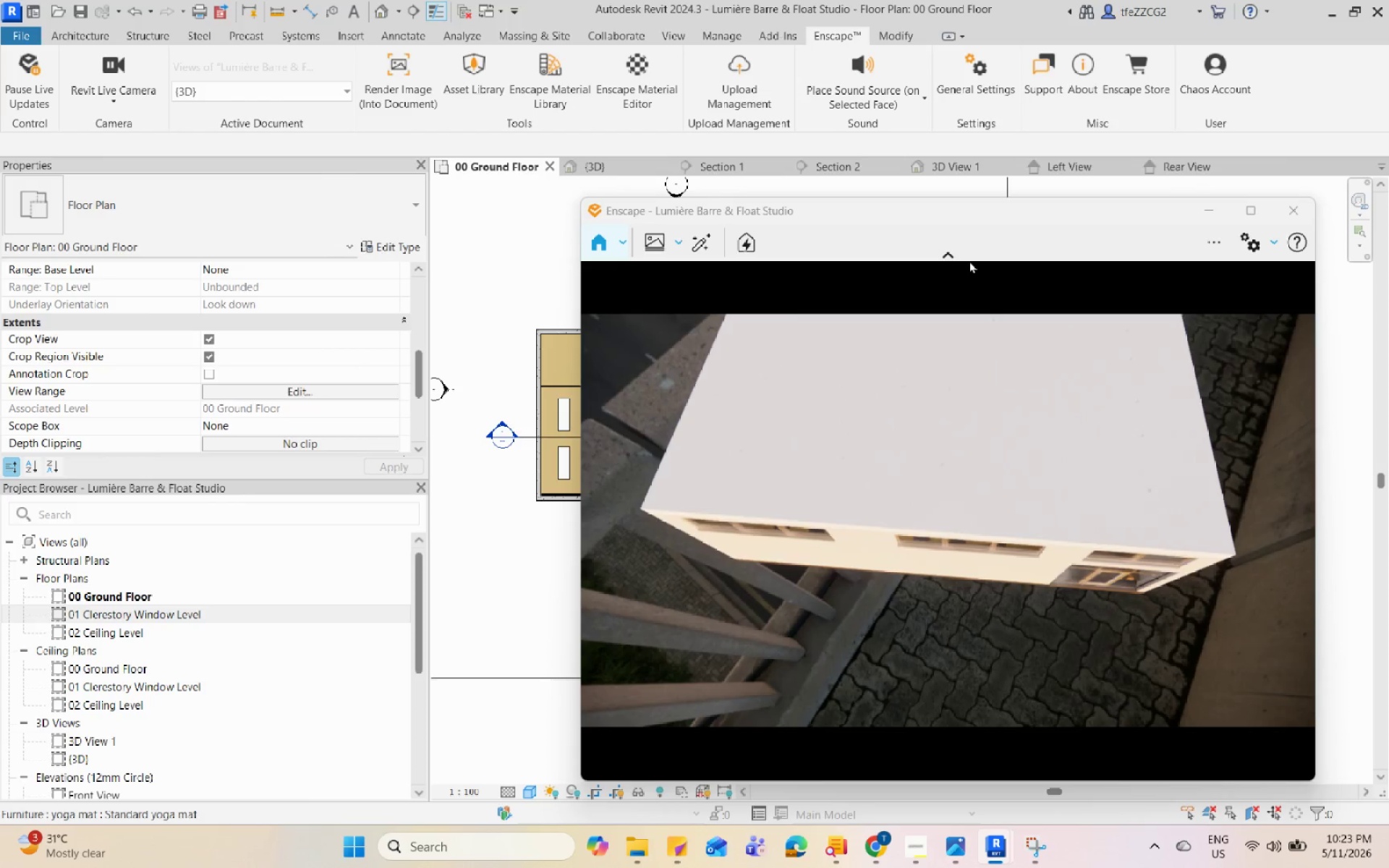 
scroll: coordinate [783, 697], scroll_direction: down, amount: 6.0
 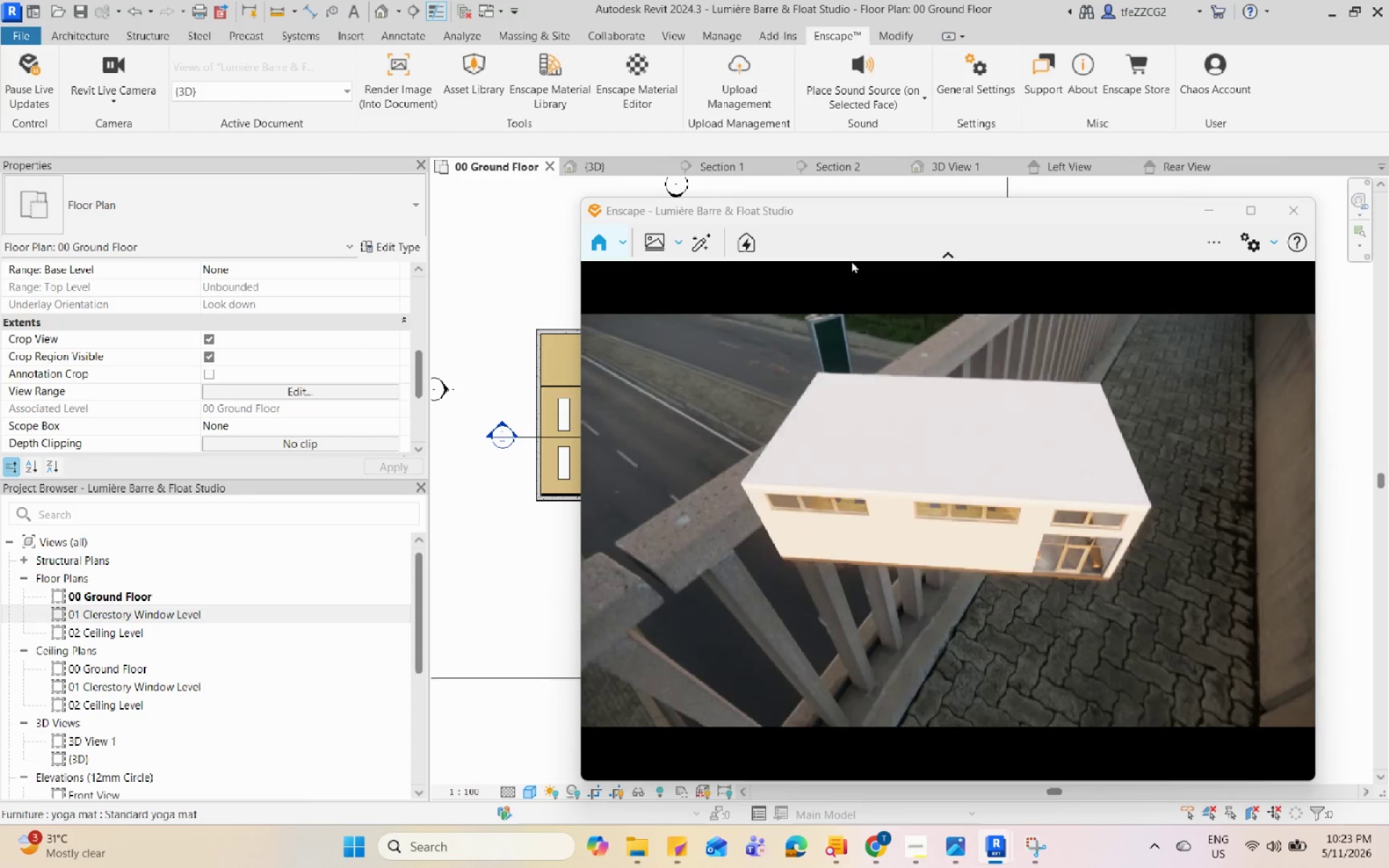 
scroll: coordinate [1035, 565], scroll_direction: up, amount: 2.0
 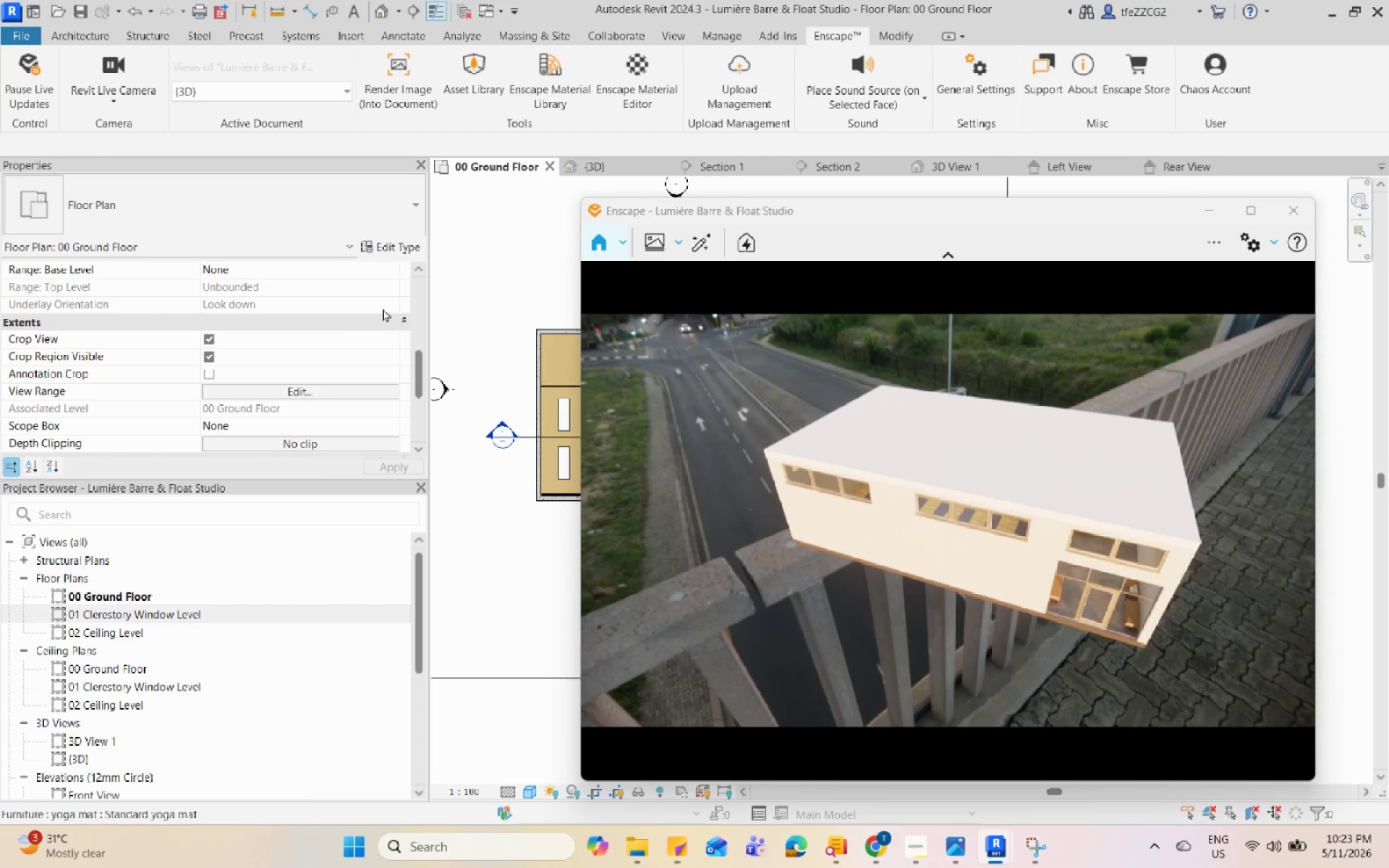 
scroll: coordinate [496, 239], scroll_direction: down, amount: 1.0
 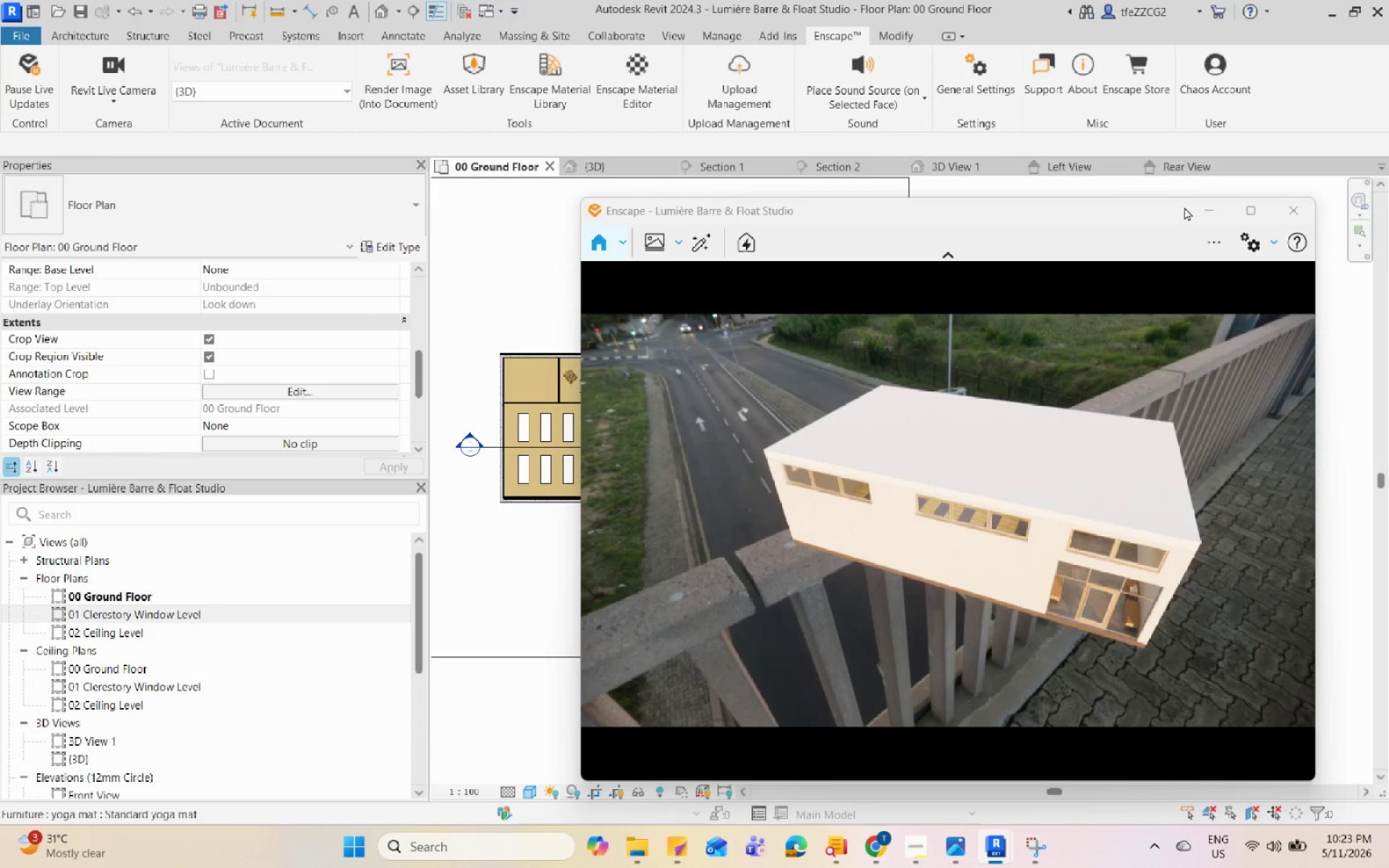 
left_click([1199, 213])
 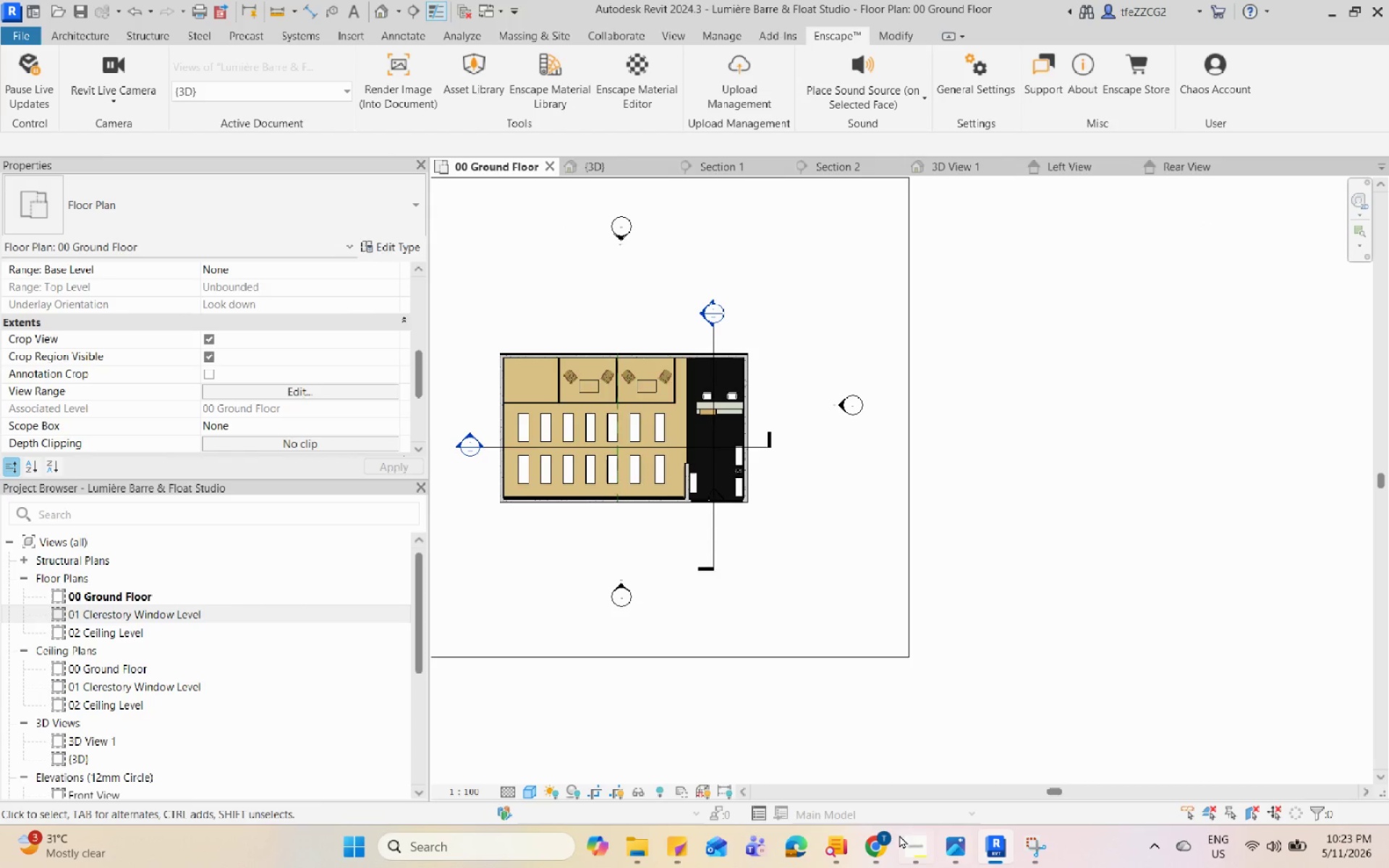 
left_click([876, 846])
 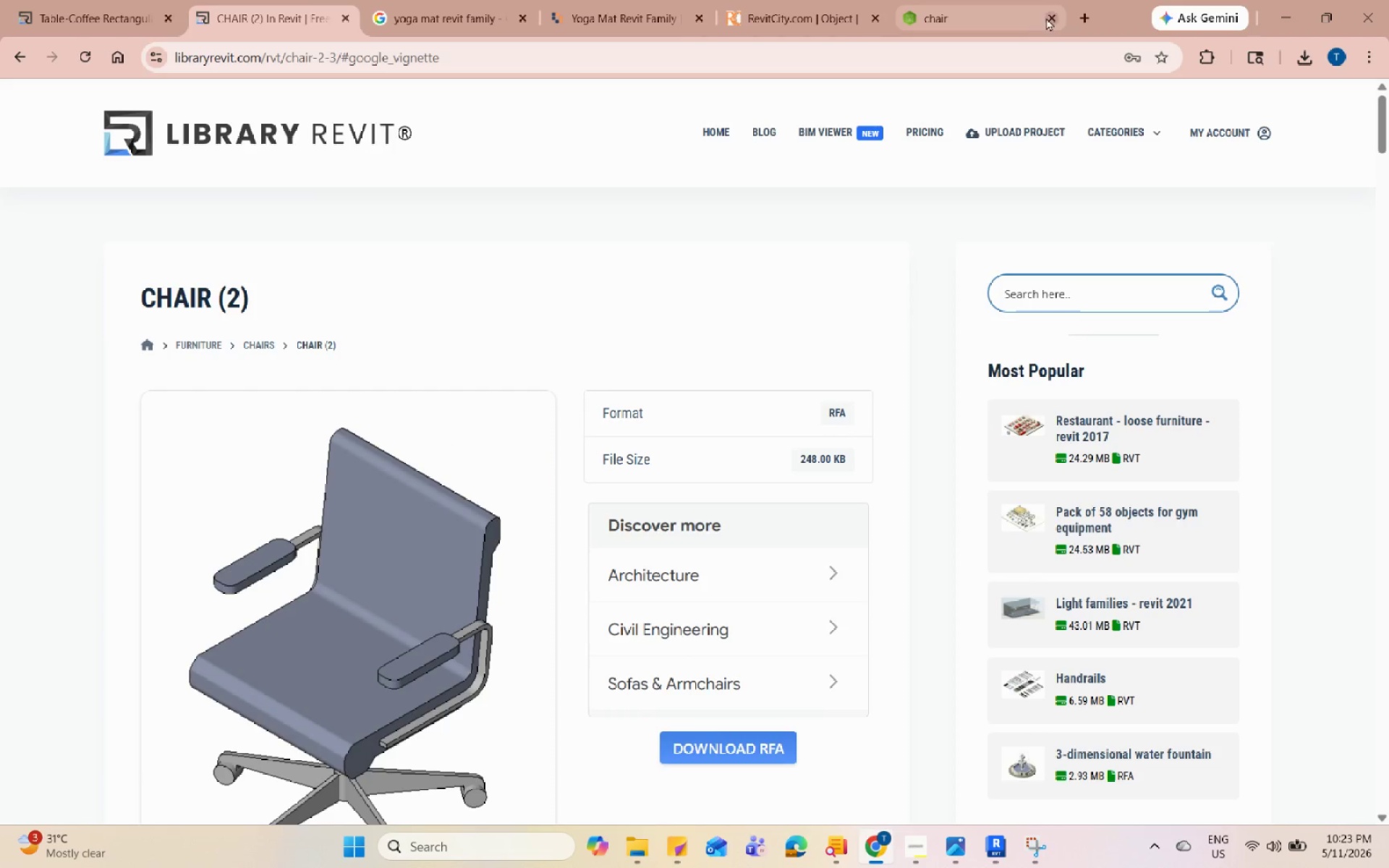 
left_click([1076, 16])
 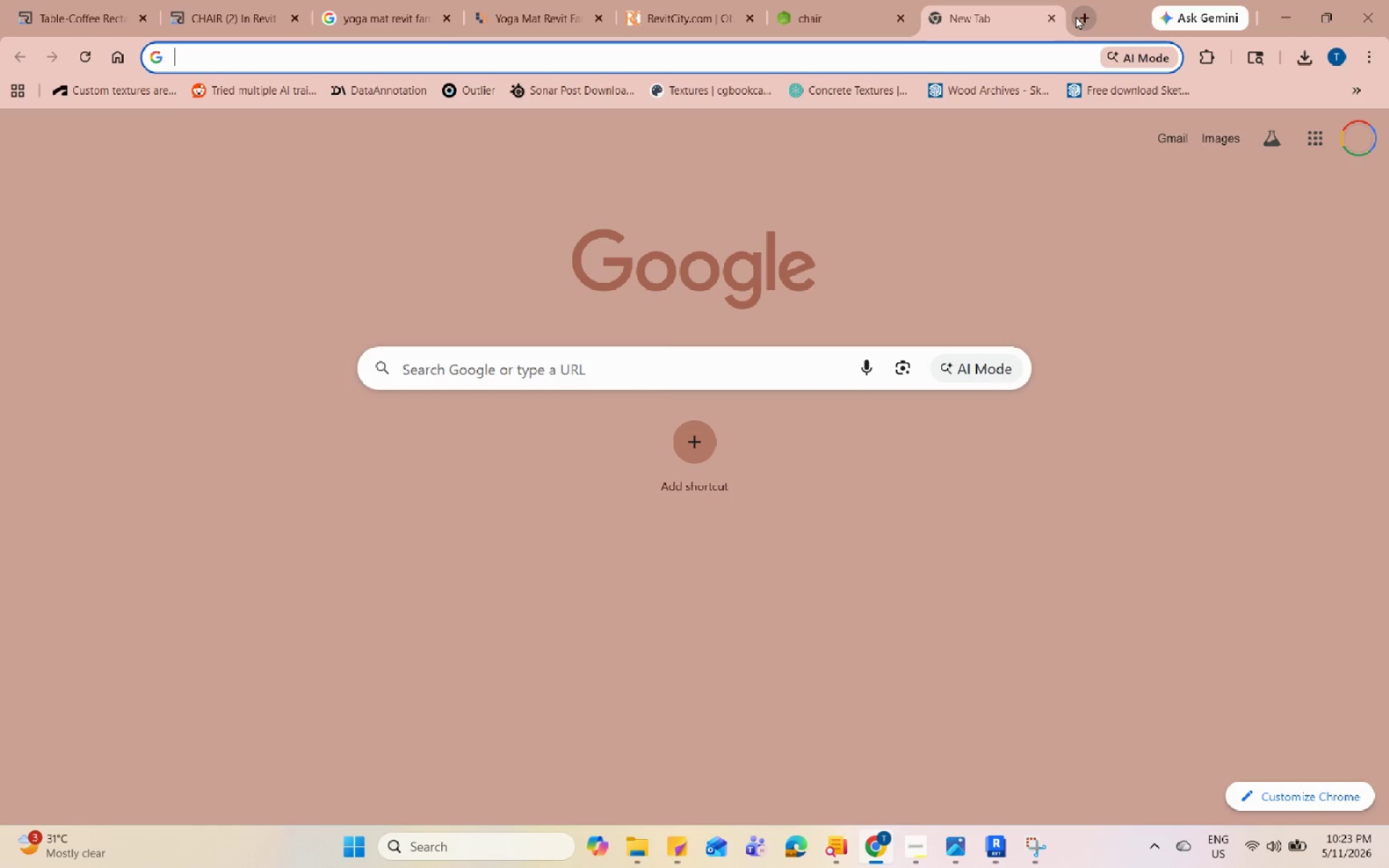 
type(how to make a )
 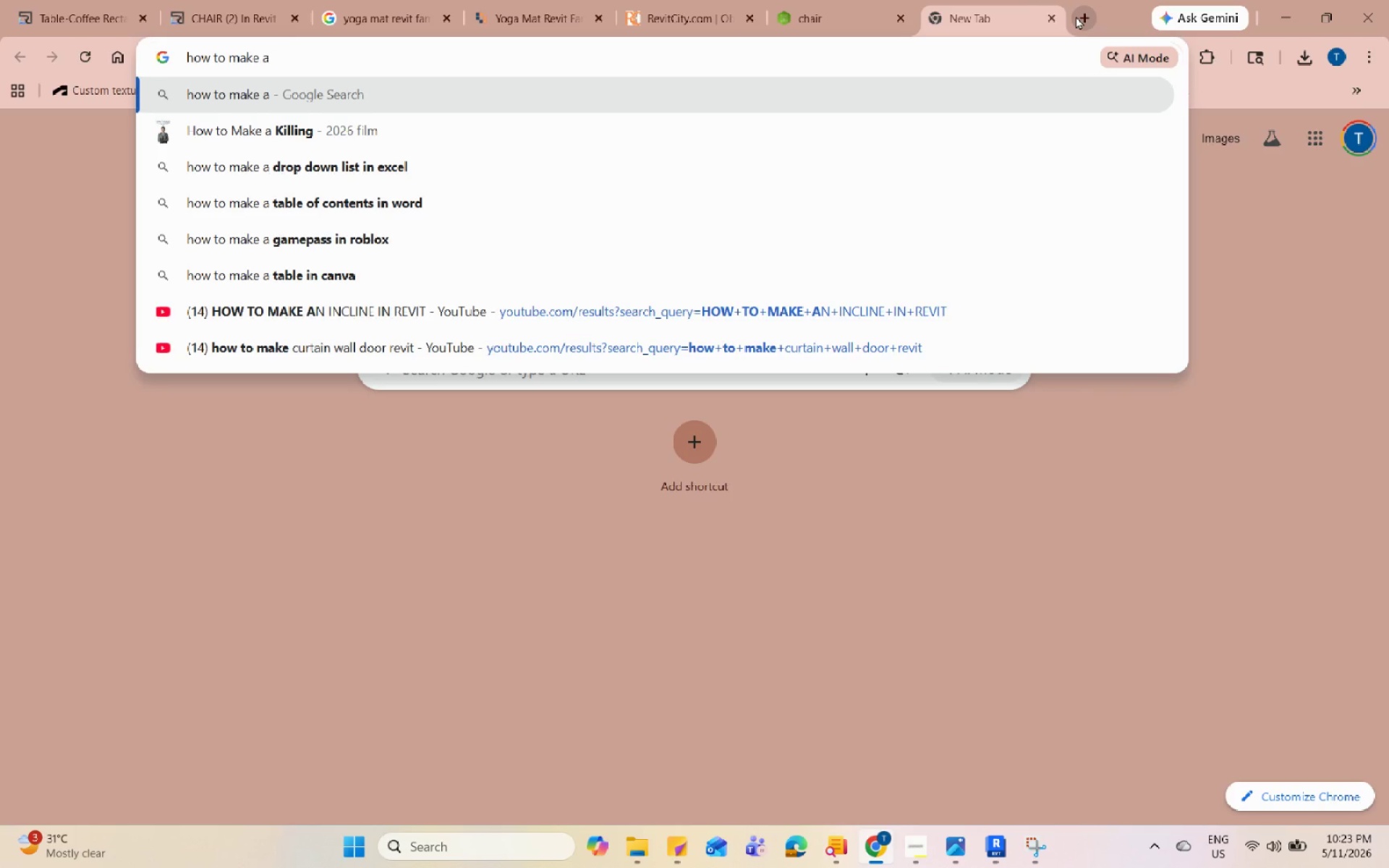 
wait(8.91)
 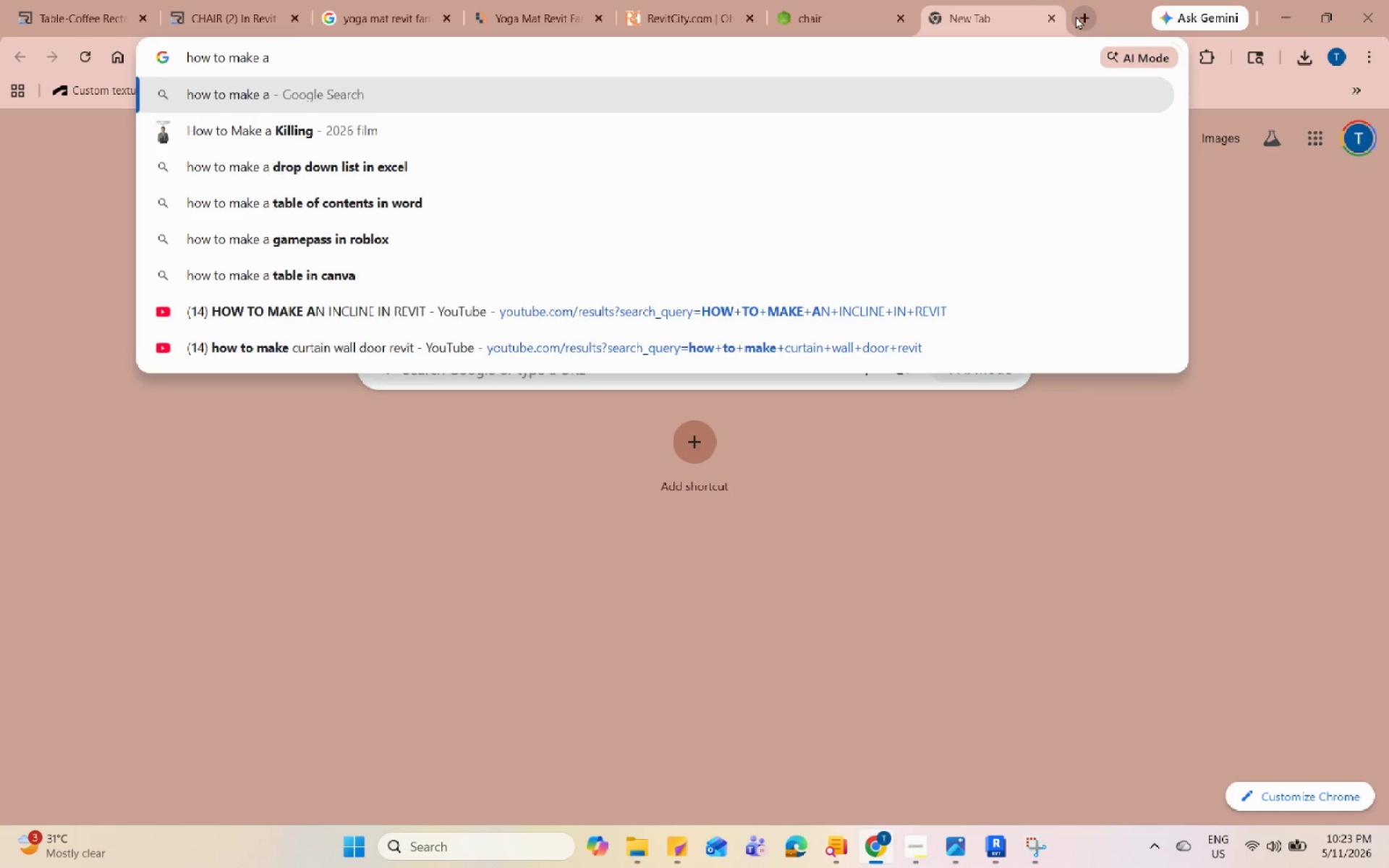 
type(top down perspective view i )
key(Backspace)
type(n revit)
 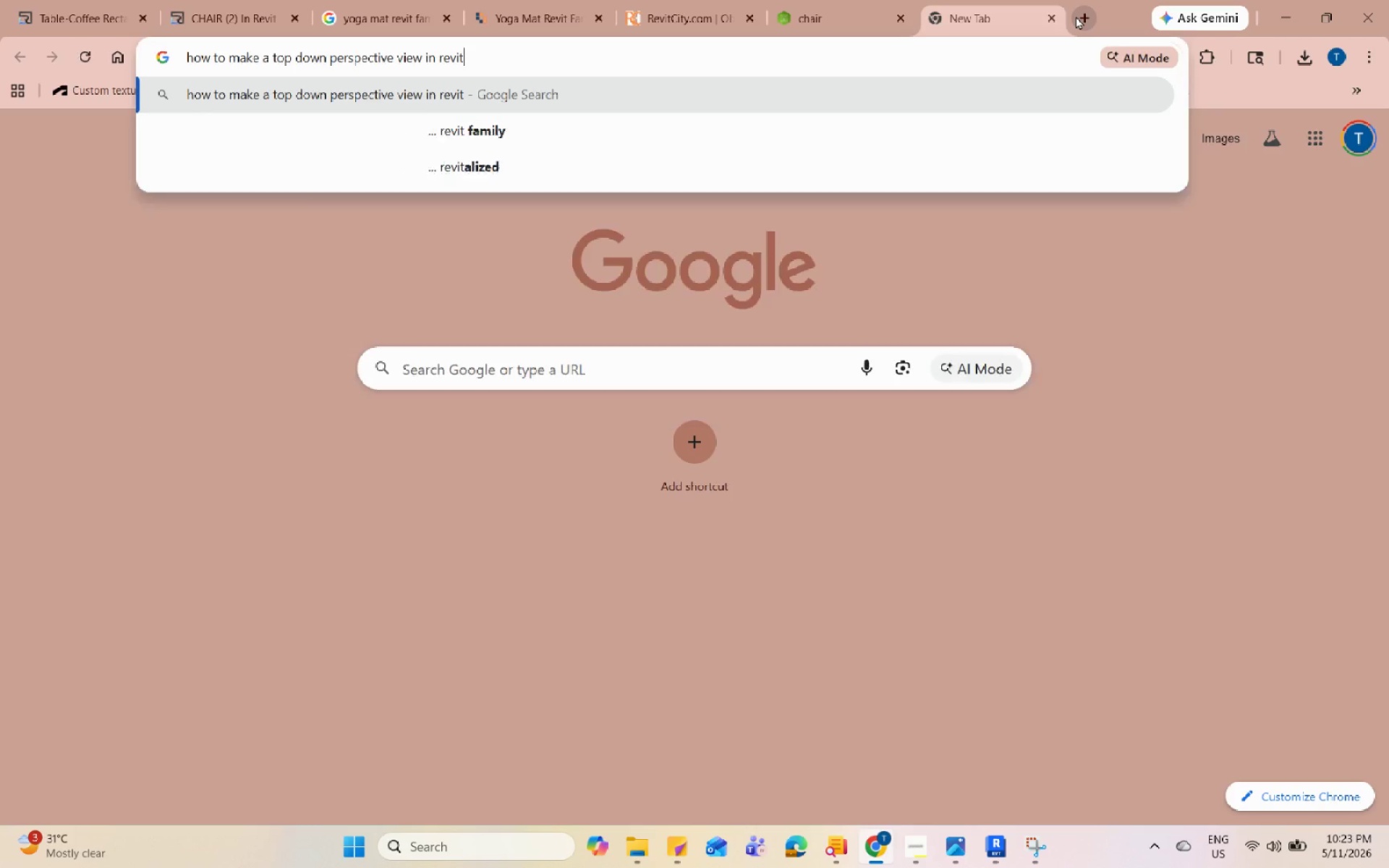 
key(Enter)
 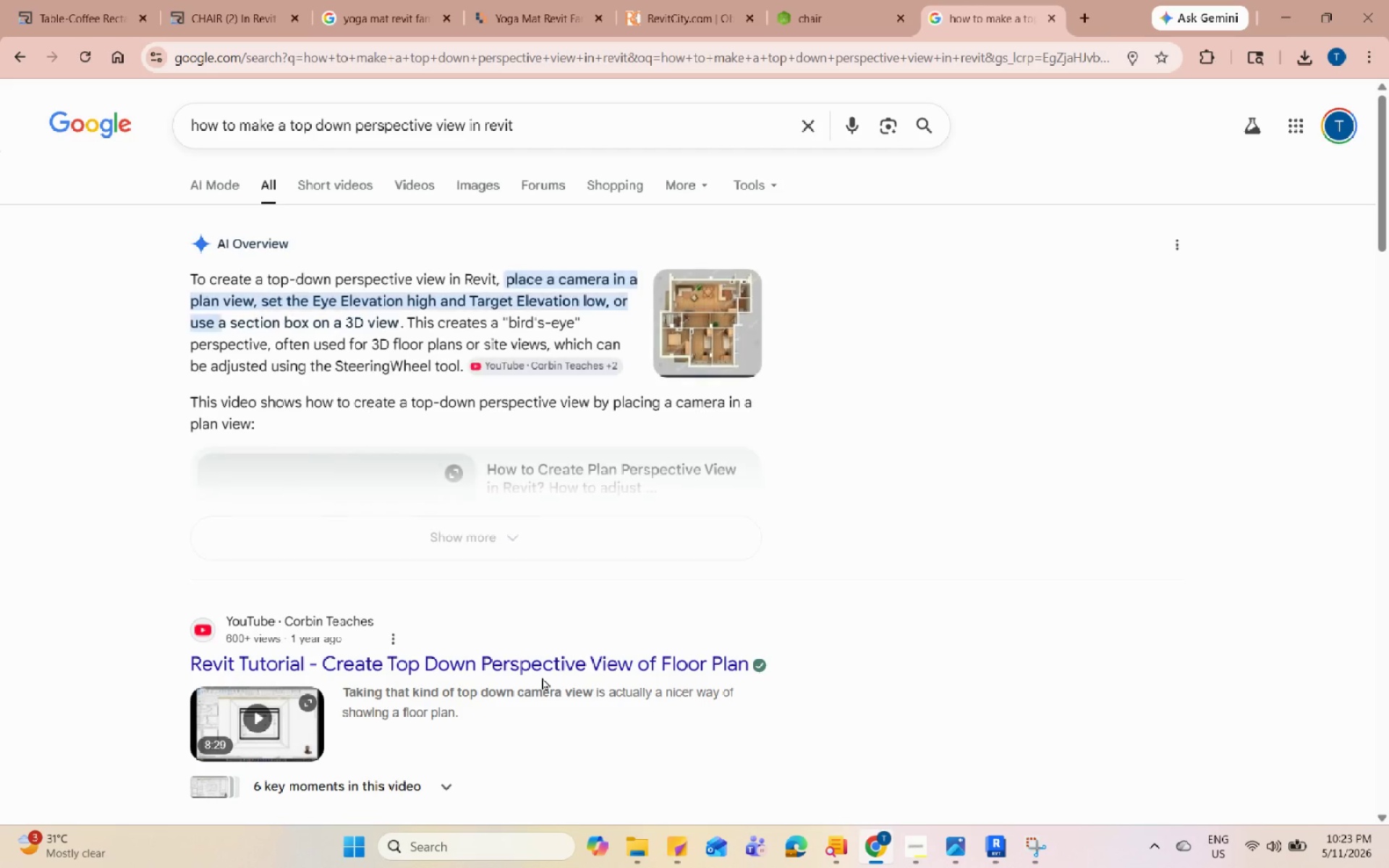 
left_click([549, 665])
 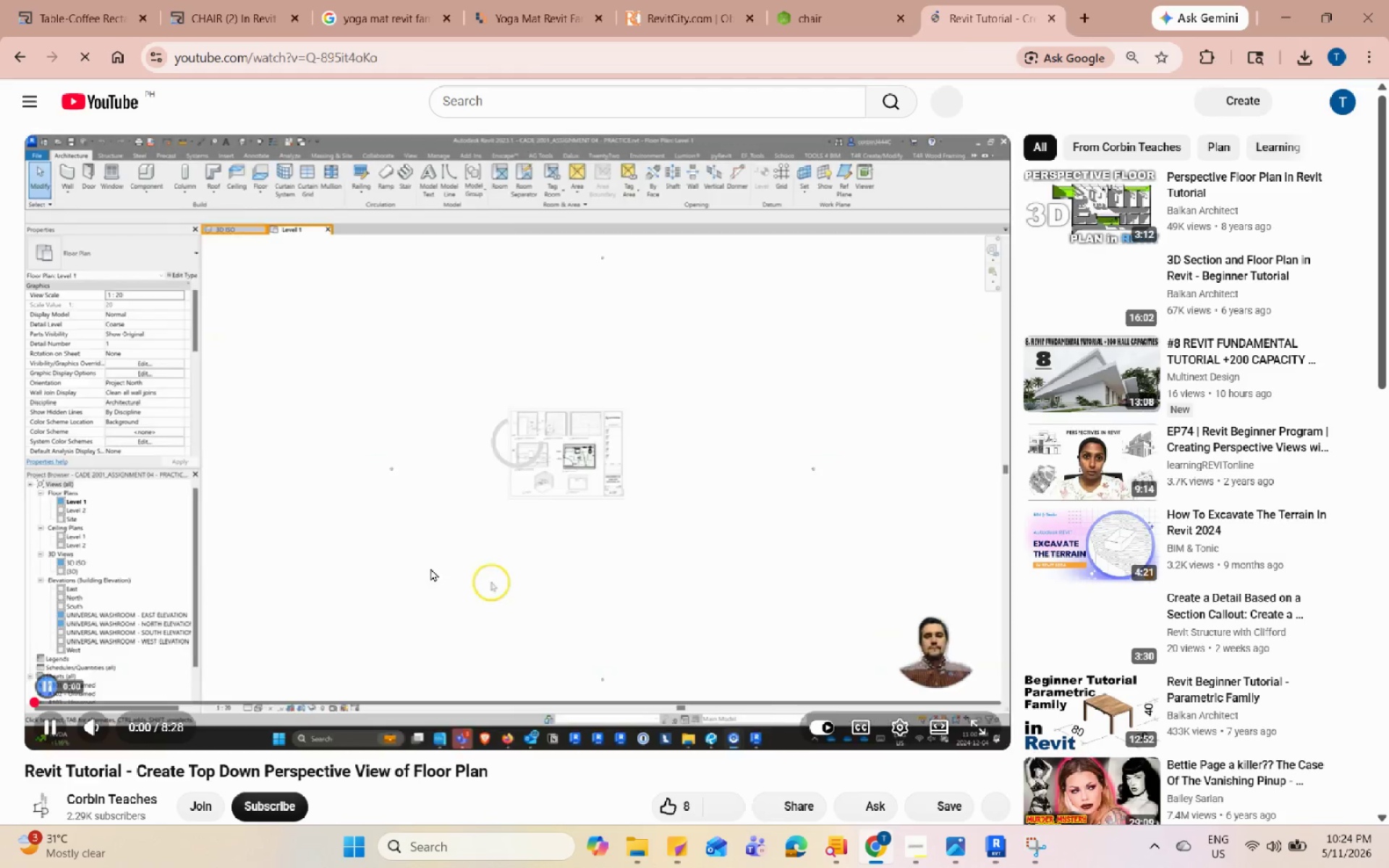 
left_click([327, 695])
 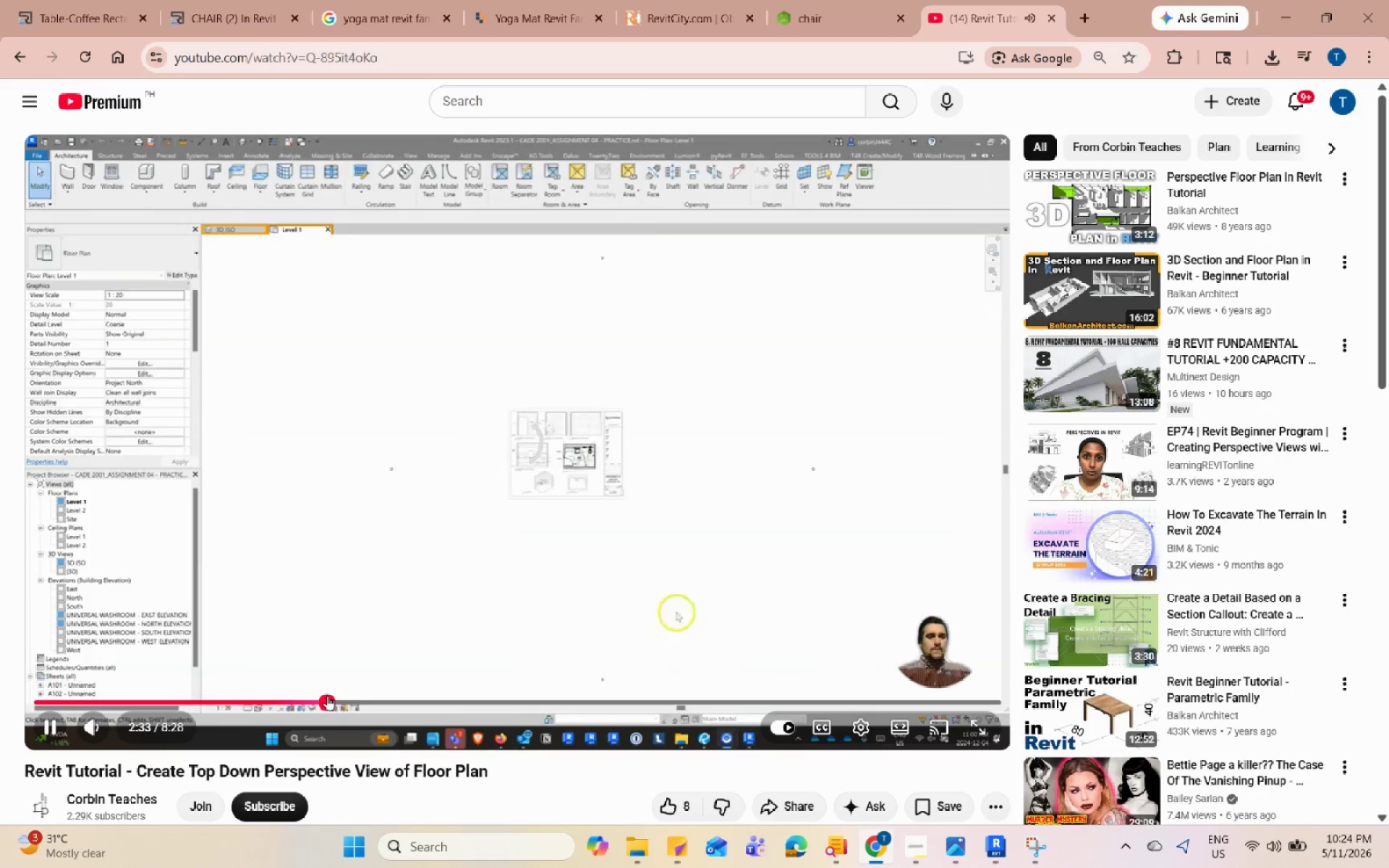 
mouse_move([339, 696])
 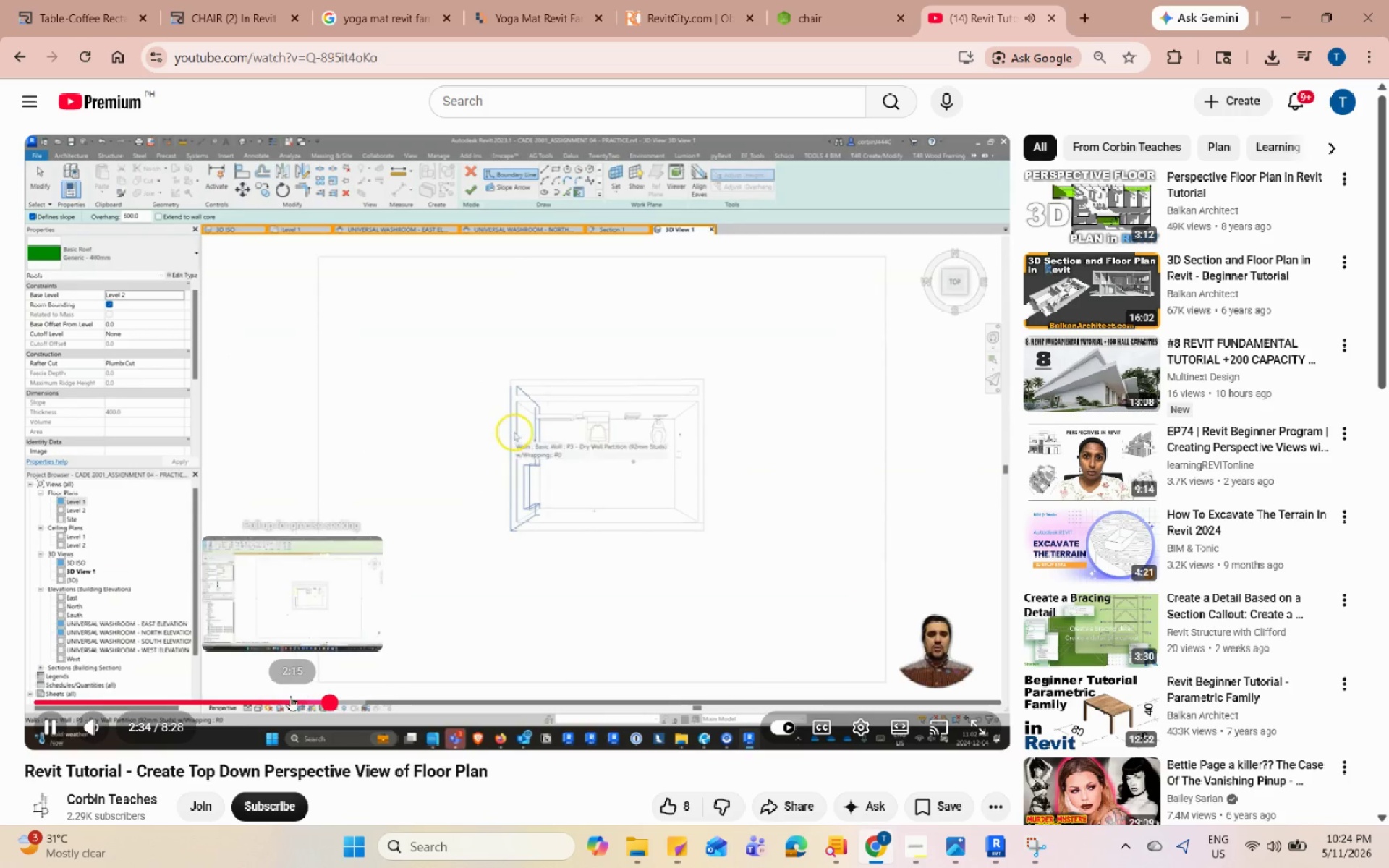 
left_click([289, 696])
 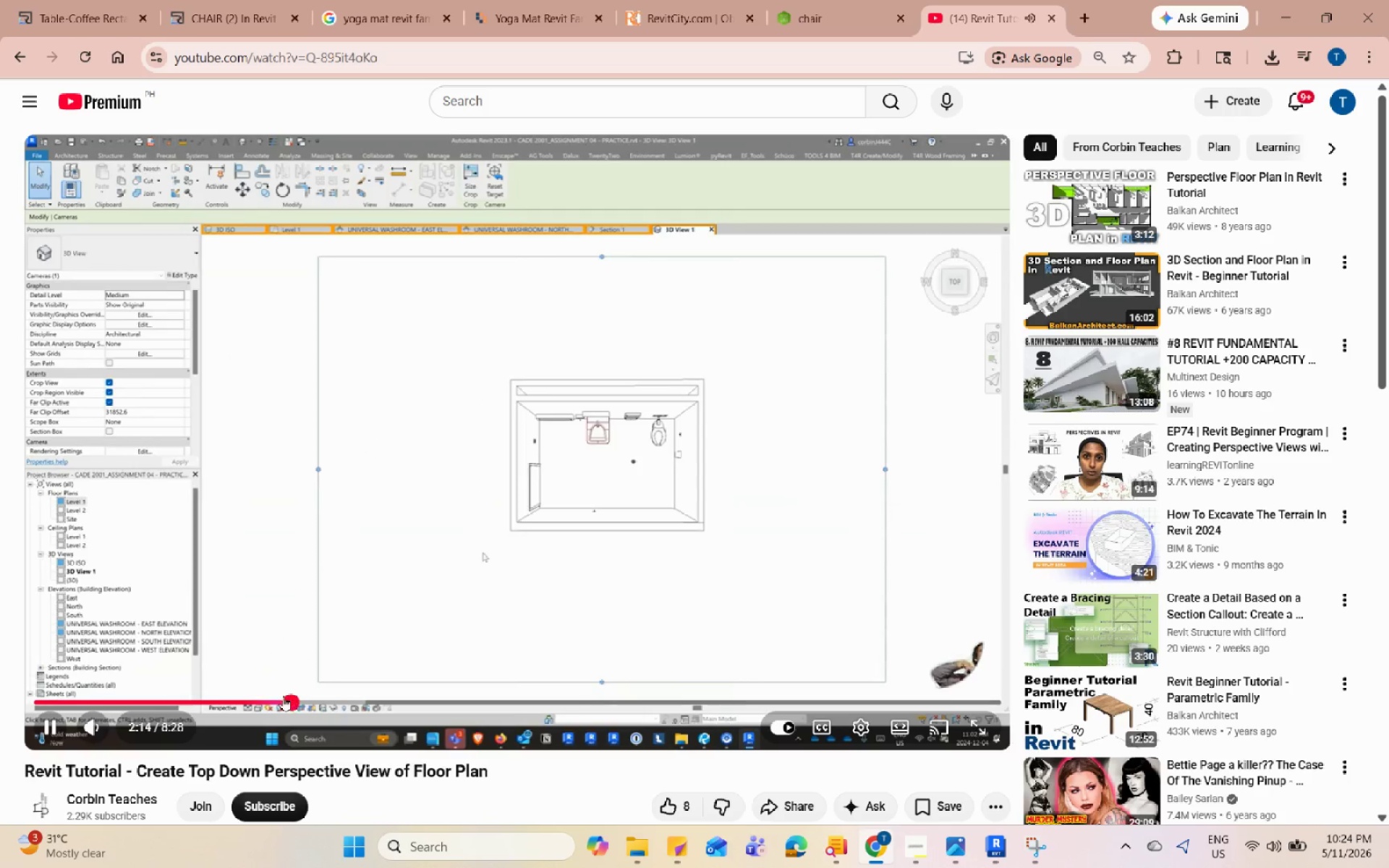 
left_click([239, 694])
 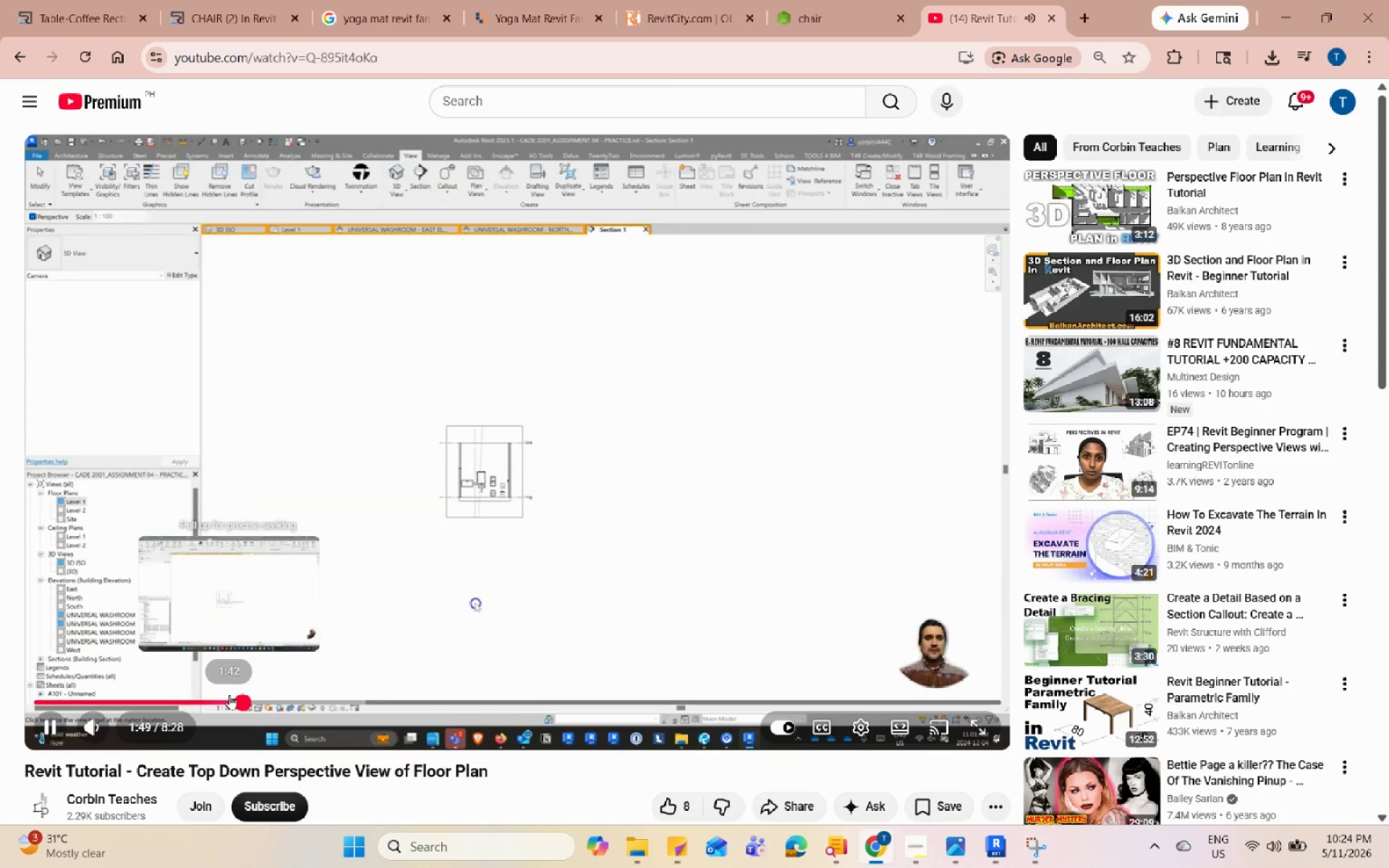 
left_click([221, 694])
 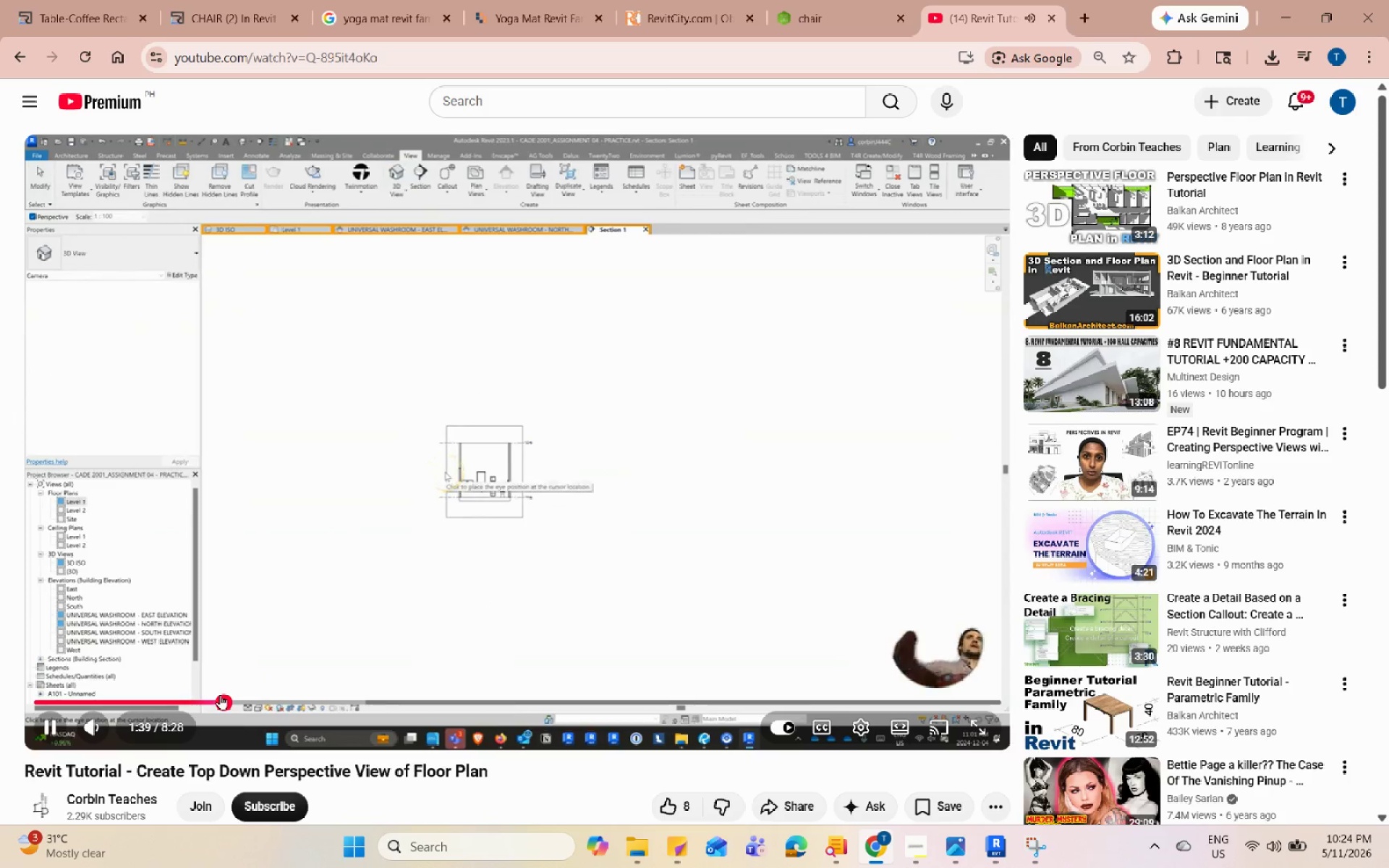 
left_click([191, 694])
 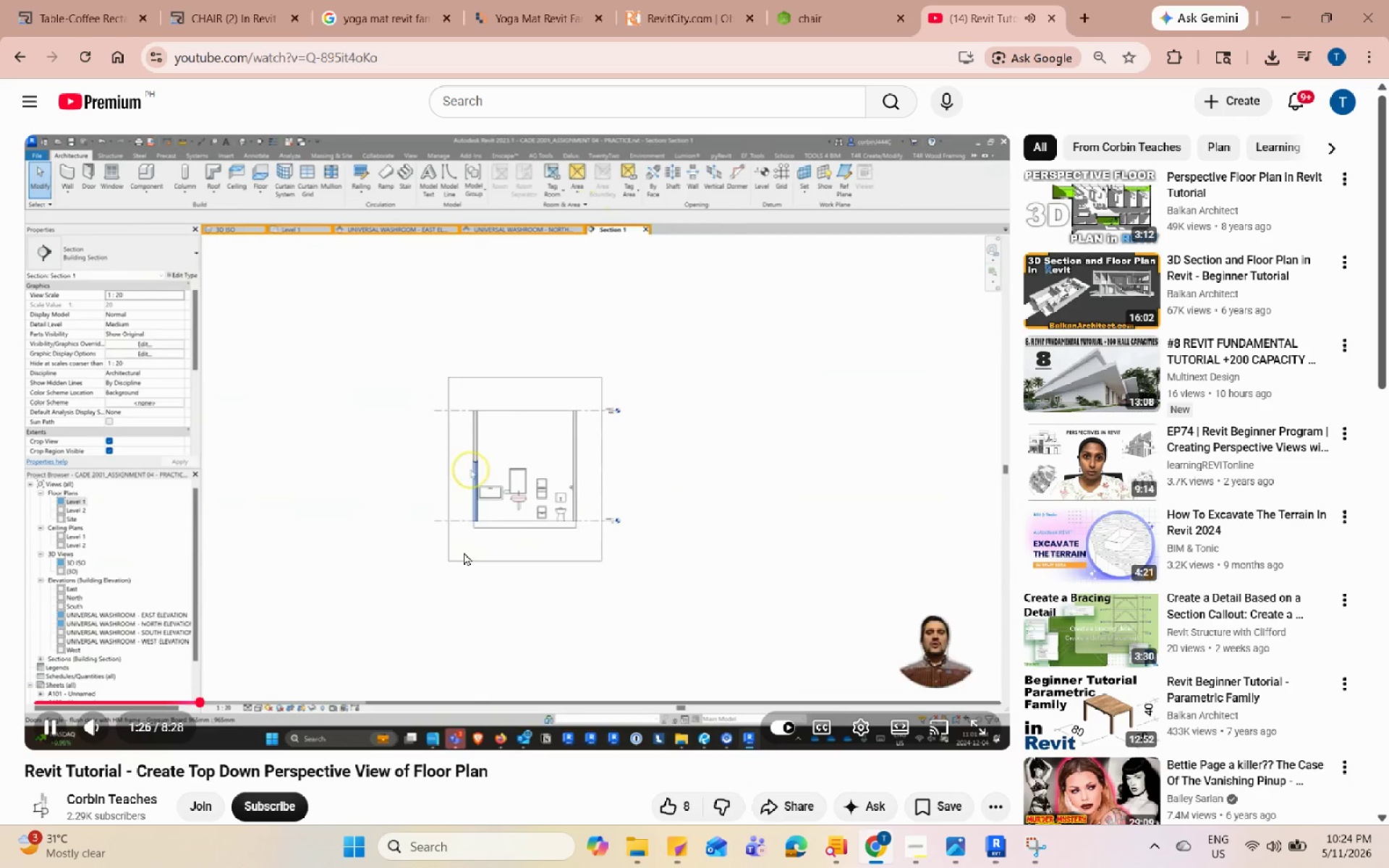 
wait(6.69)
 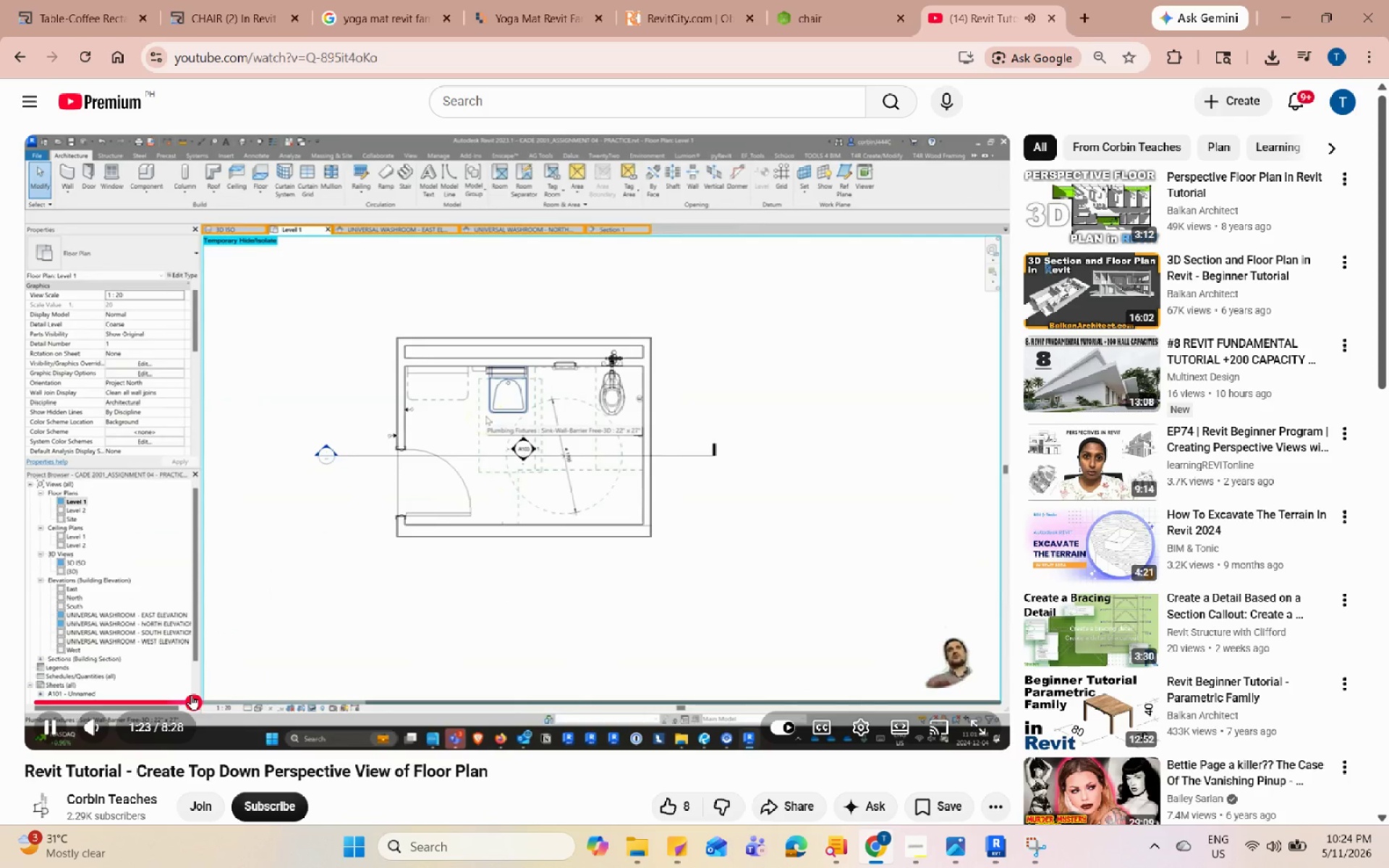 
left_click([217, 697])
 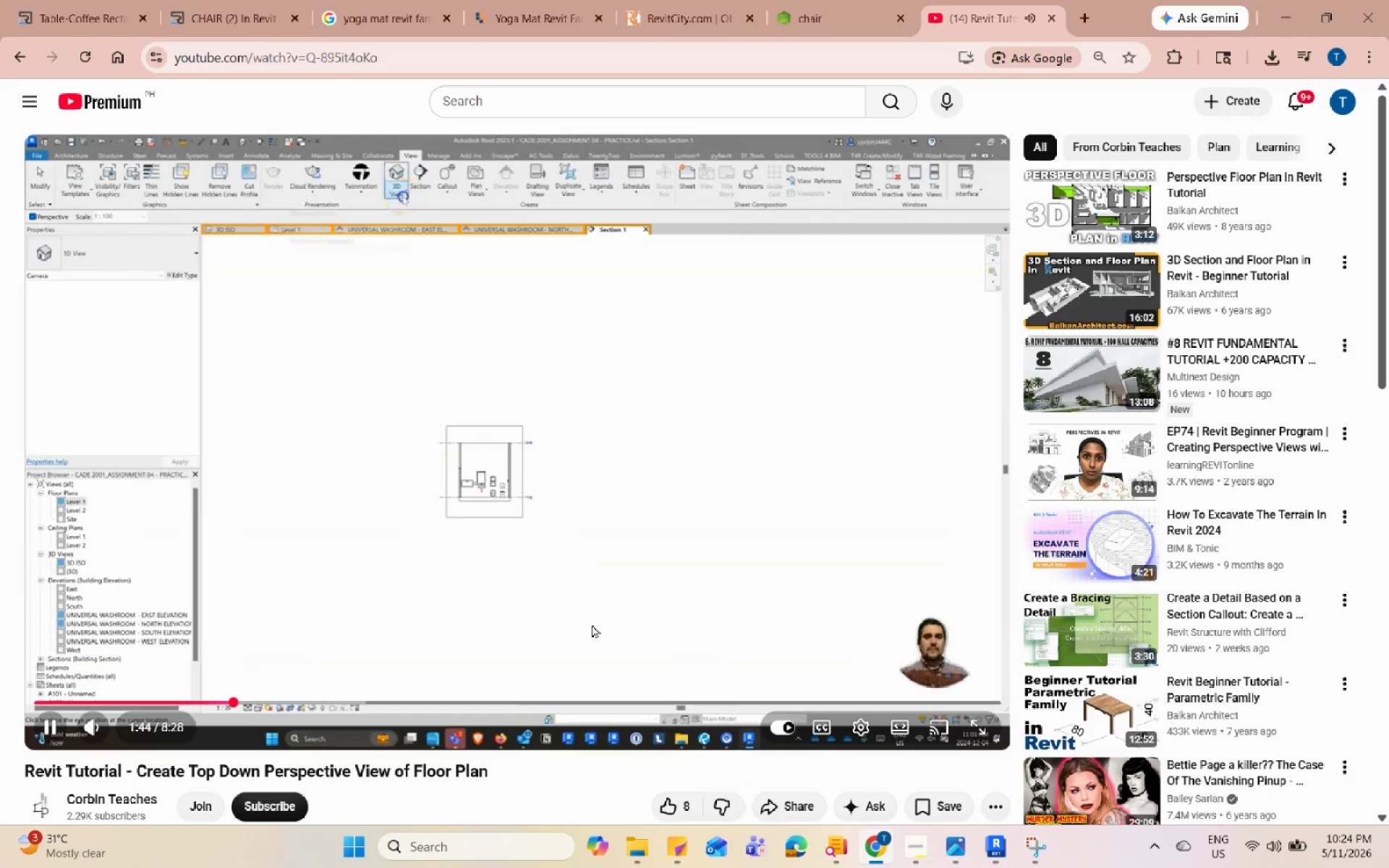 
wait(14.05)
 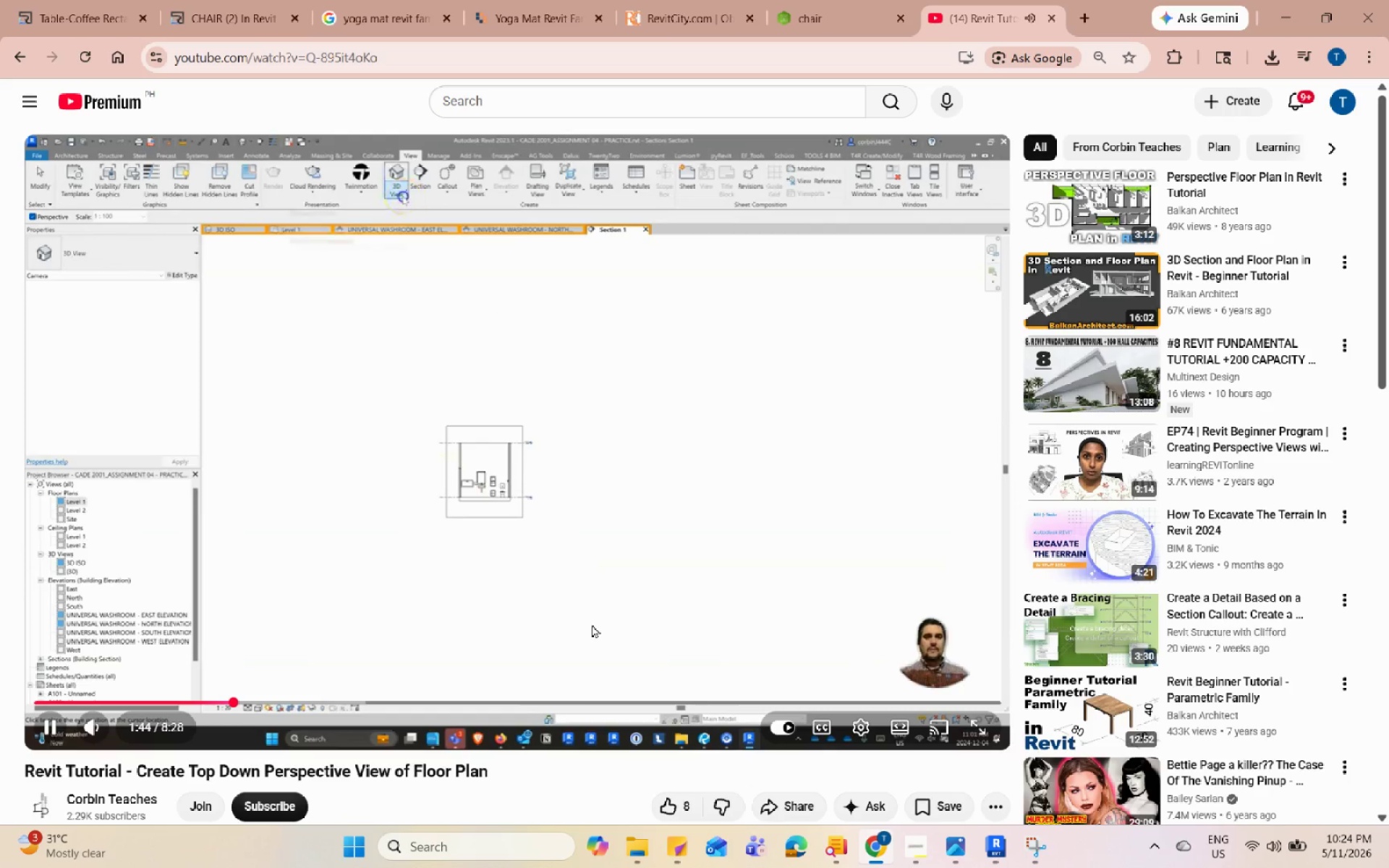 
left_click([621, 517])
 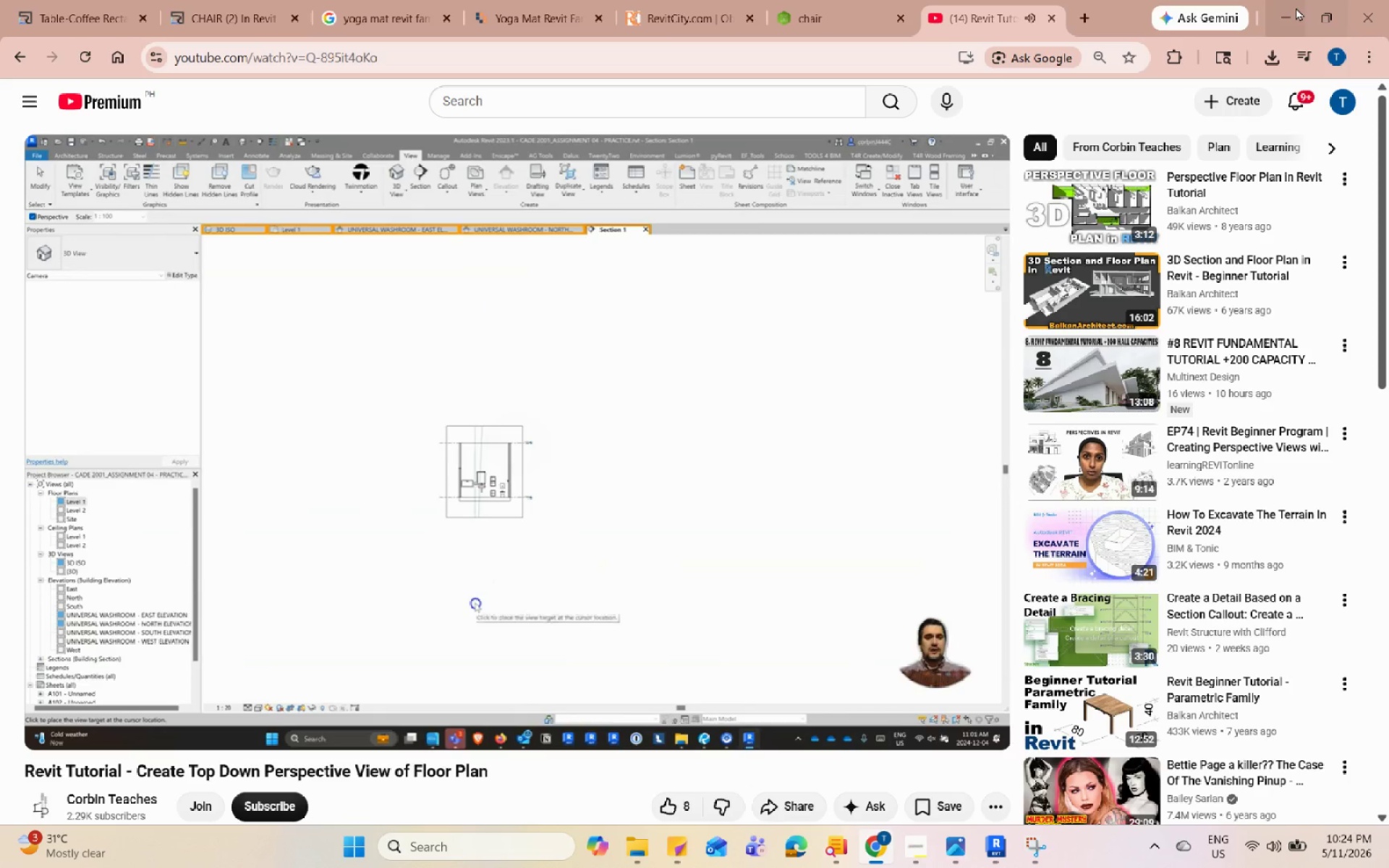 
left_click([1296, 7])
 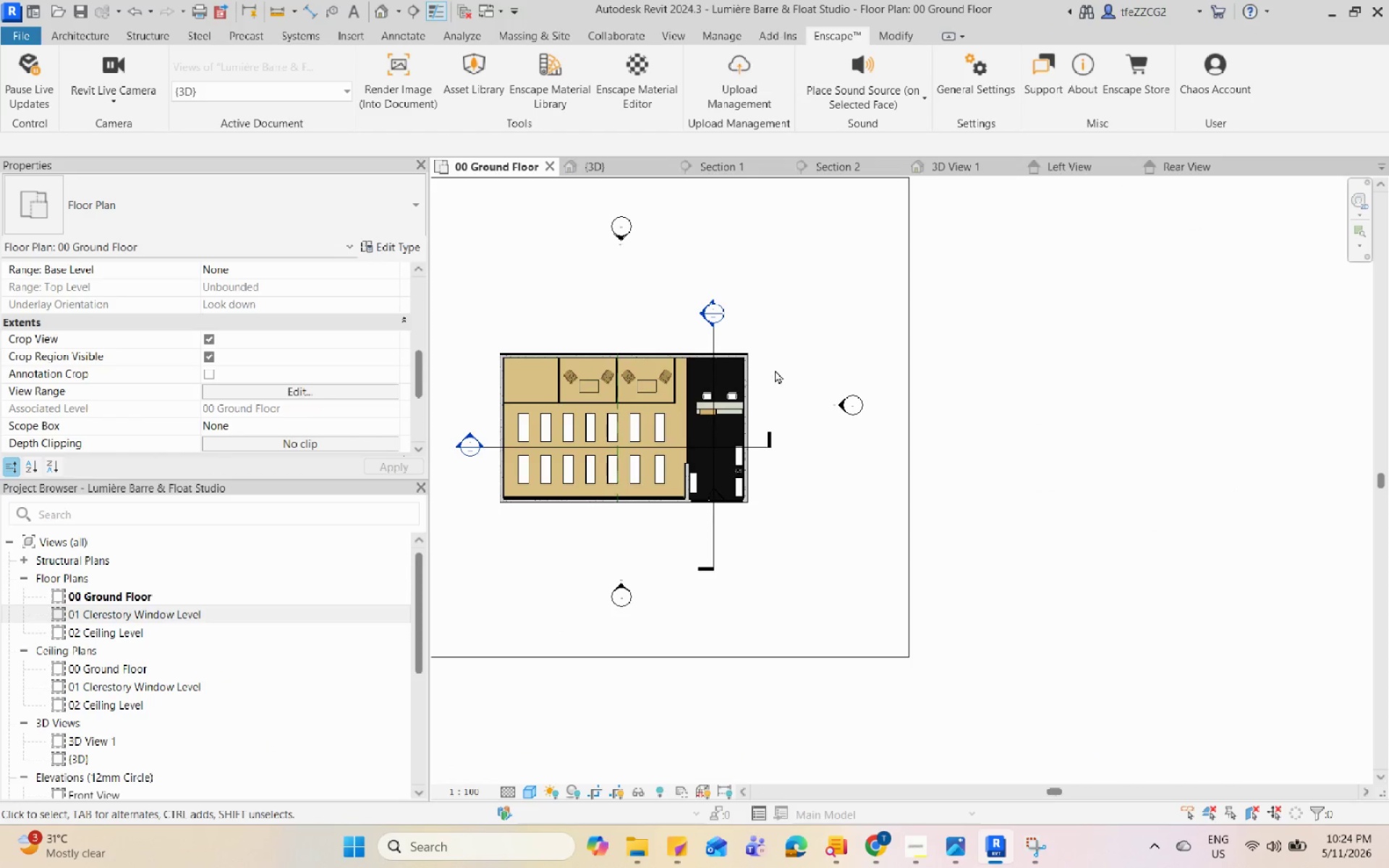 
scroll: coordinate [781, 394], scroll_direction: up, amount: 1.0
 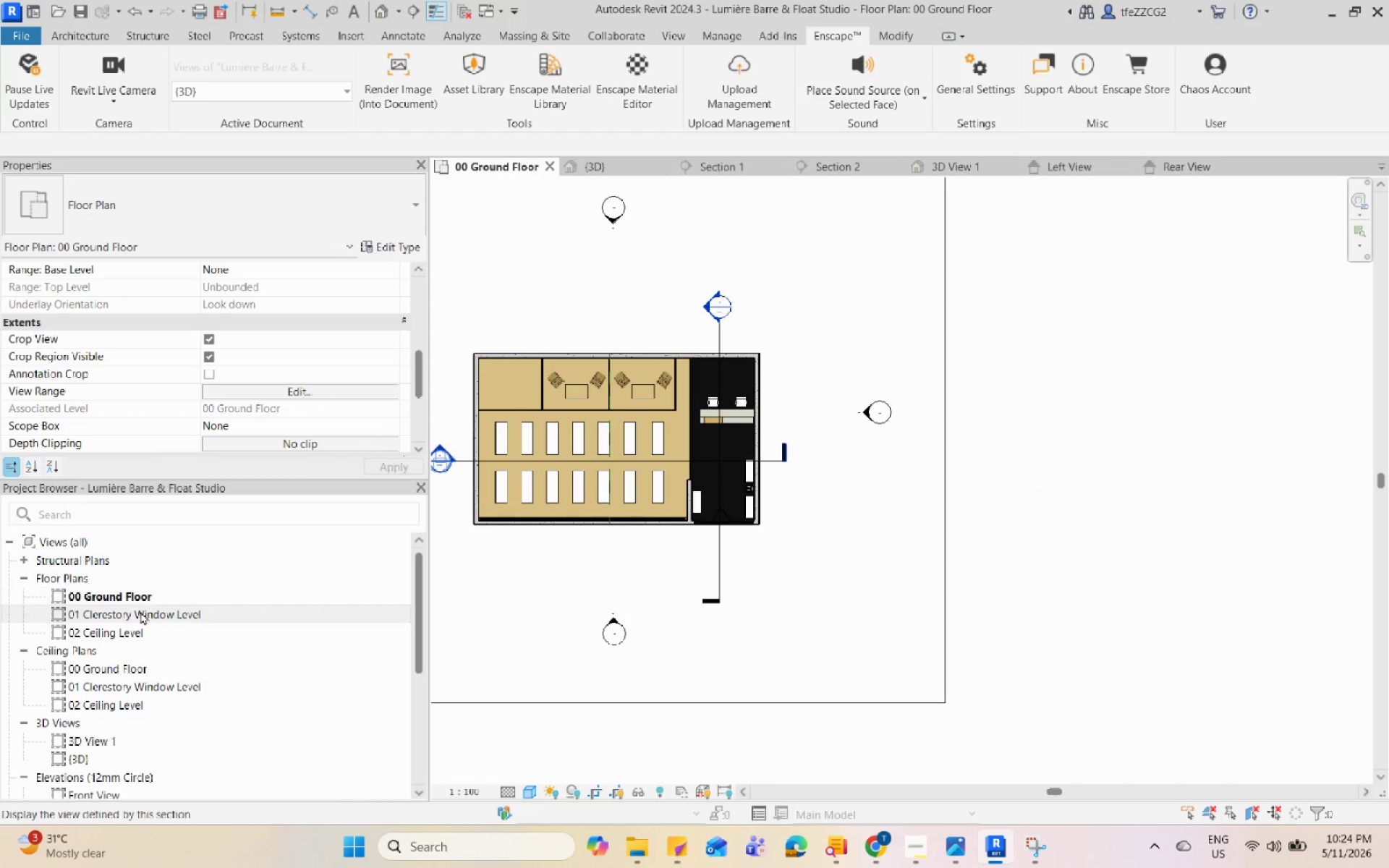 
scroll: coordinate [125, 706], scroll_direction: down, amount: 2.0
 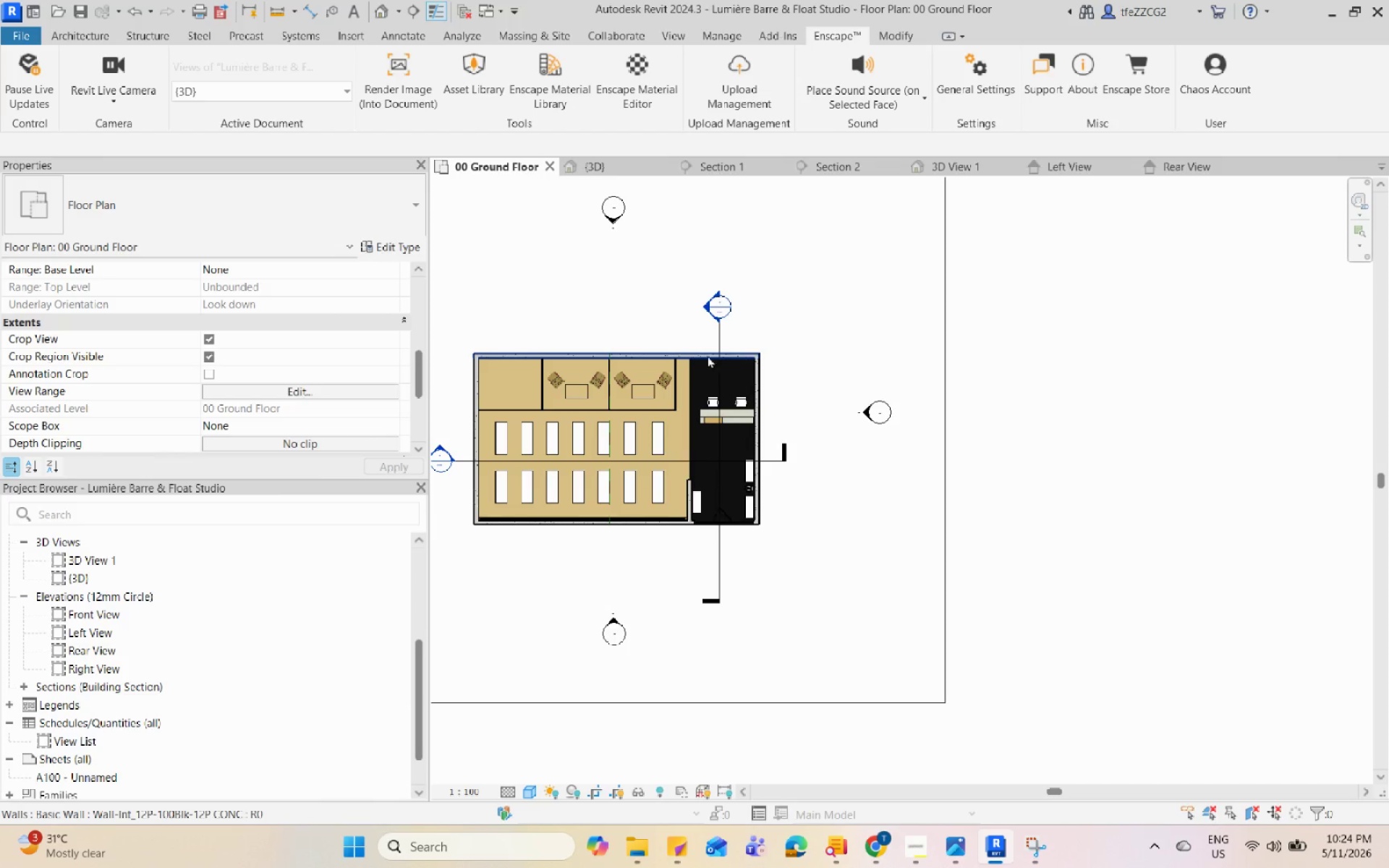 
left_click([717, 341])
 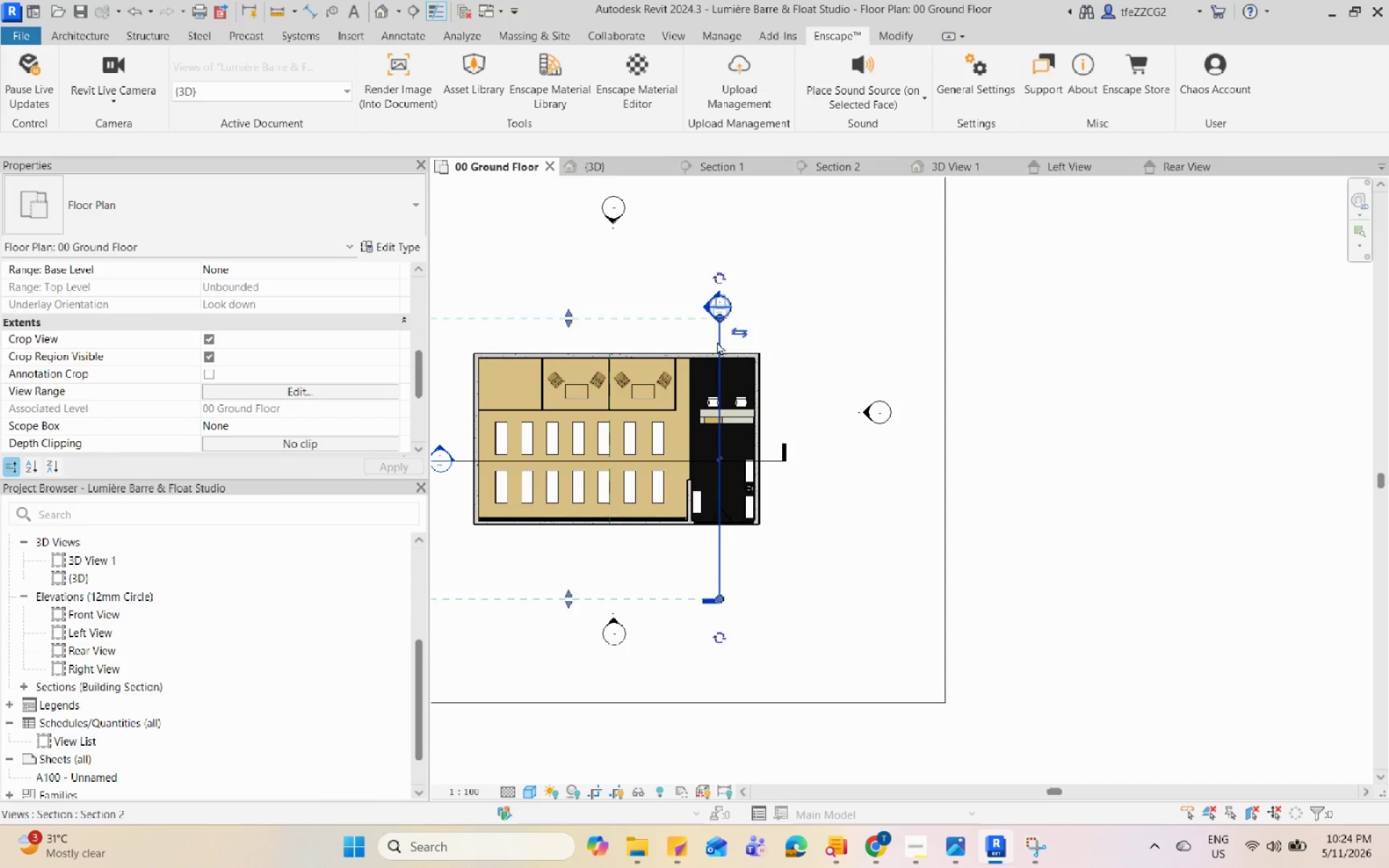 
right_click([717, 341])
 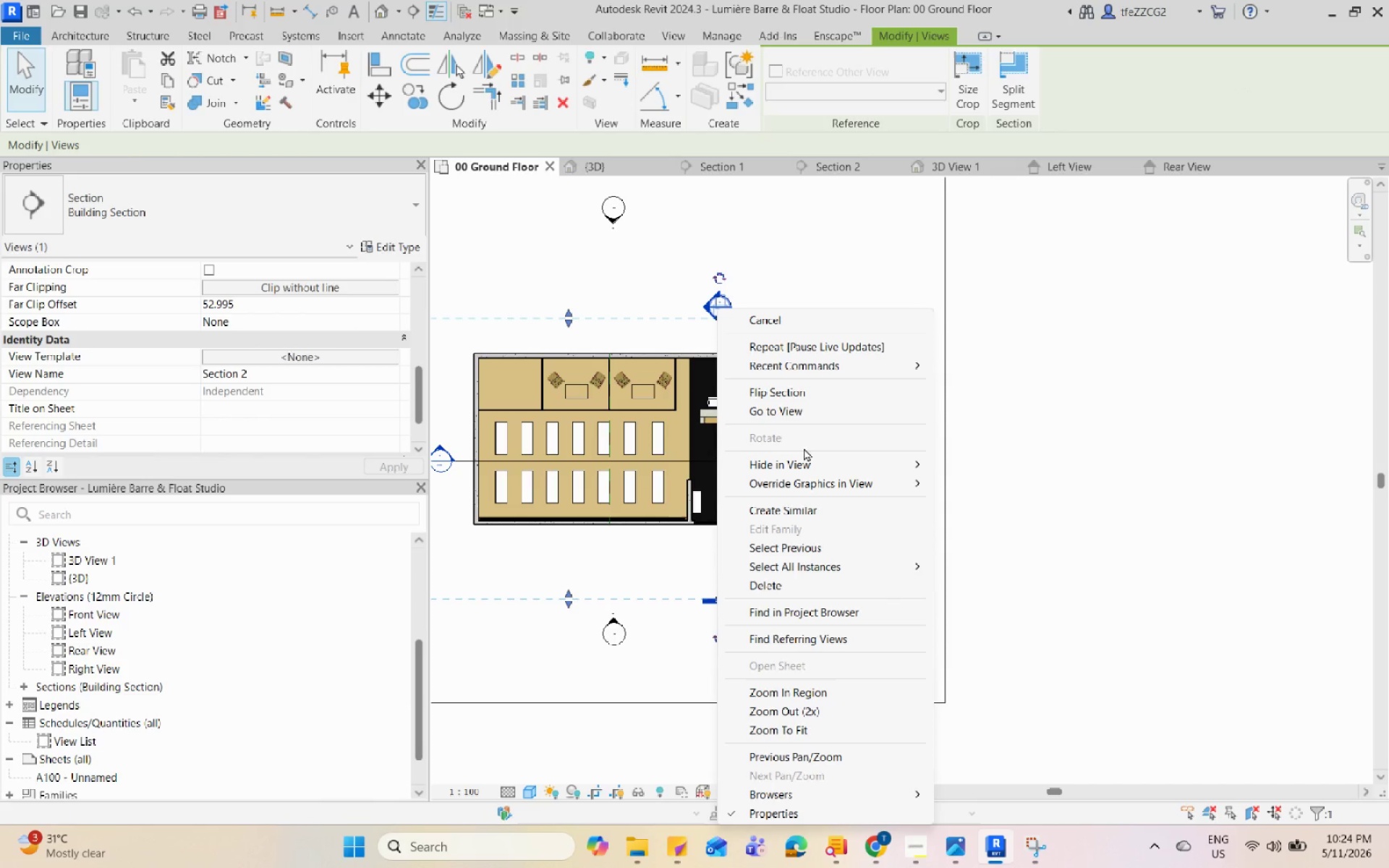 
left_click([804, 405])
 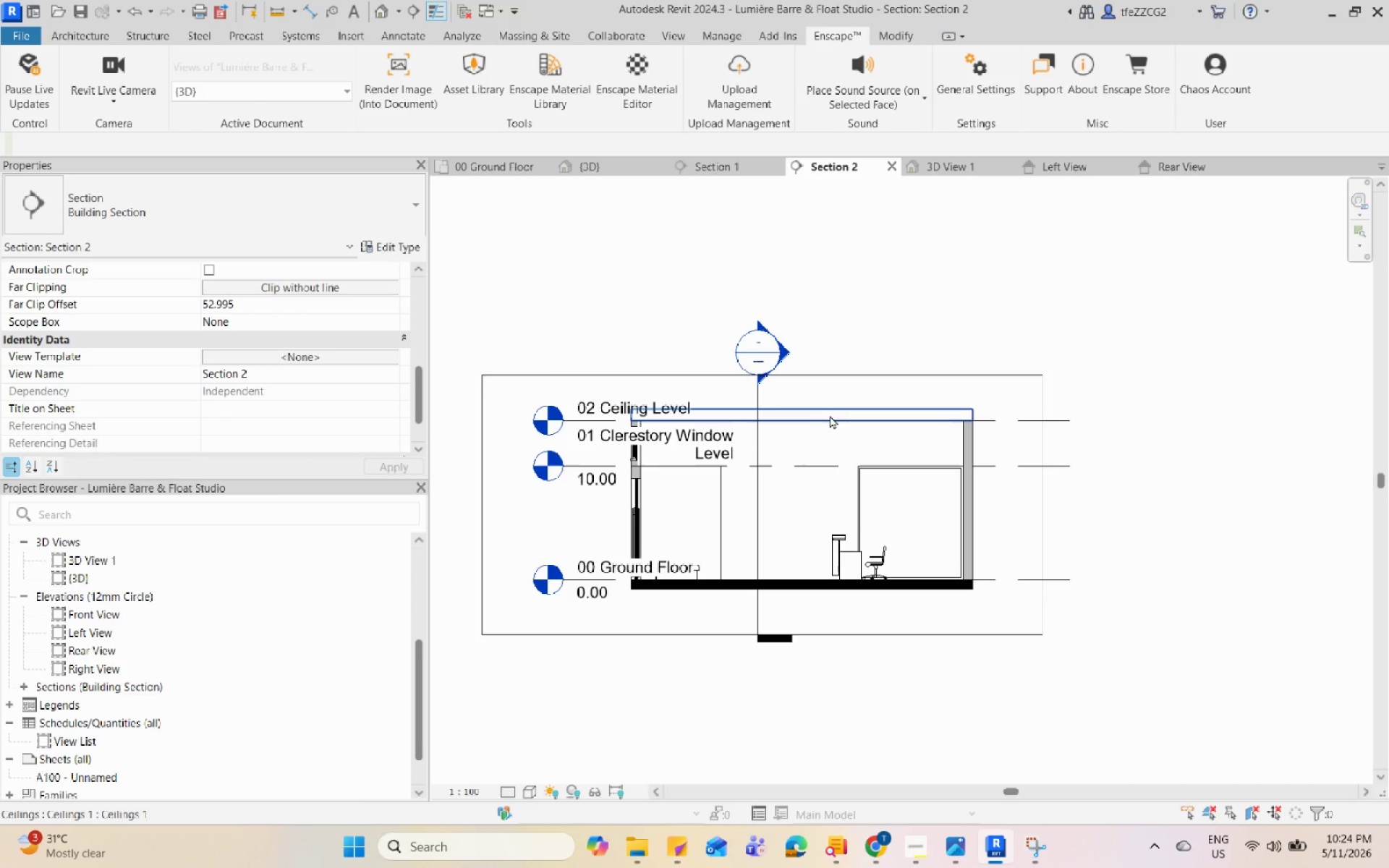 
scroll: coordinate [833, 425], scroll_direction: none, amount: 0.0
 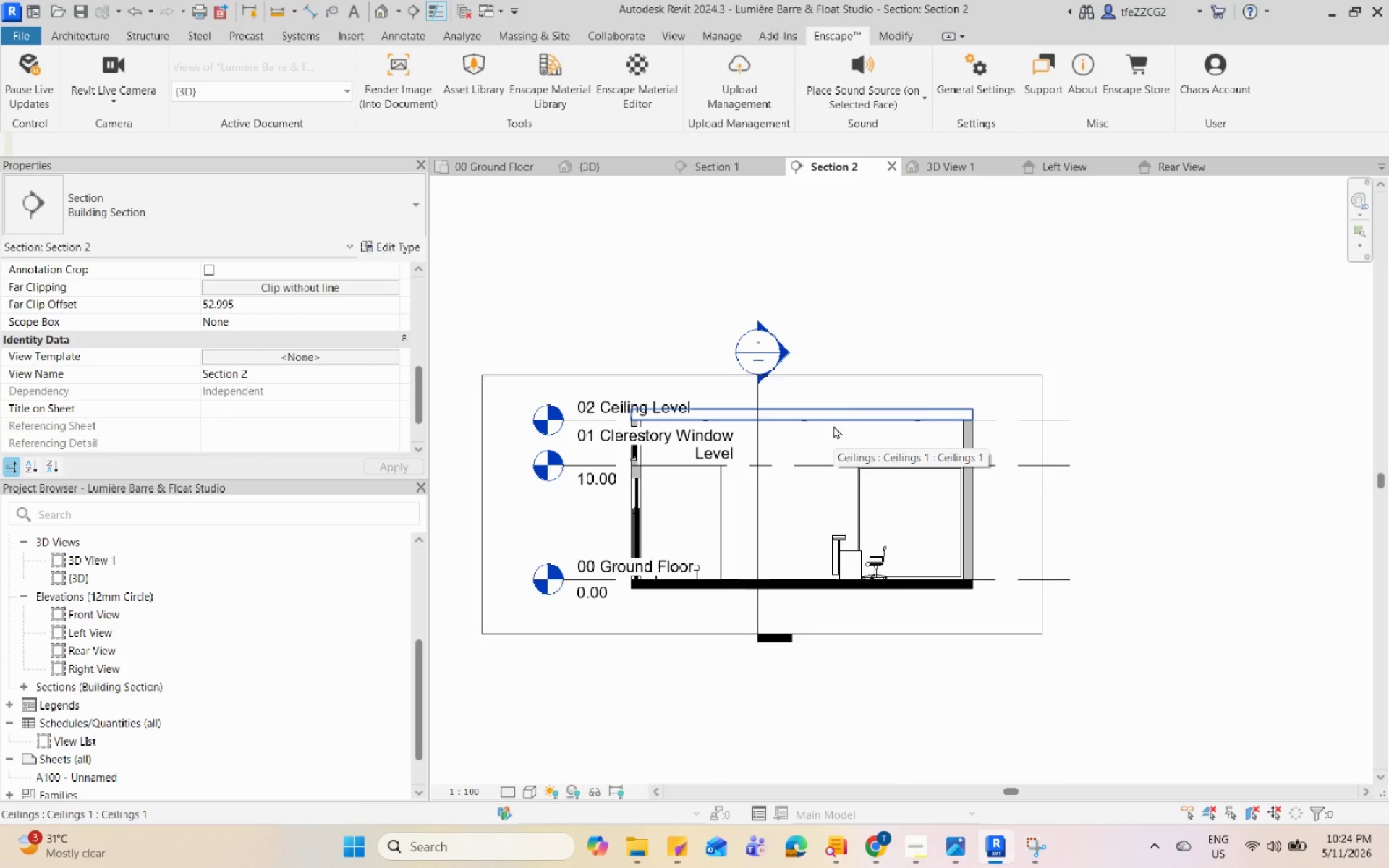 
scroll: coordinate [836, 425], scroll_direction: down, amount: 3.0
 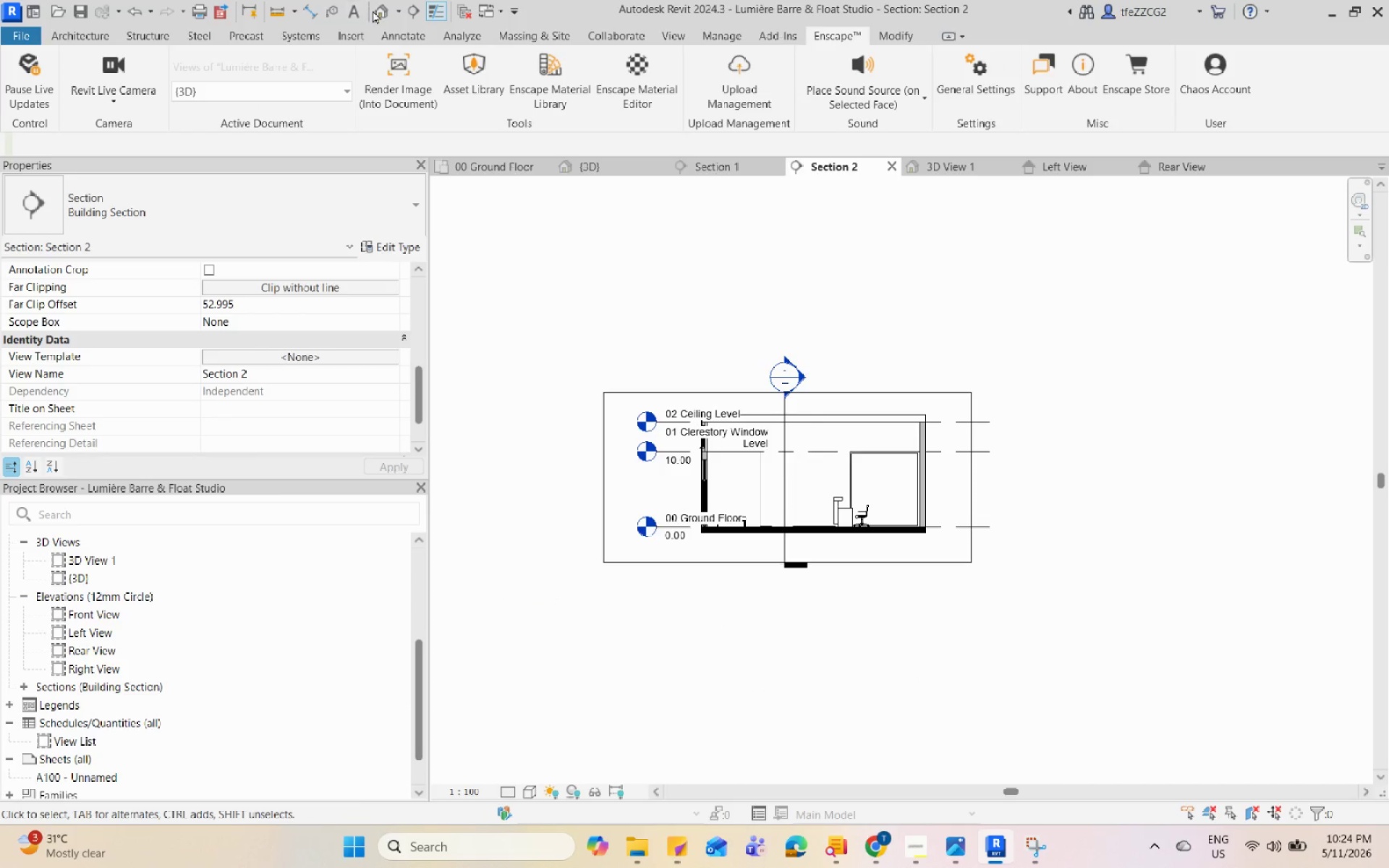 
left_click([397, 7])
 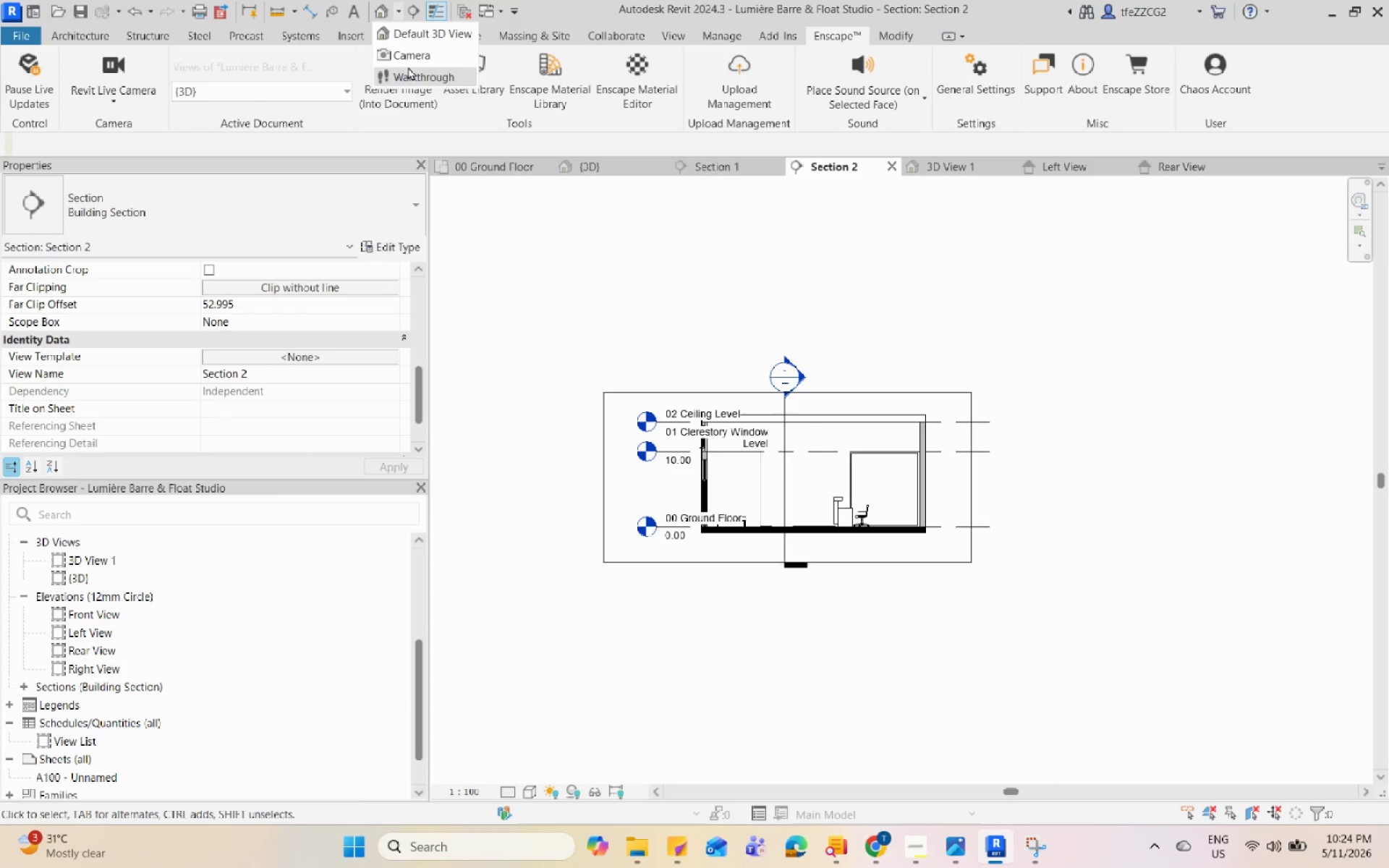 
left_click([413, 54])
 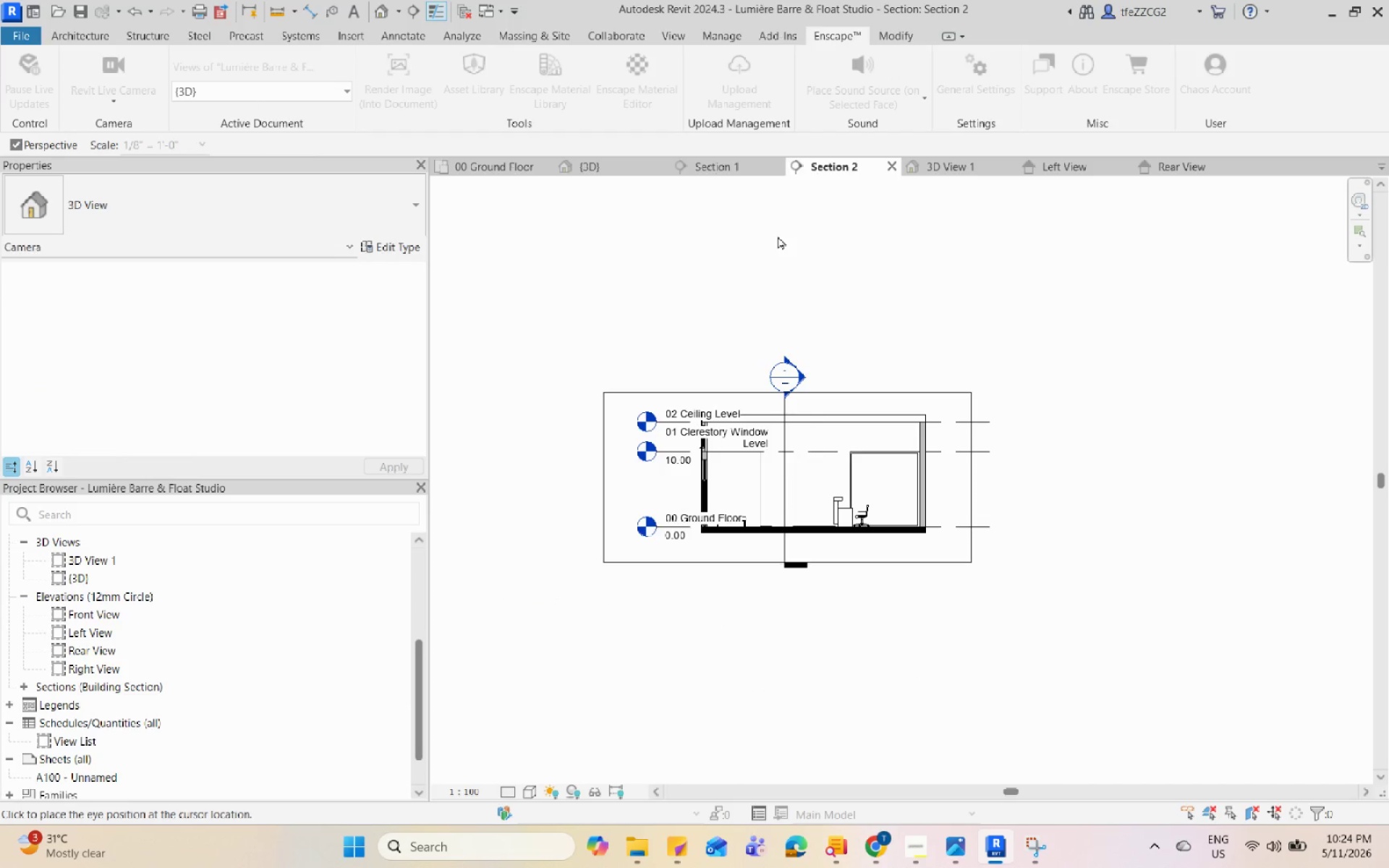 
left_click([347, 248])
 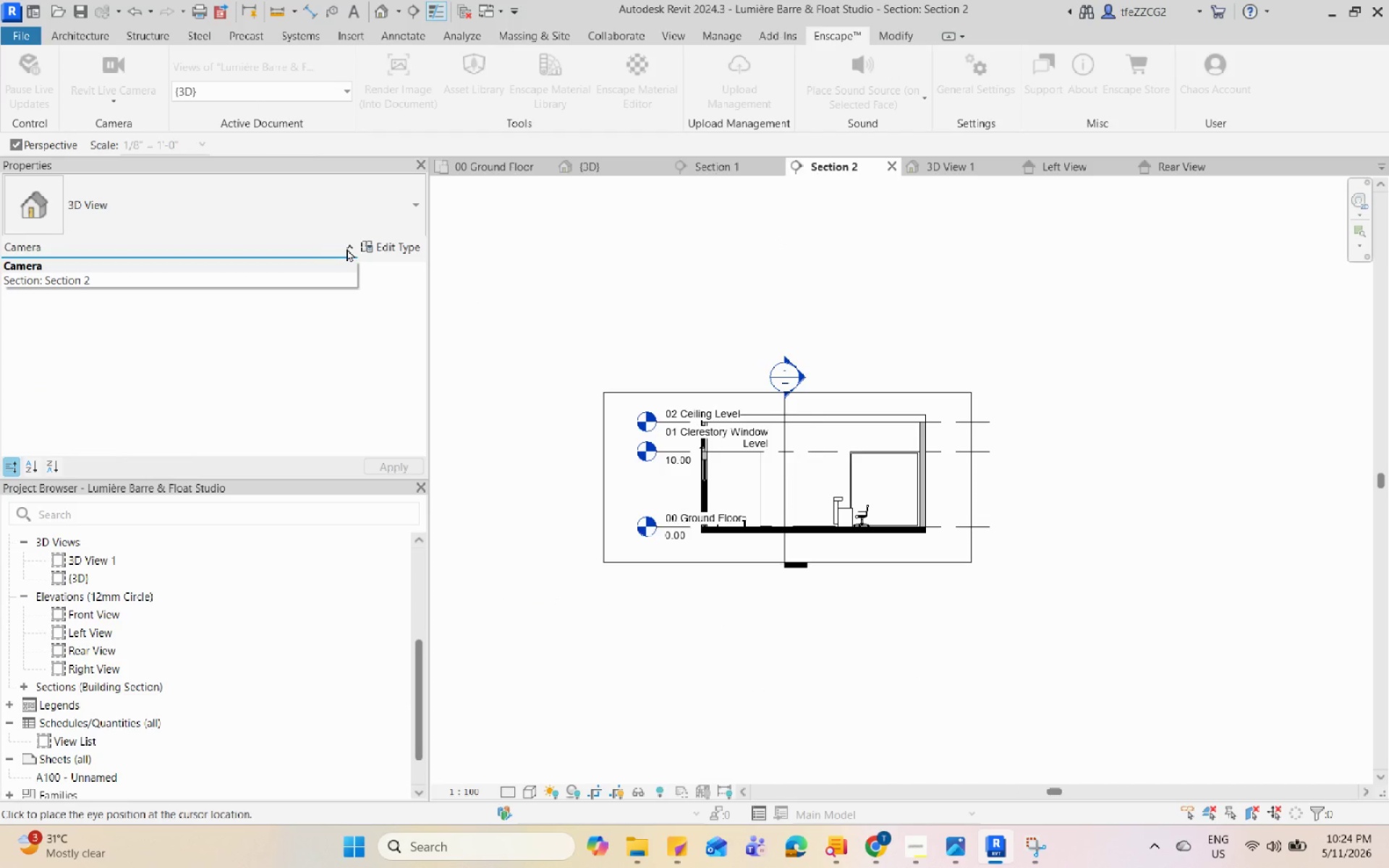 
left_click([347, 248])
 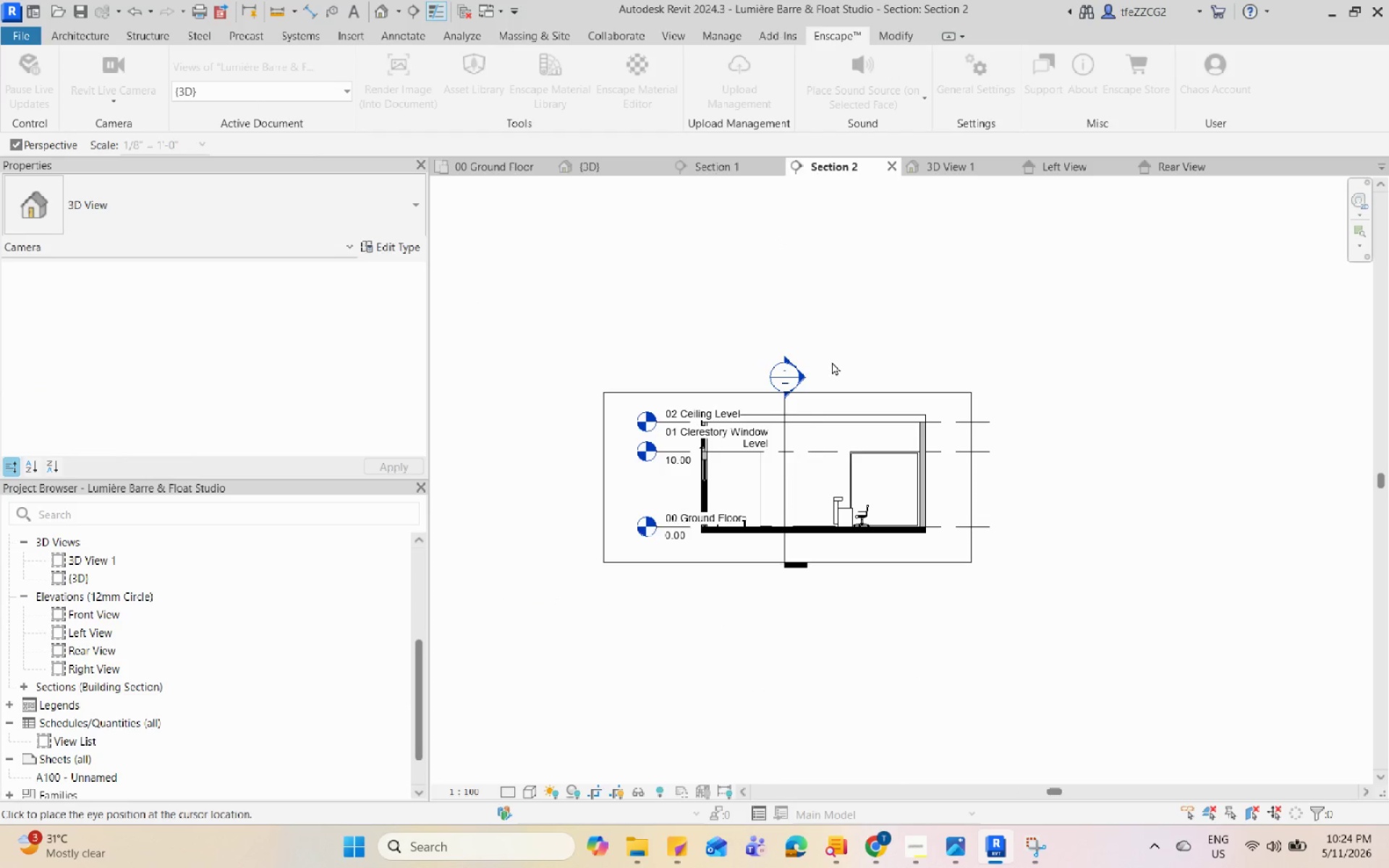 
left_click([806, 318])
 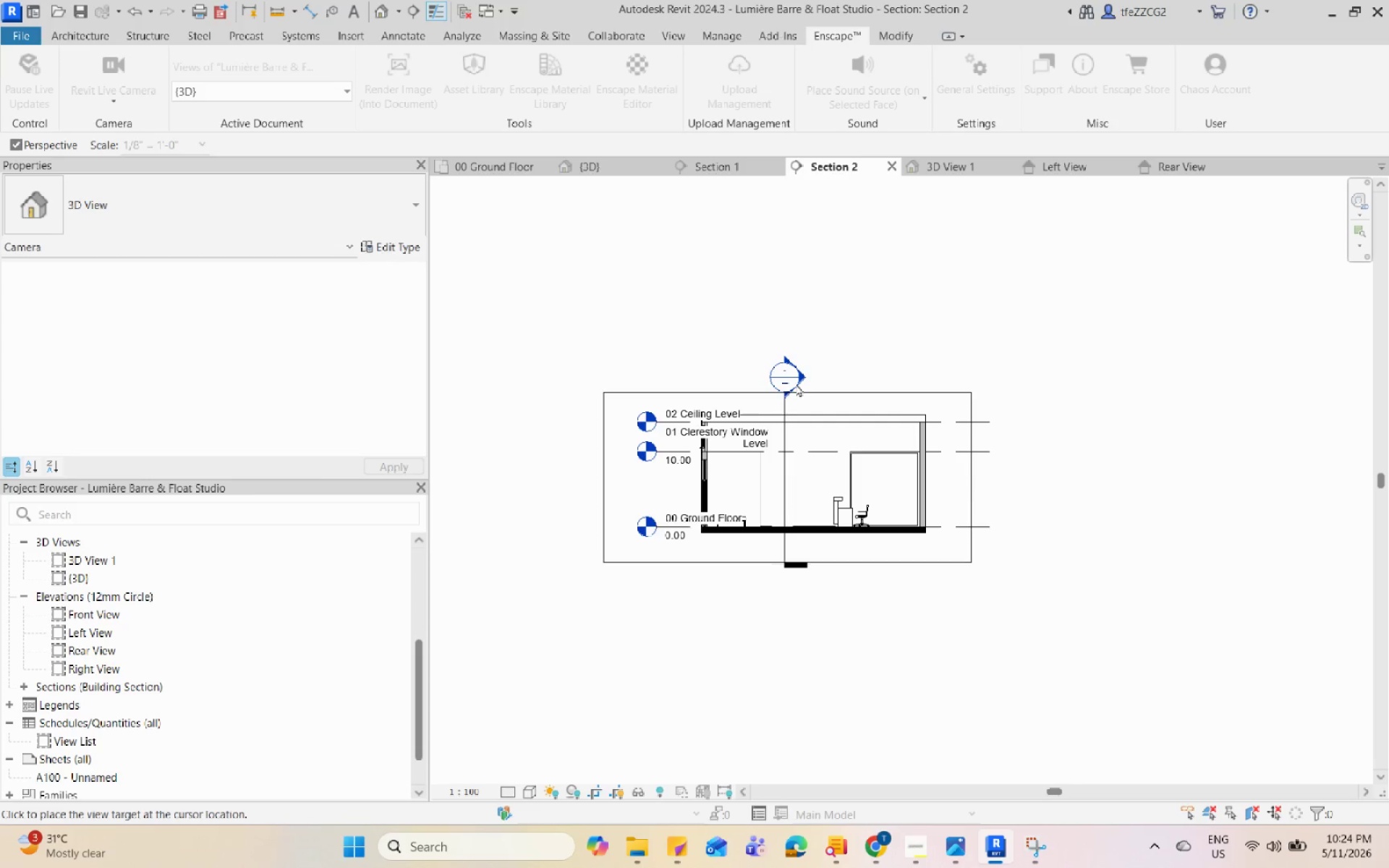 
left_click([785, 286])
 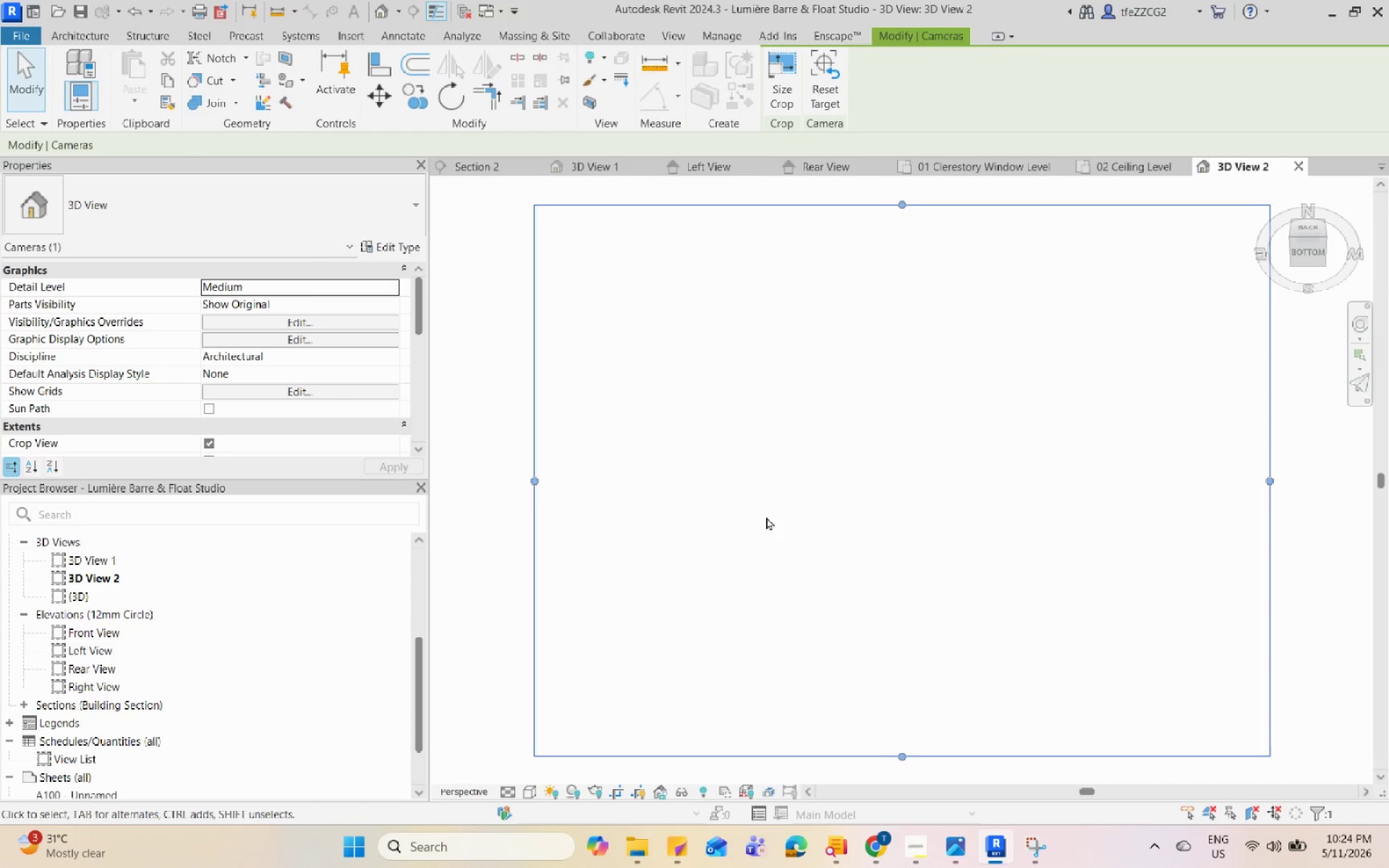 
scroll: coordinate [765, 490], scroll_direction: down, amount: 2.0
 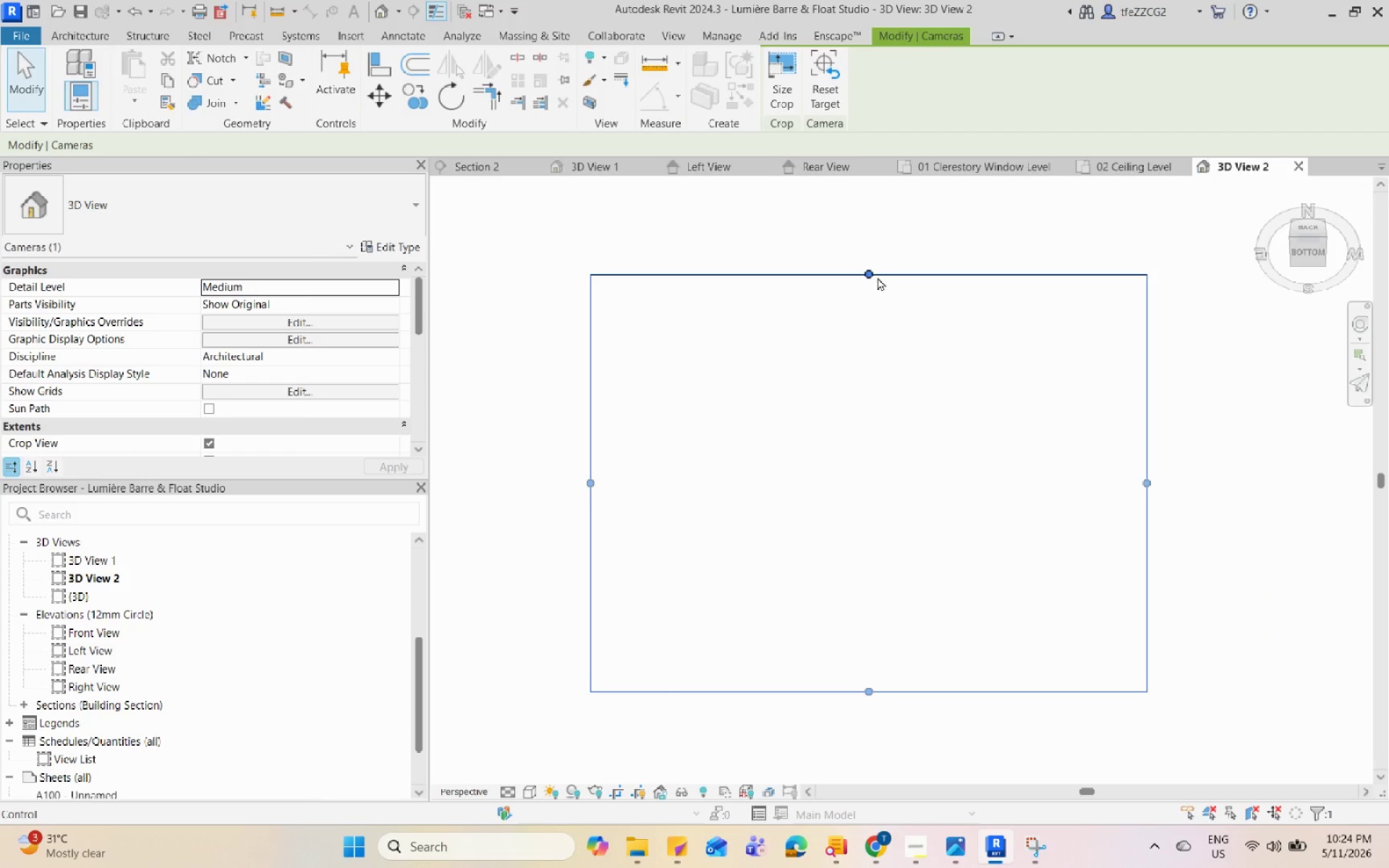 
left_click([876, 271])
 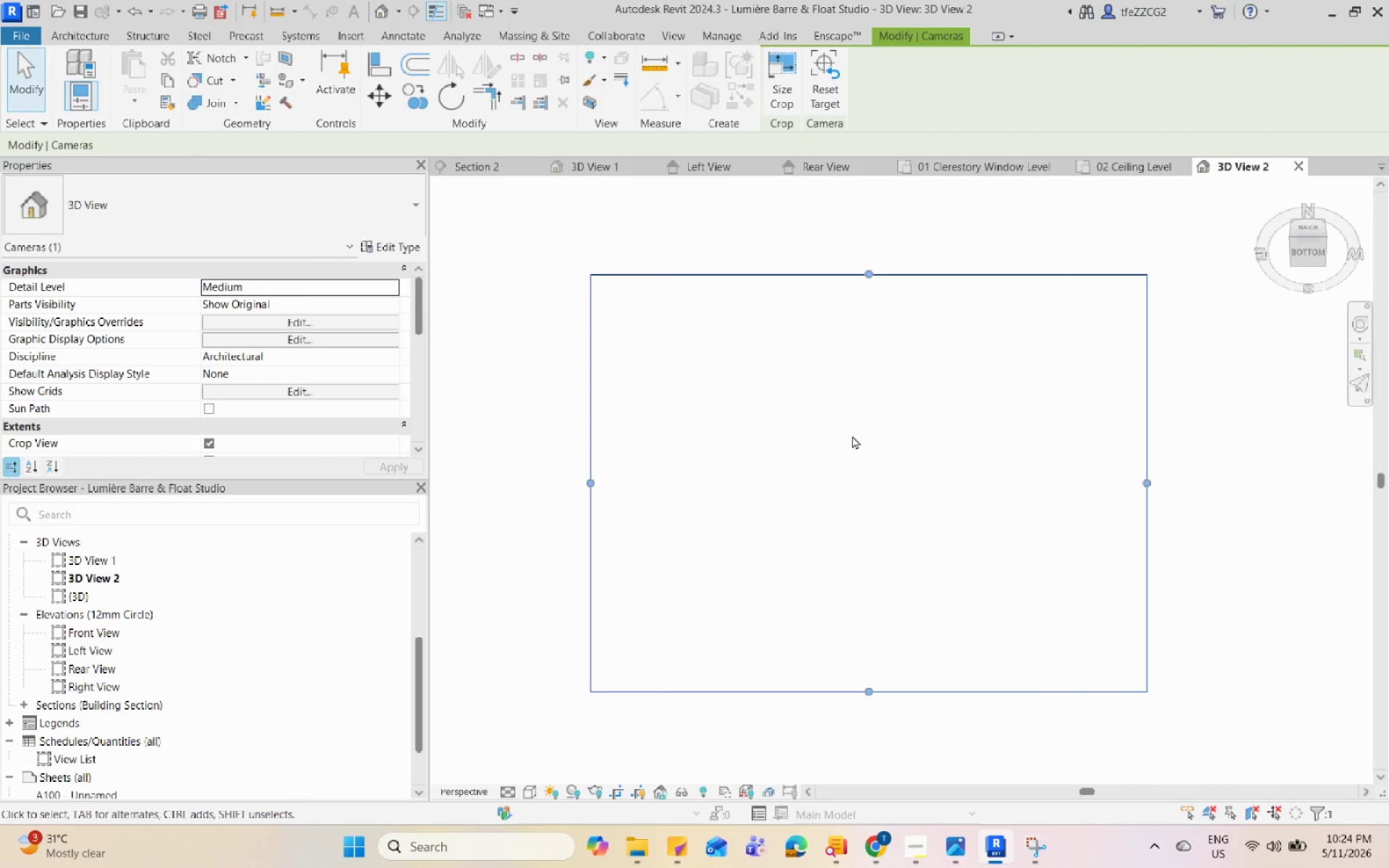 
scroll: coordinate [849, 460], scroll_direction: down, amount: 4.0
 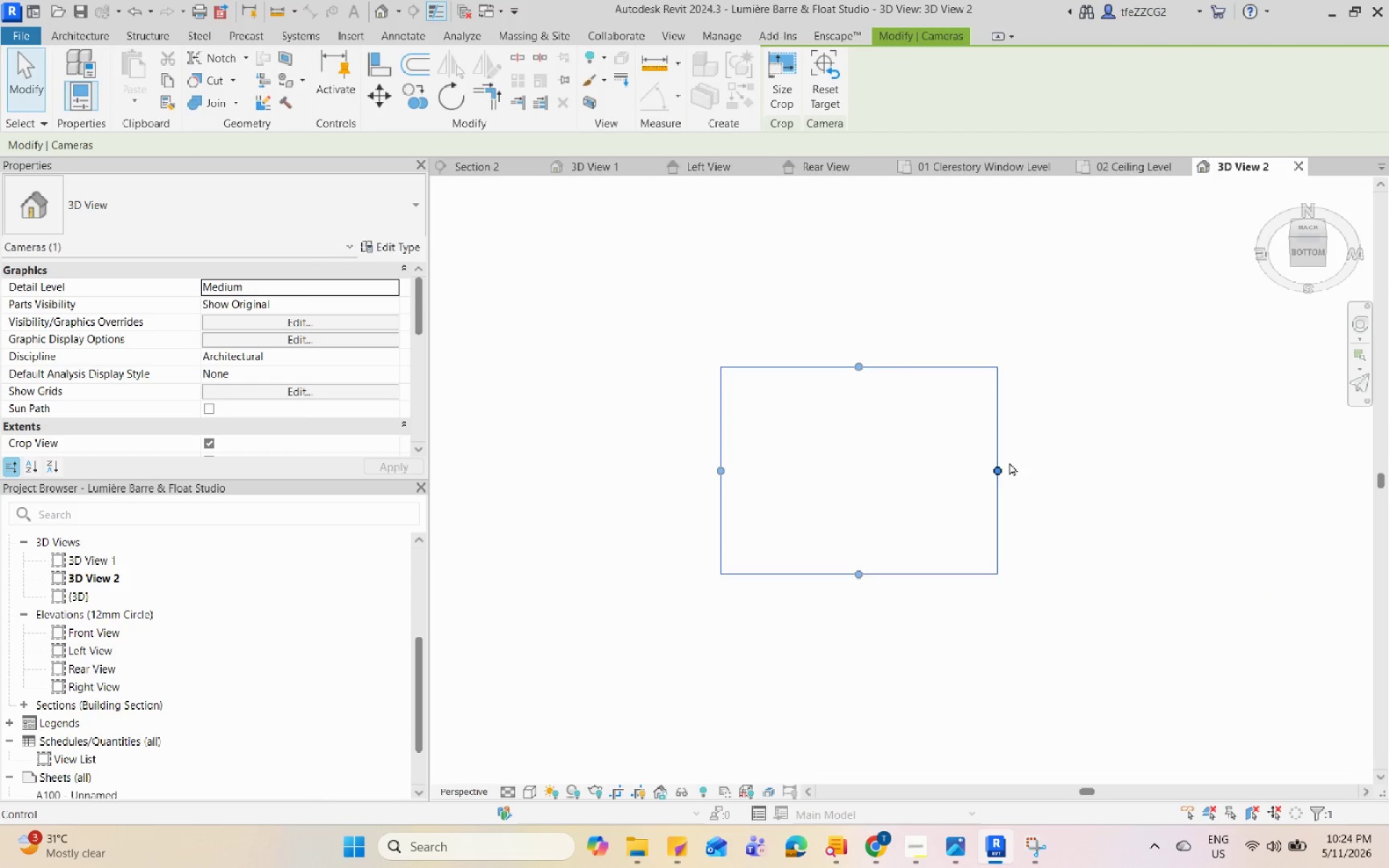 
left_click_drag(start_coordinate=[1006, 467], to_coordinate=[1106, 479])
 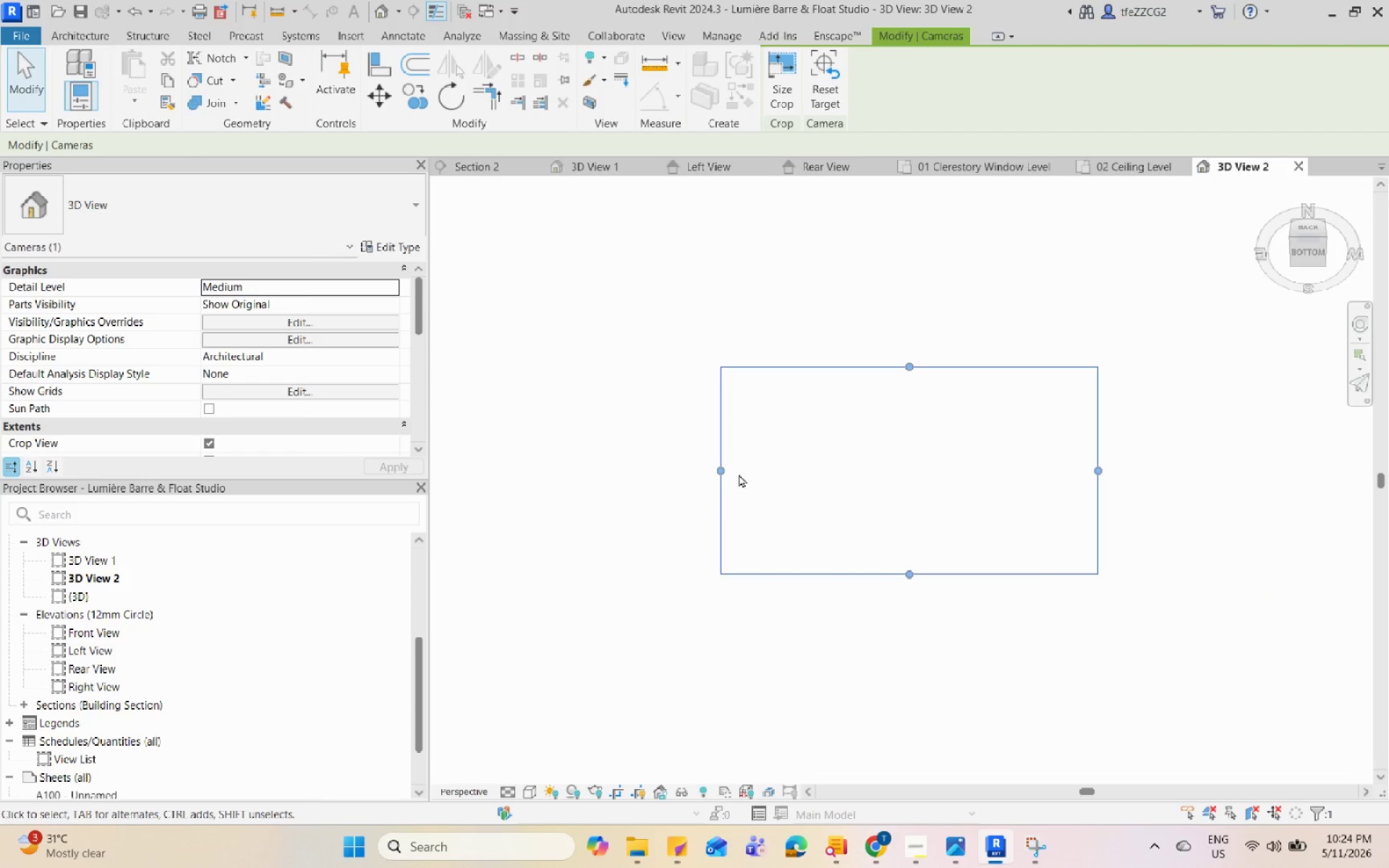 
left_click_drag(start_coordinate=[724, 464], to_coordinate=[687, 464])
 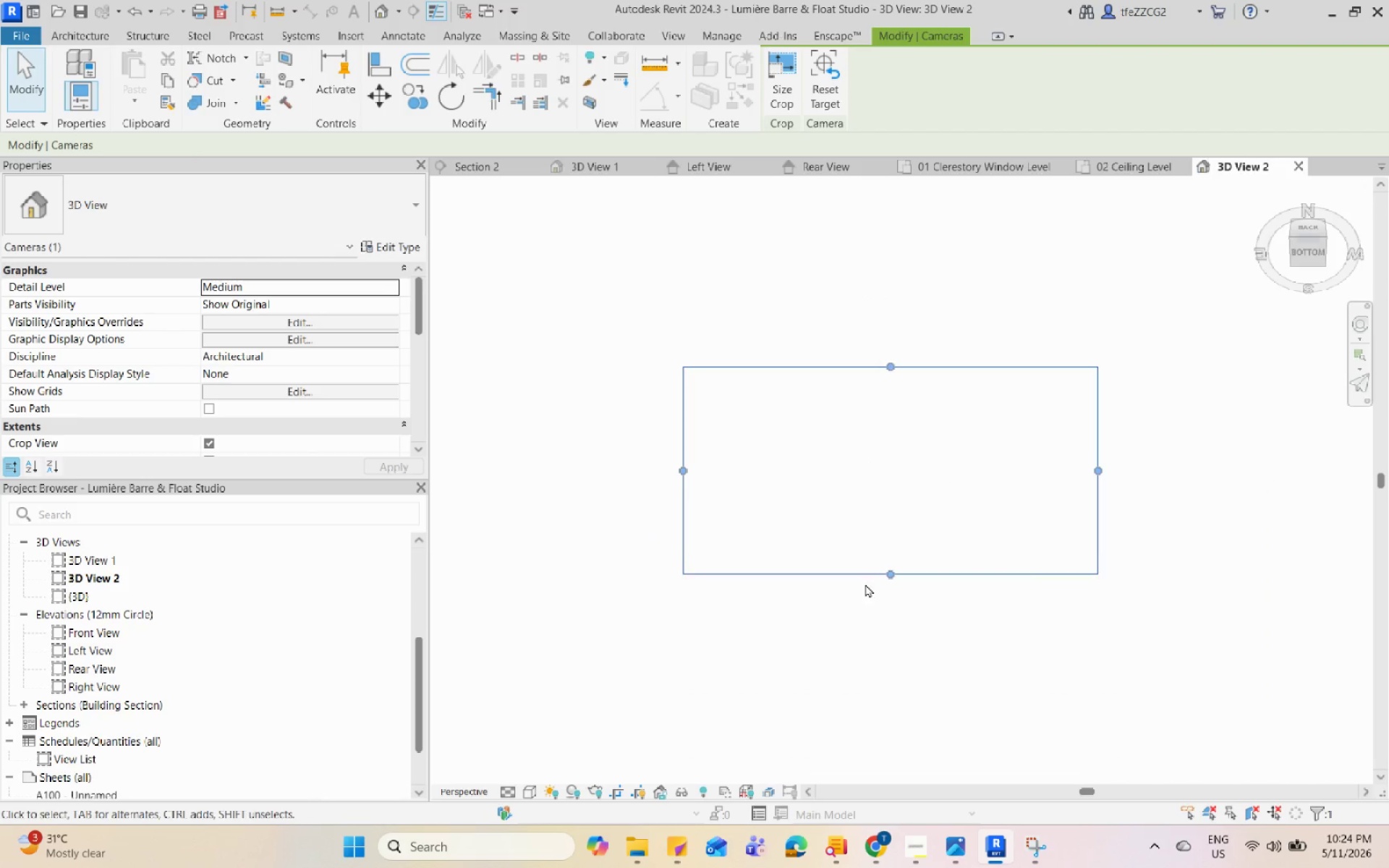 
left_click_drag(start_coordinate=[883, 569], to_coordinate=[887, 647])
 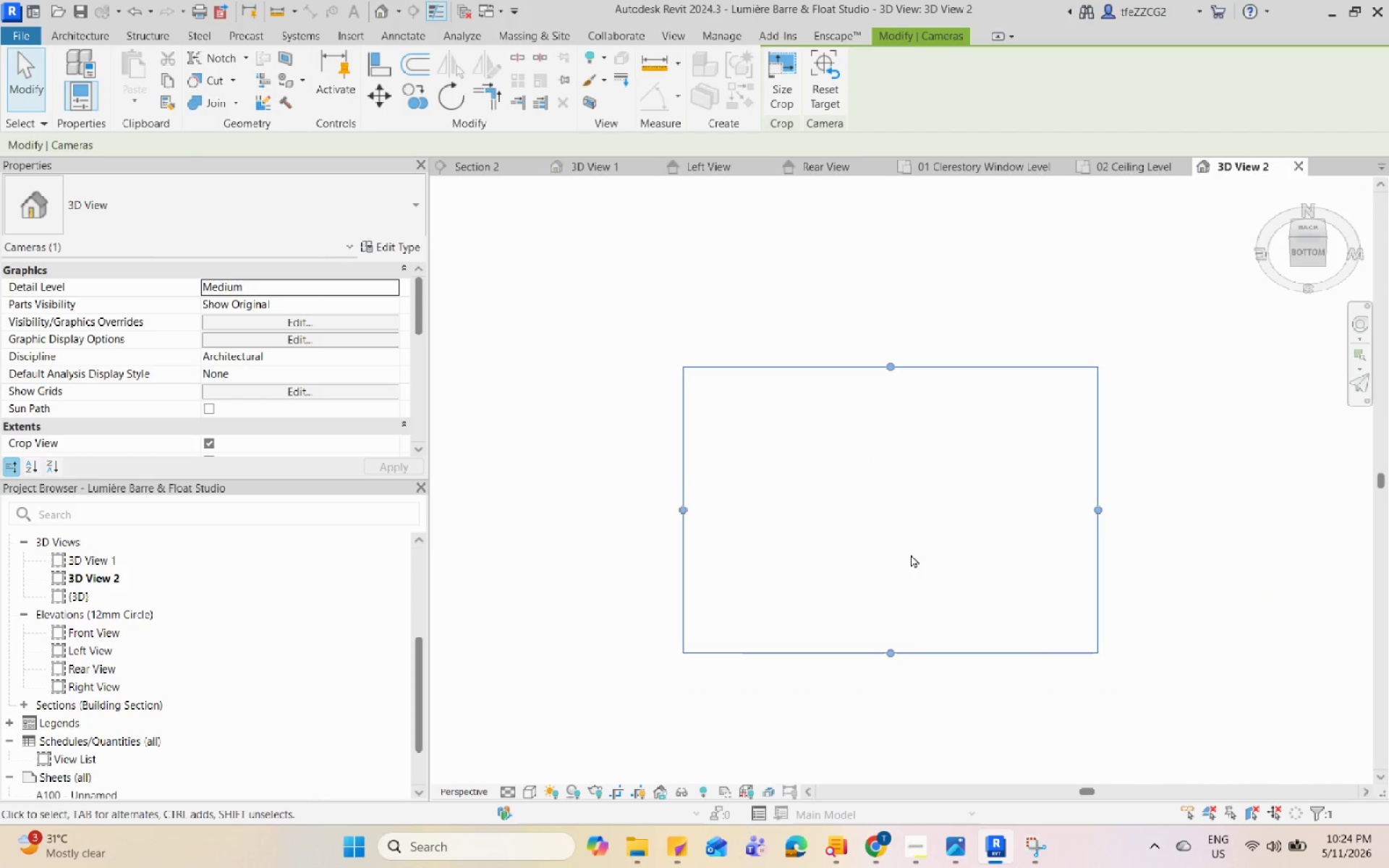 
left_click([920, 557])
 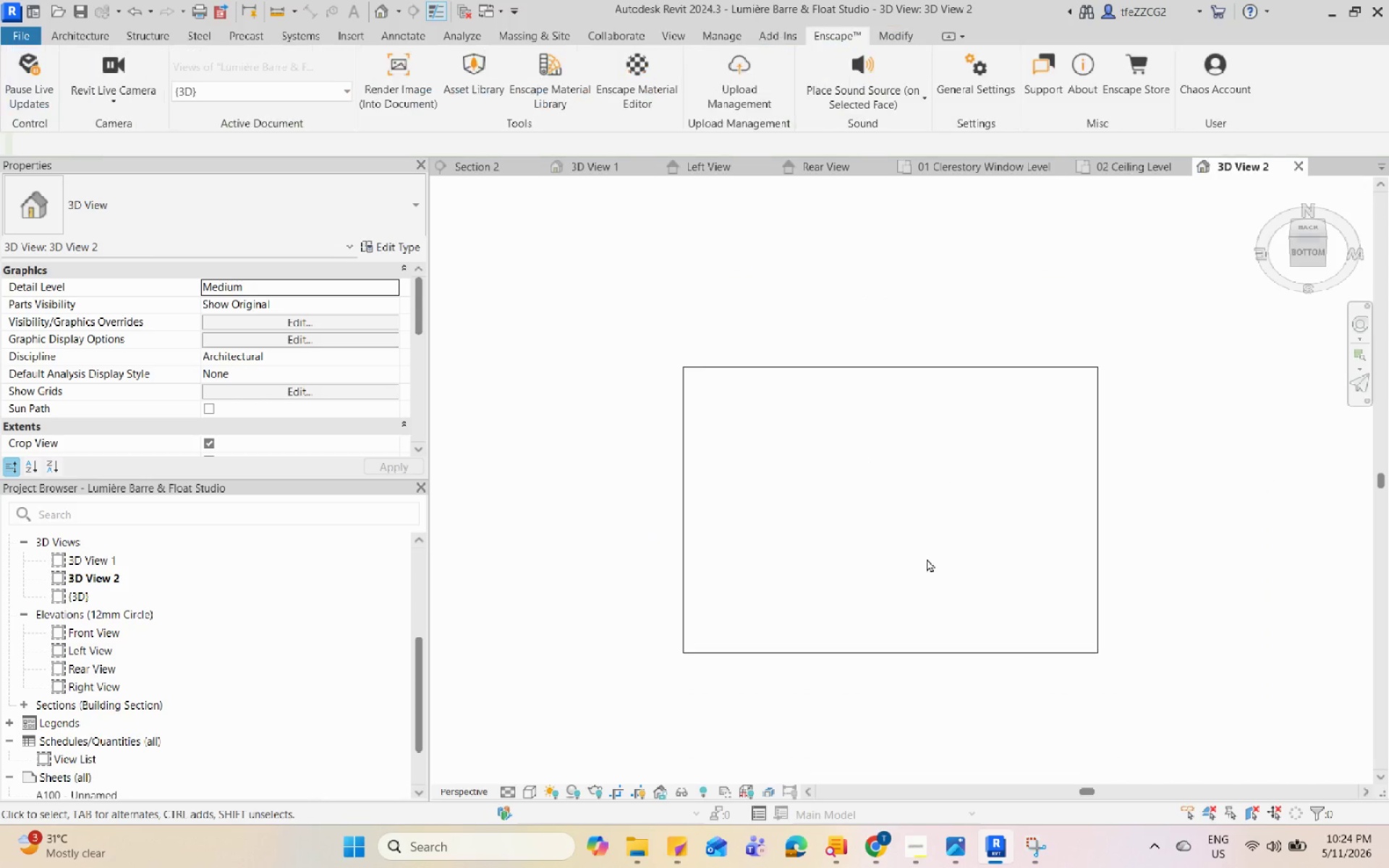 
double_click([921, 562])
 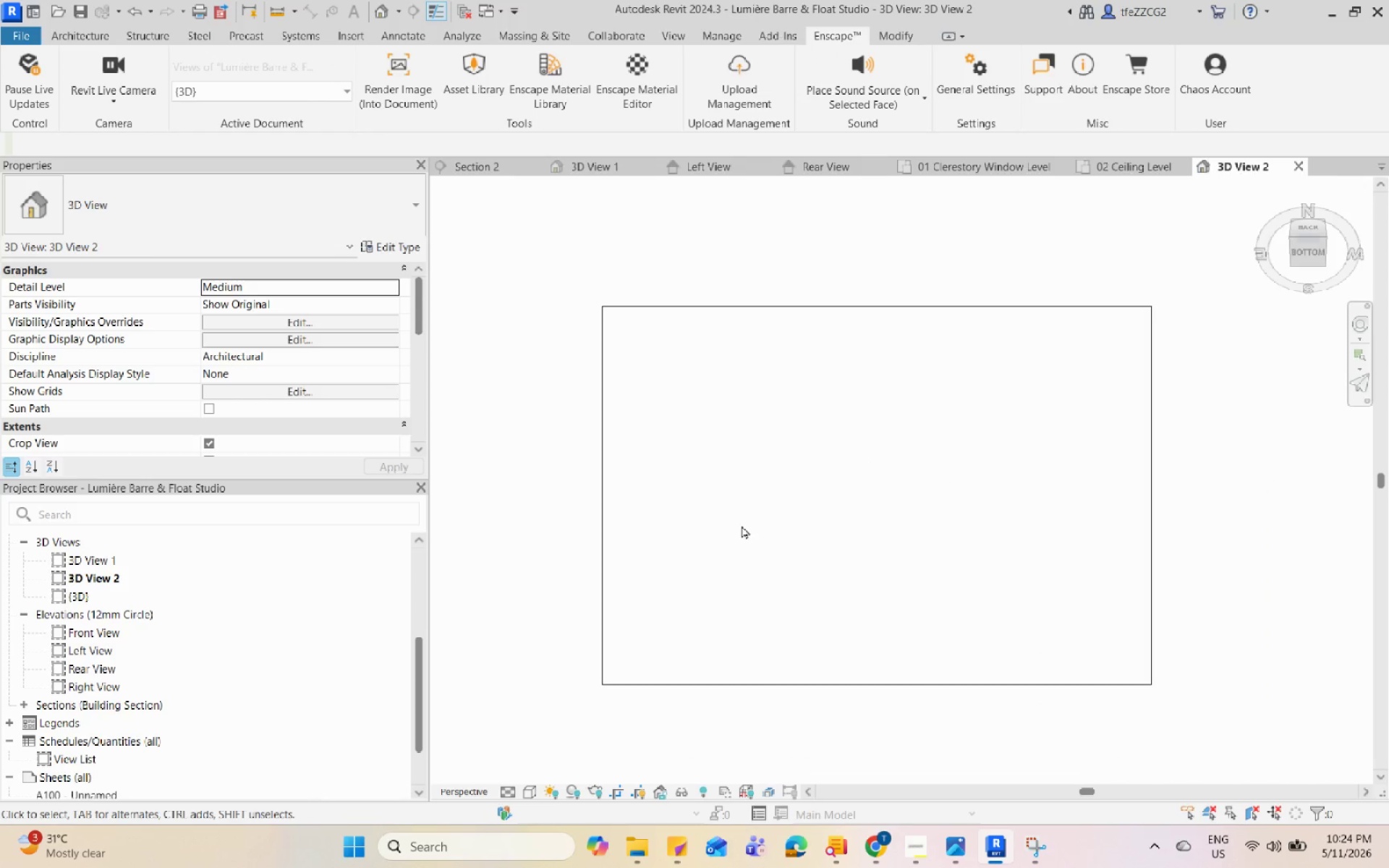 
scroll: coordinate [922, 562], scroll_direction: up, amount: 2.0
 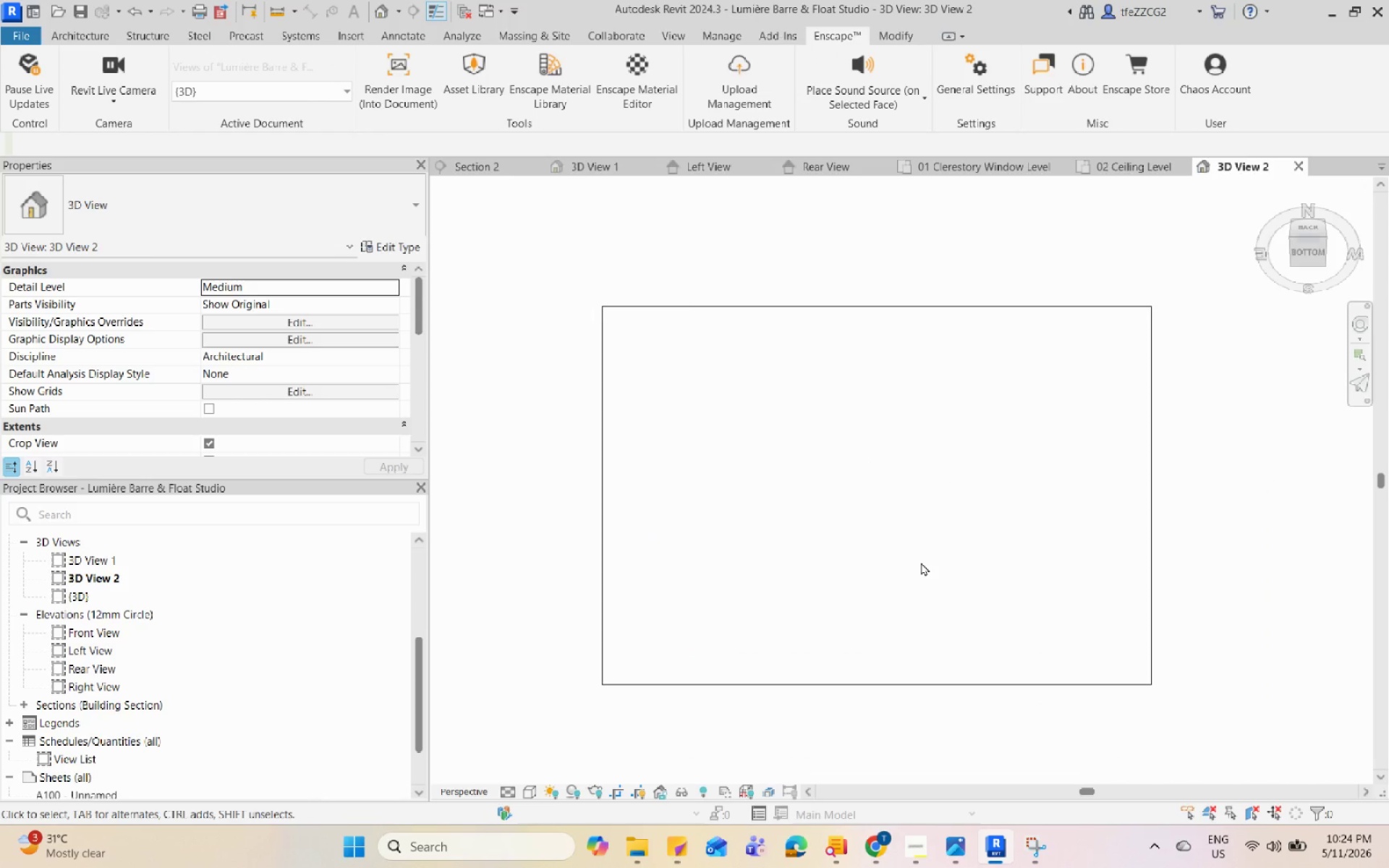 
scroll: coordinate [694, 521], scroll_direction: down, amount: 5.0
 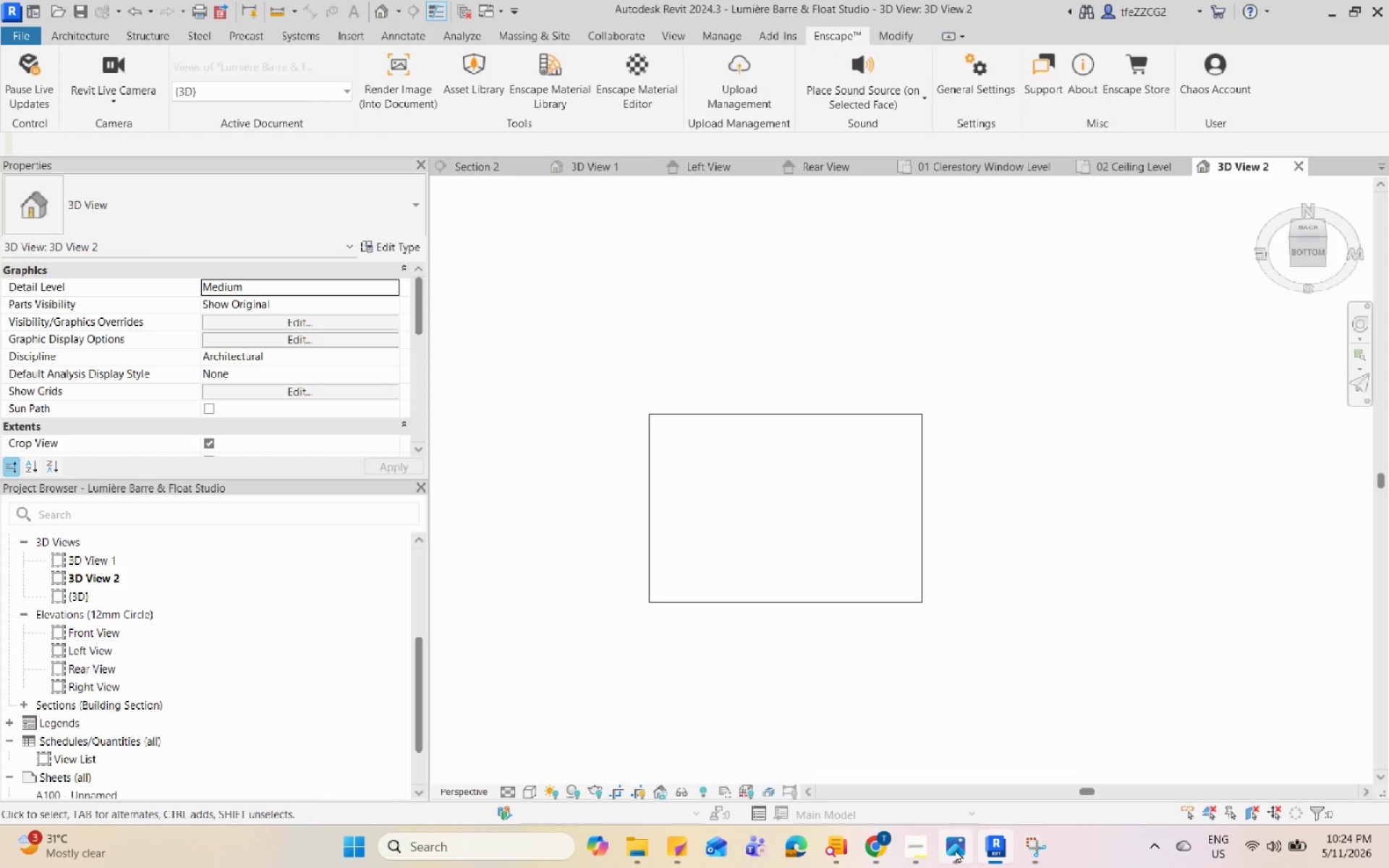 
left_click([998, 844])
 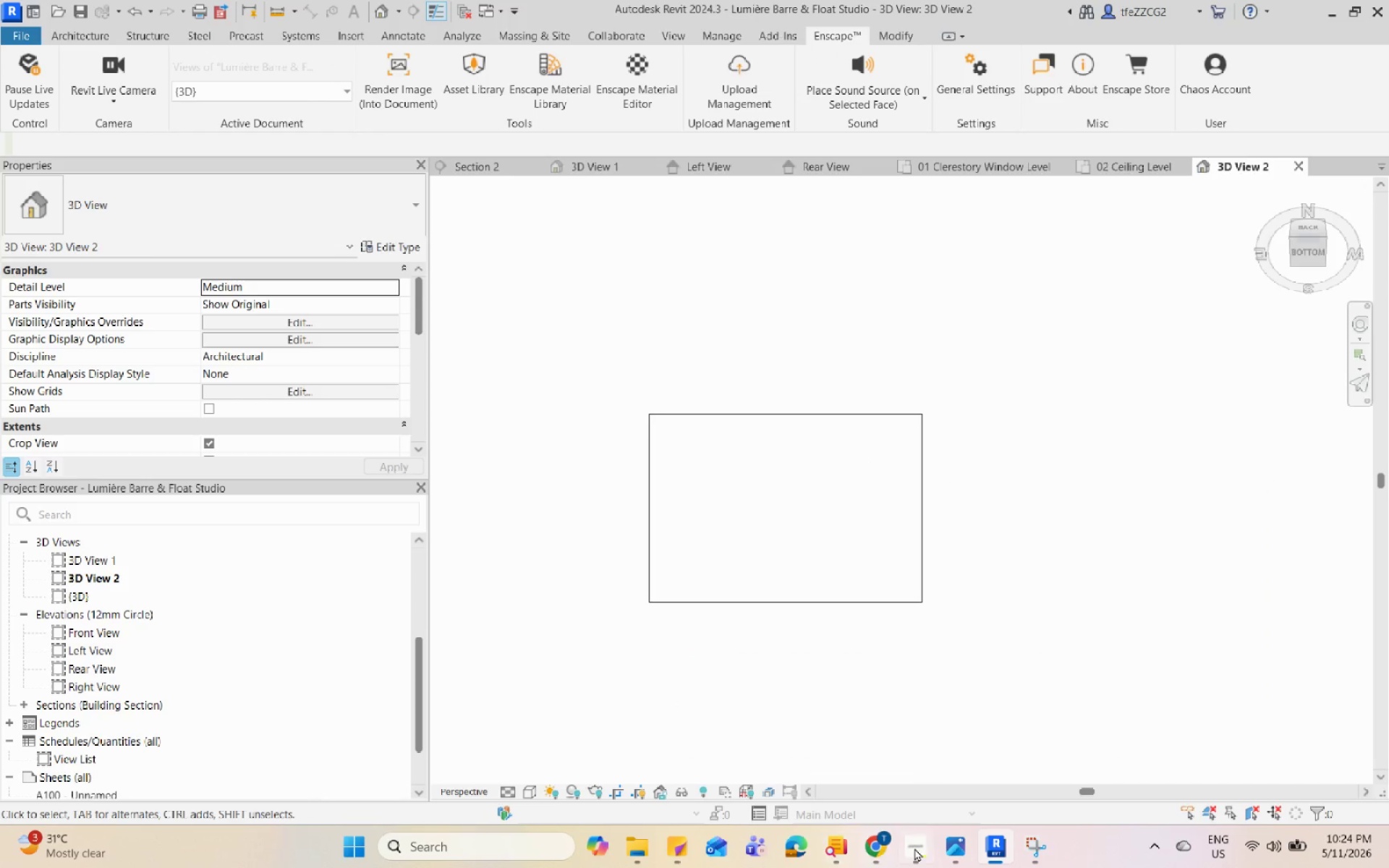 
left_click([881, 850])
 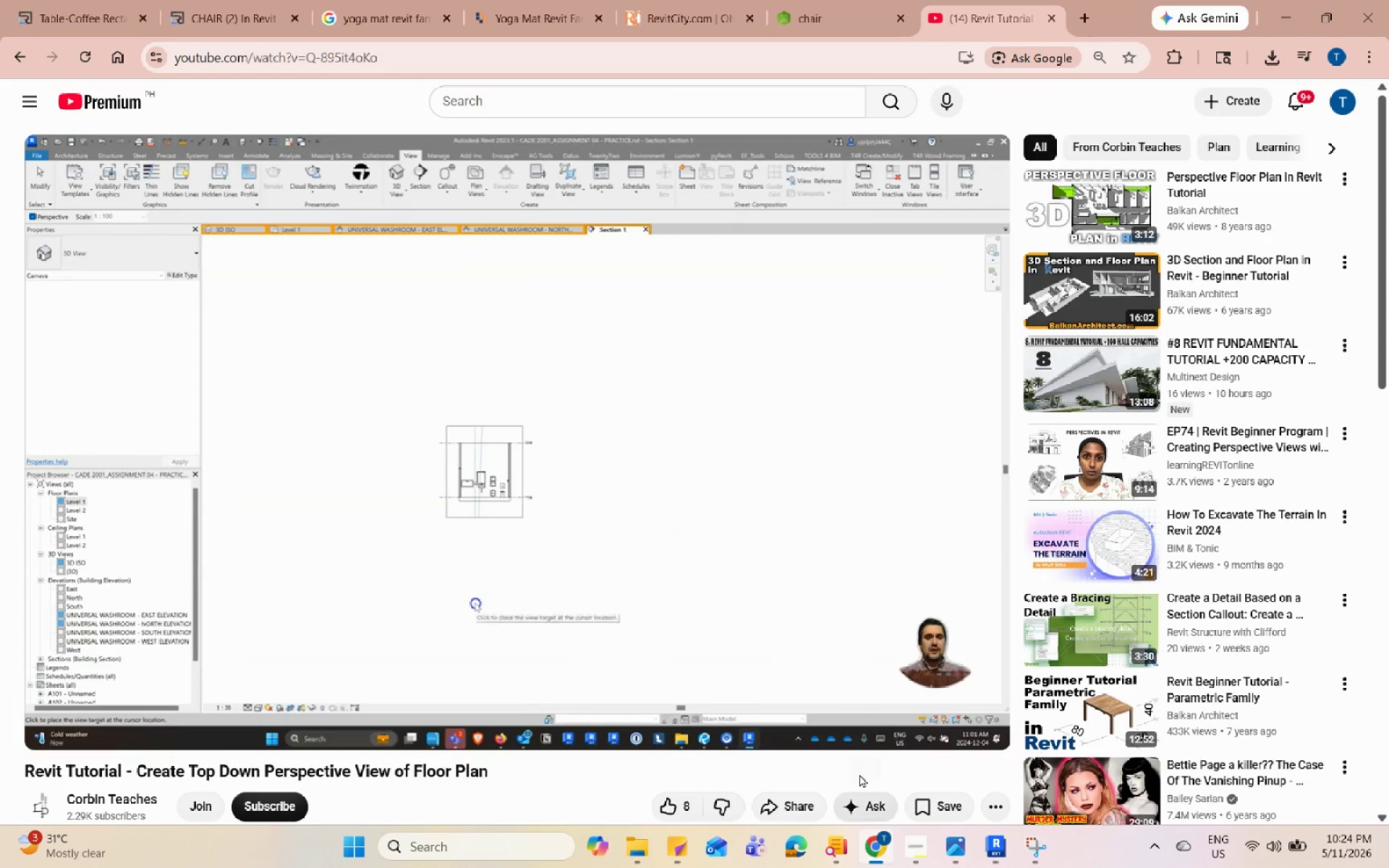 
left_click([616, 525])
 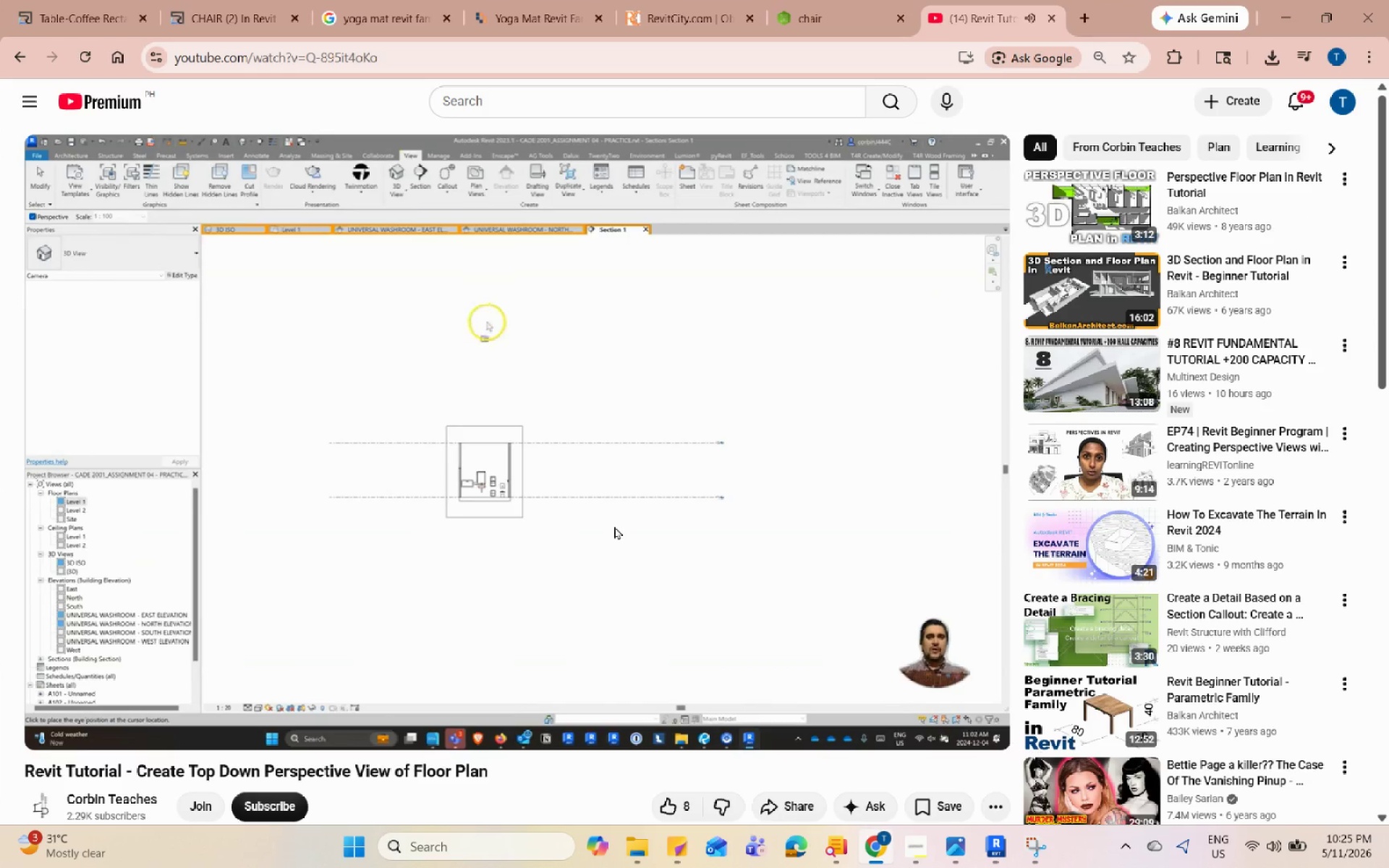 
wait(13.95)
 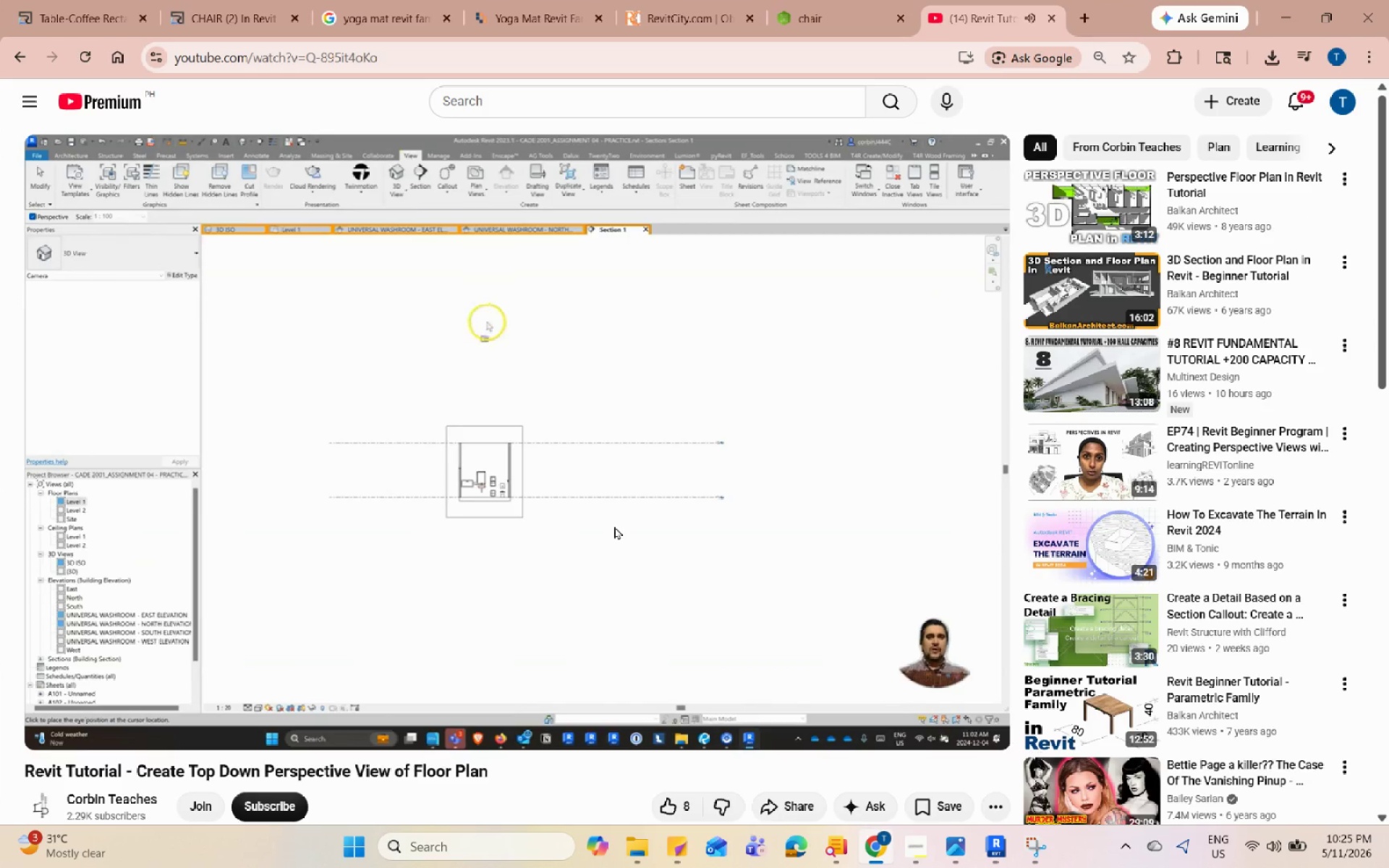 
left_click([651, 375])
 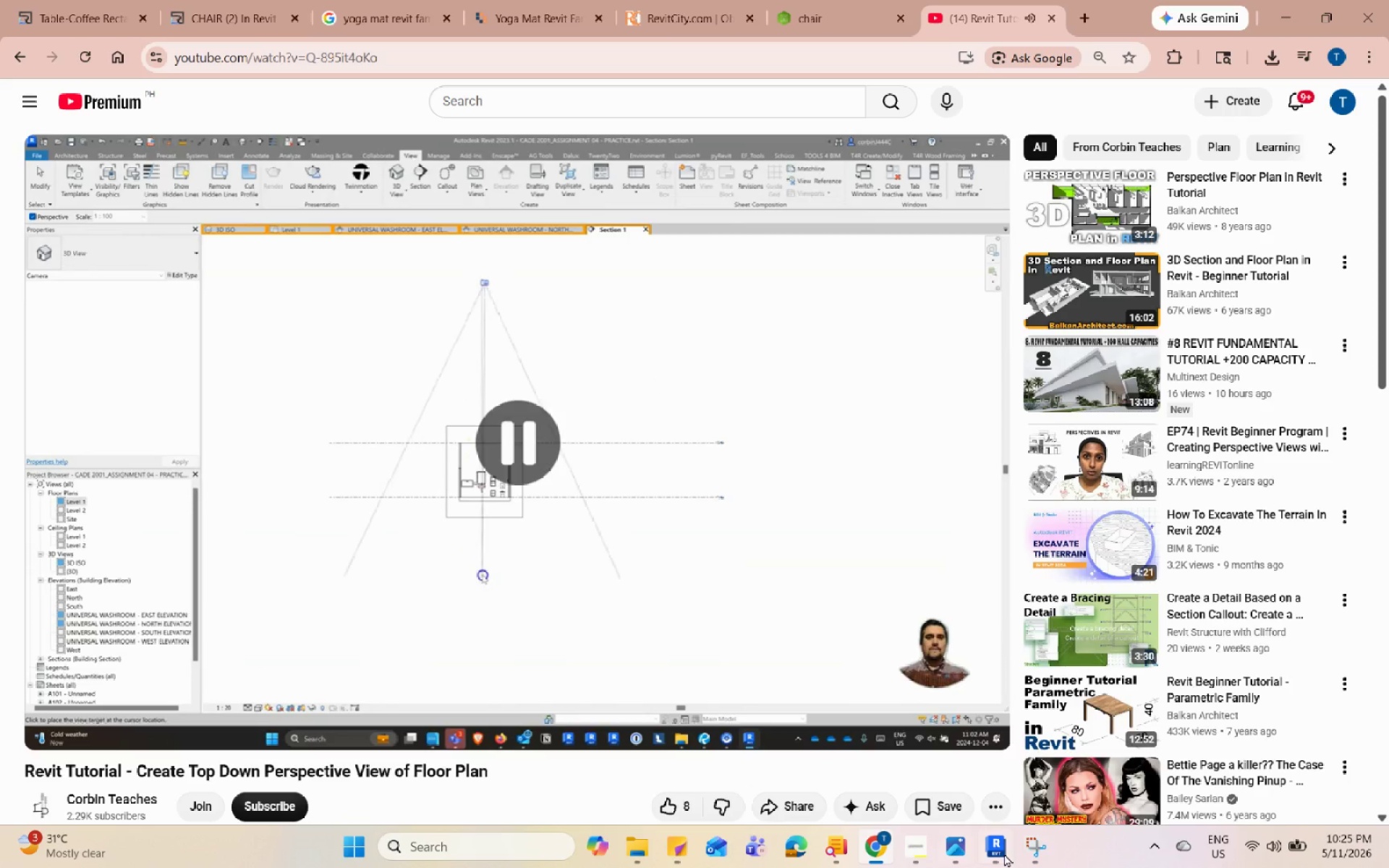 
left_click([1000, 851])
 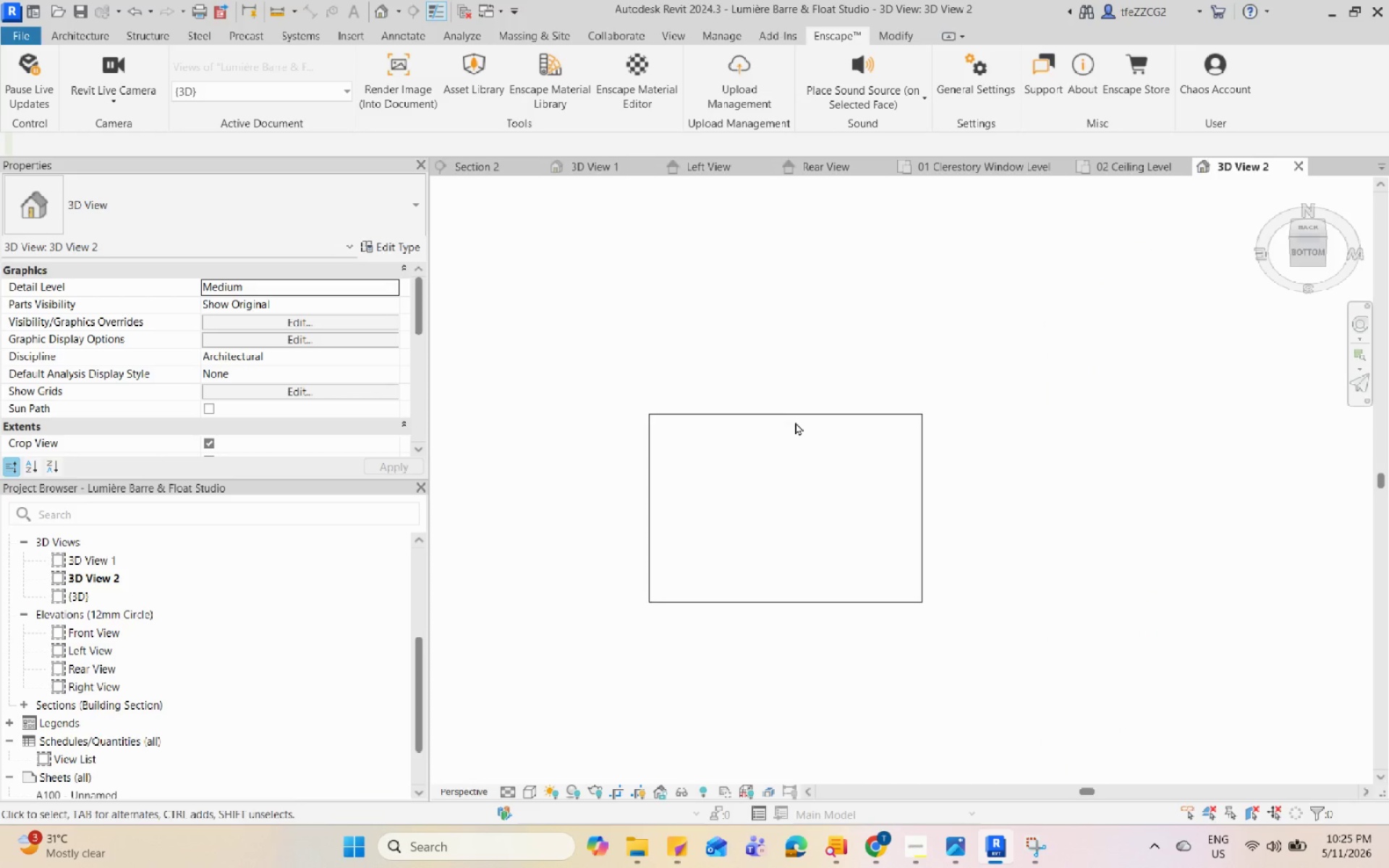 
left_click([802, 410])
 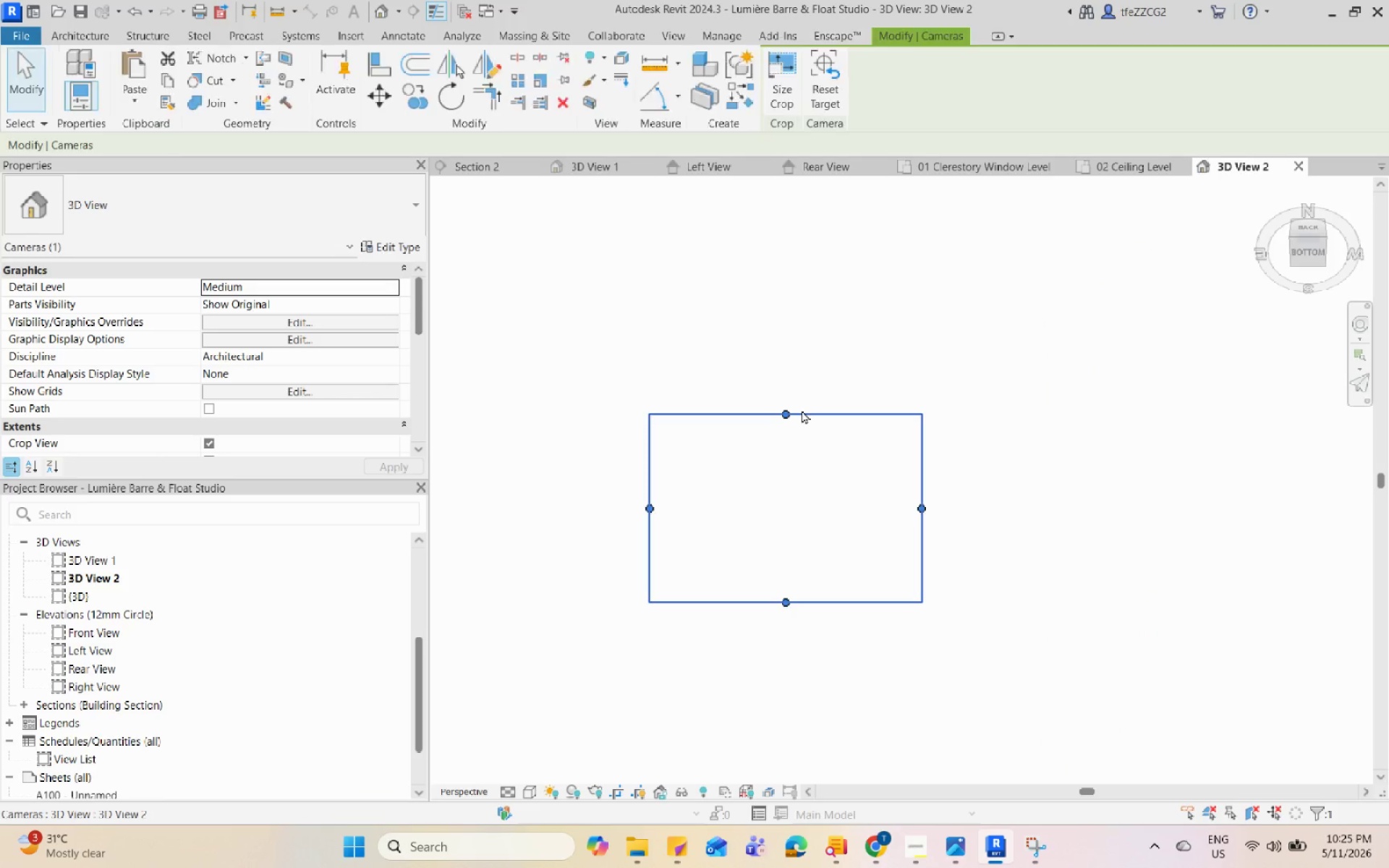 
type(de)
 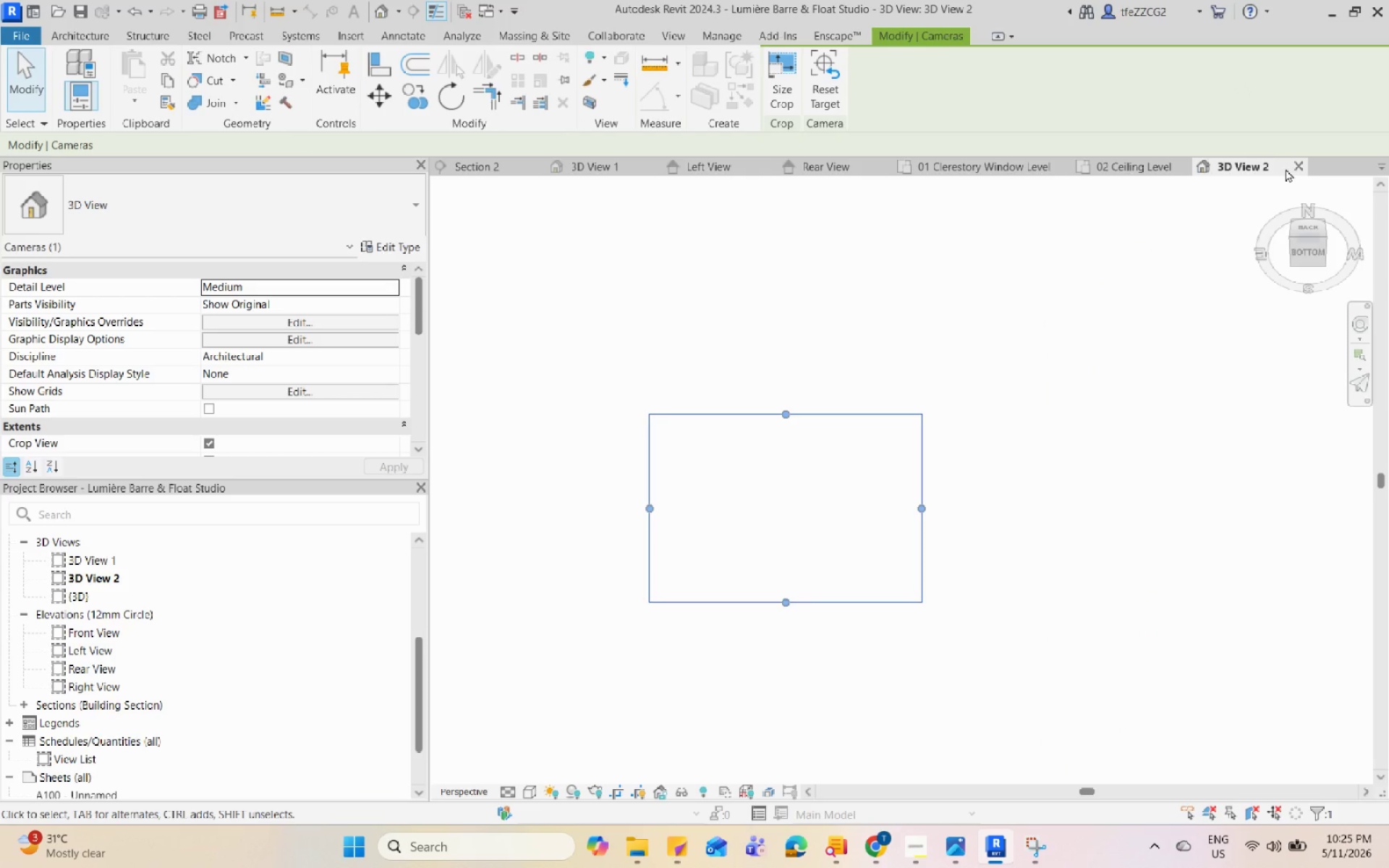 
double_click([1297, 167])
 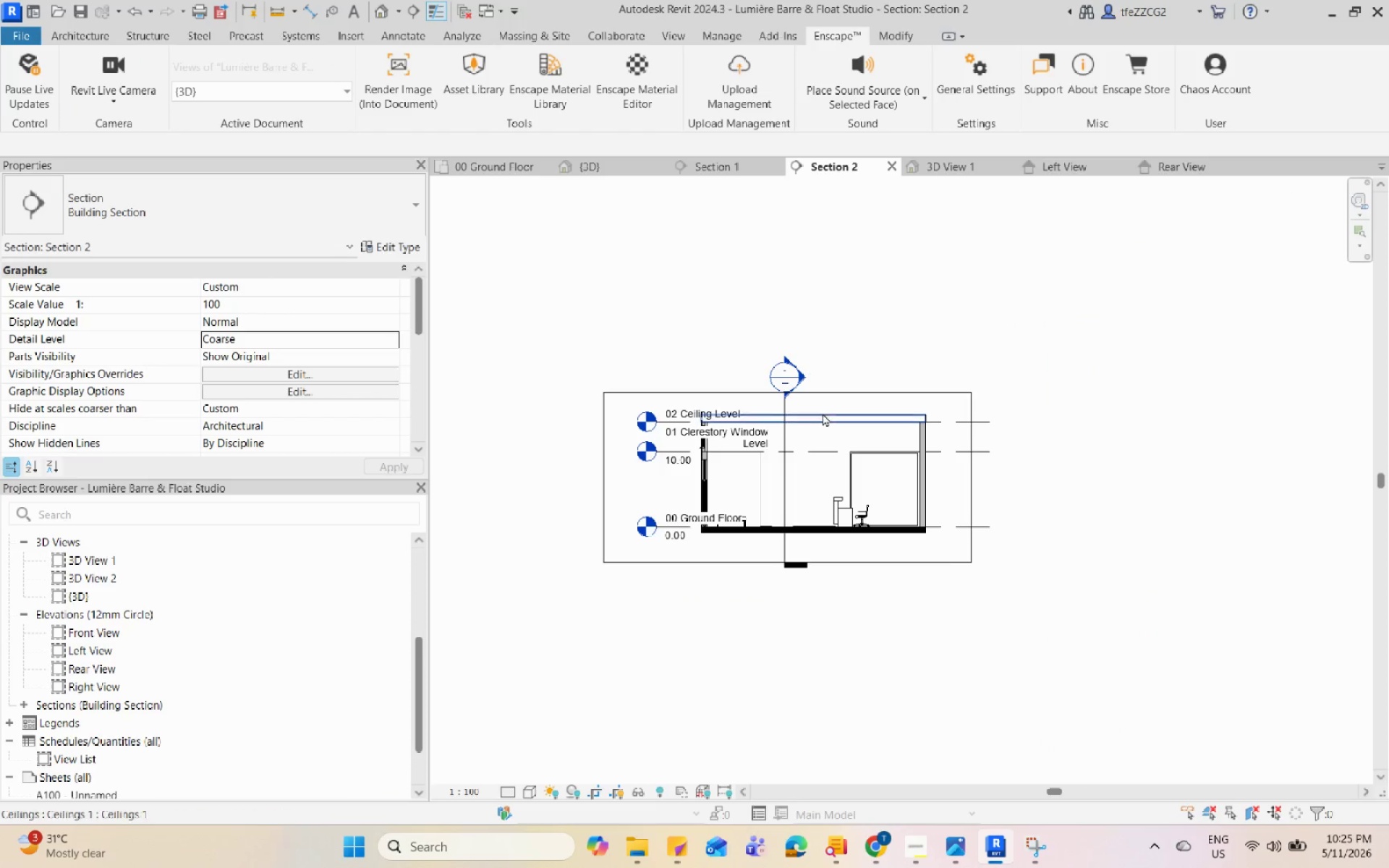 
left_click([836, 328])
 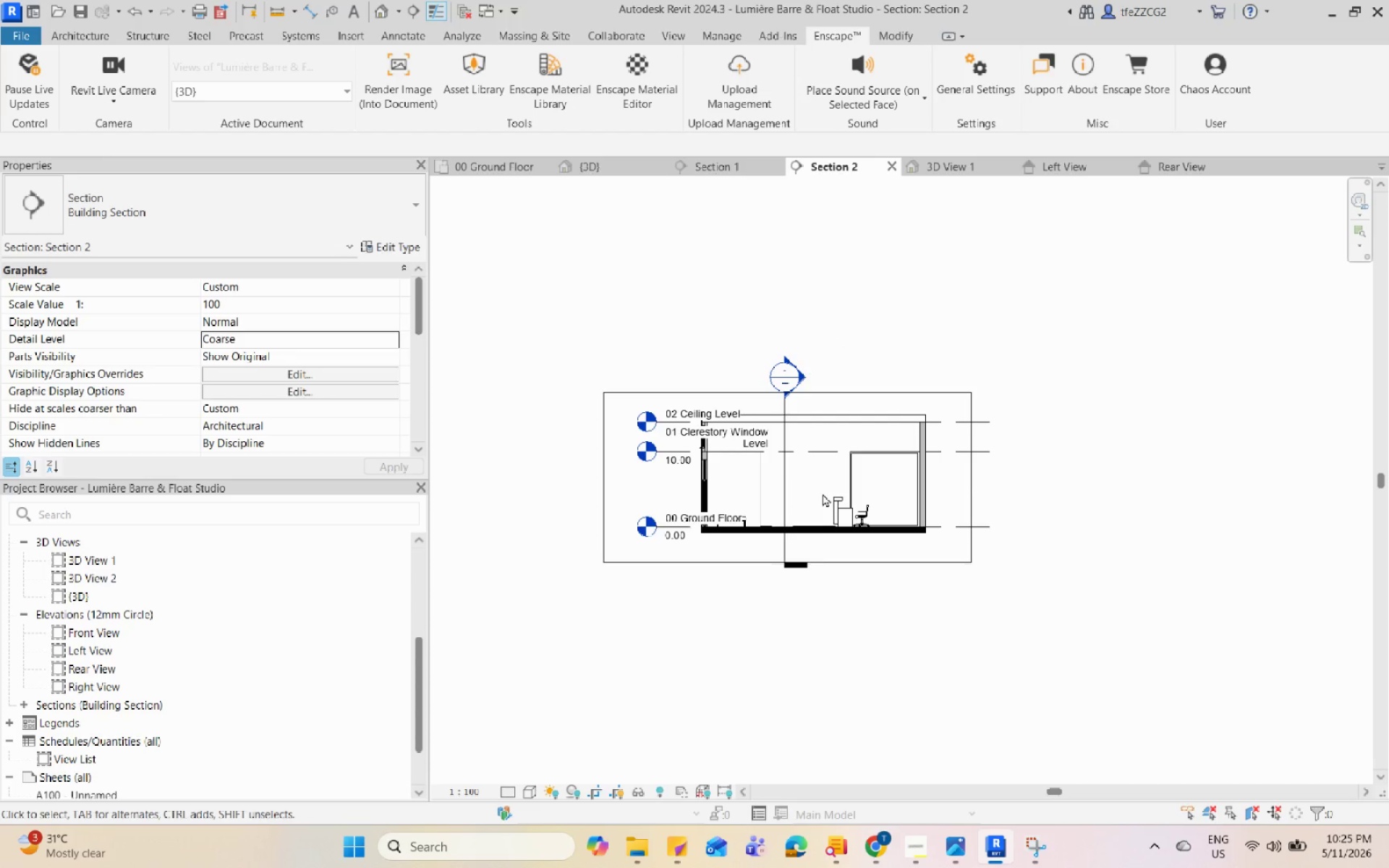 
scroll: coordinate [816, 544], scroll_direction: down, amount: 1.0
 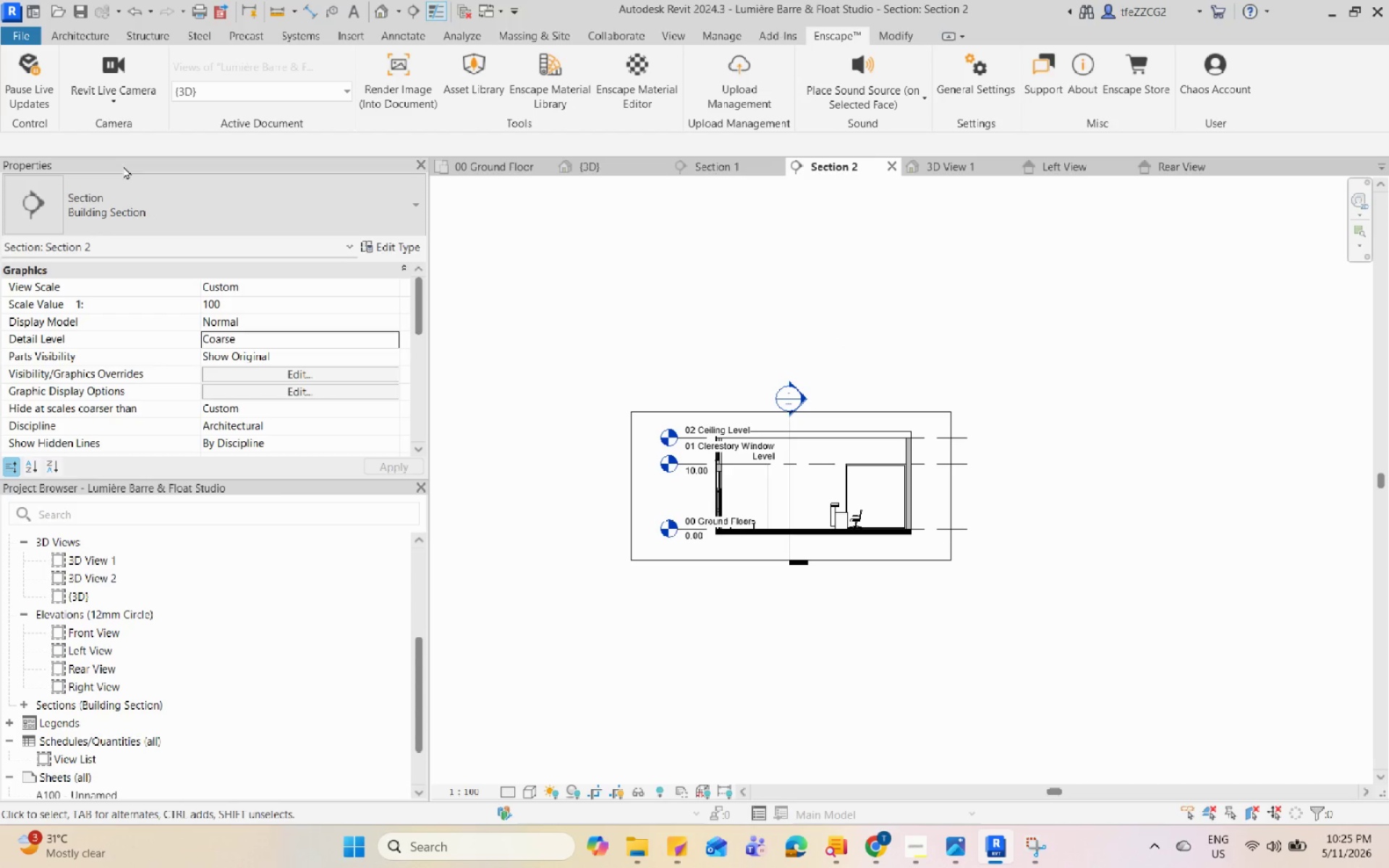 
left_click([115, 101])
 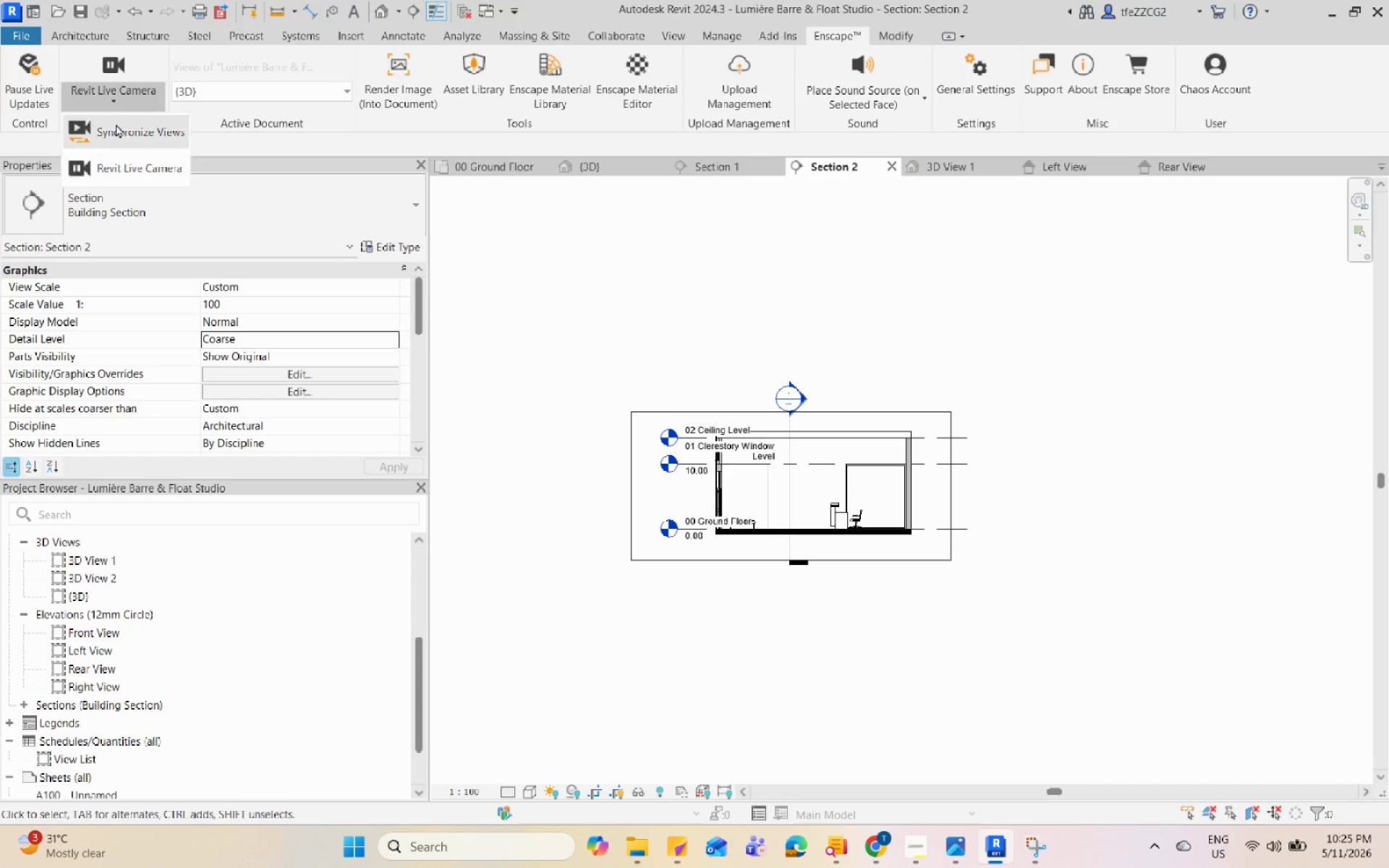 
left_click([710, 269])
 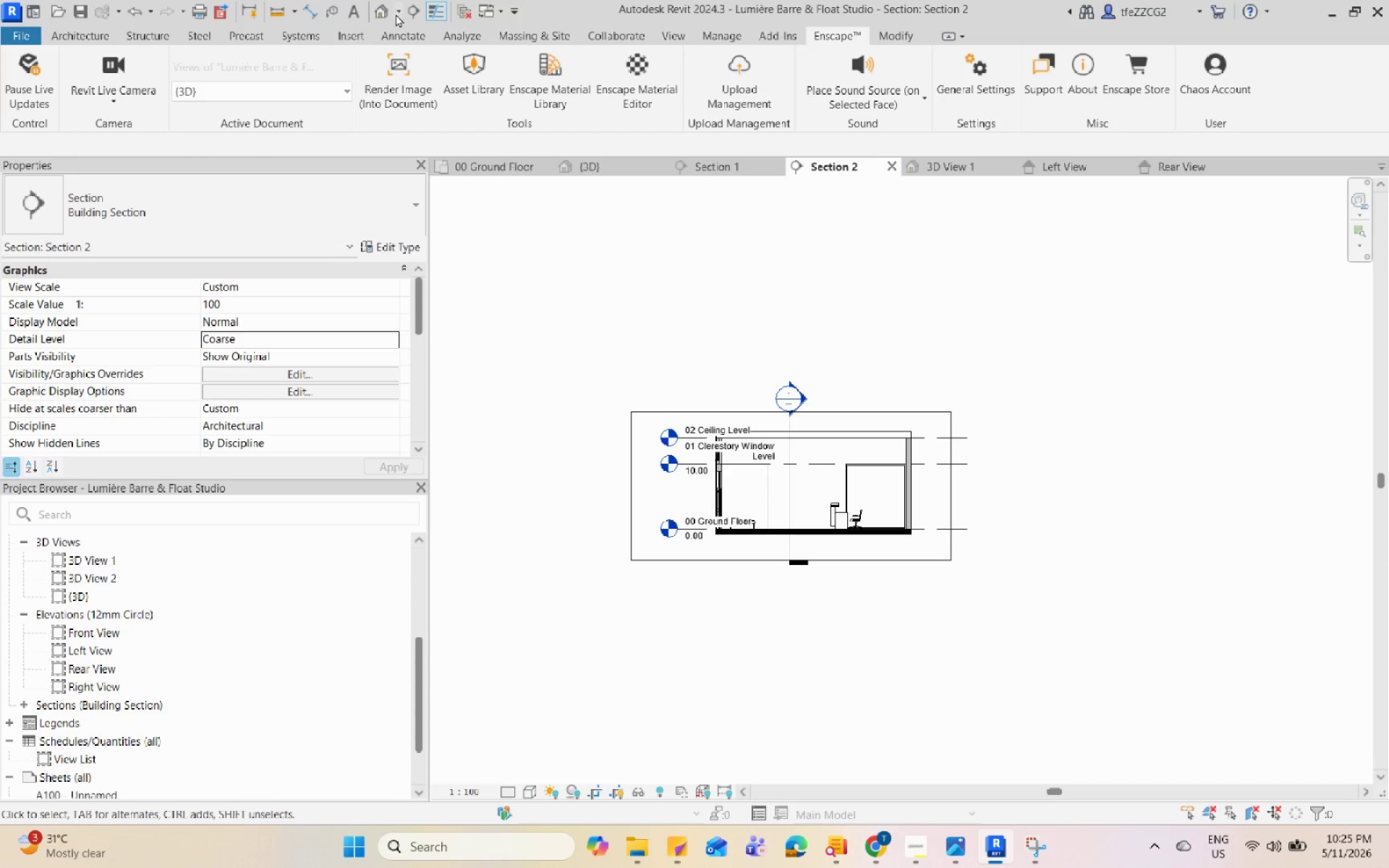 
left_click([403, 10])
 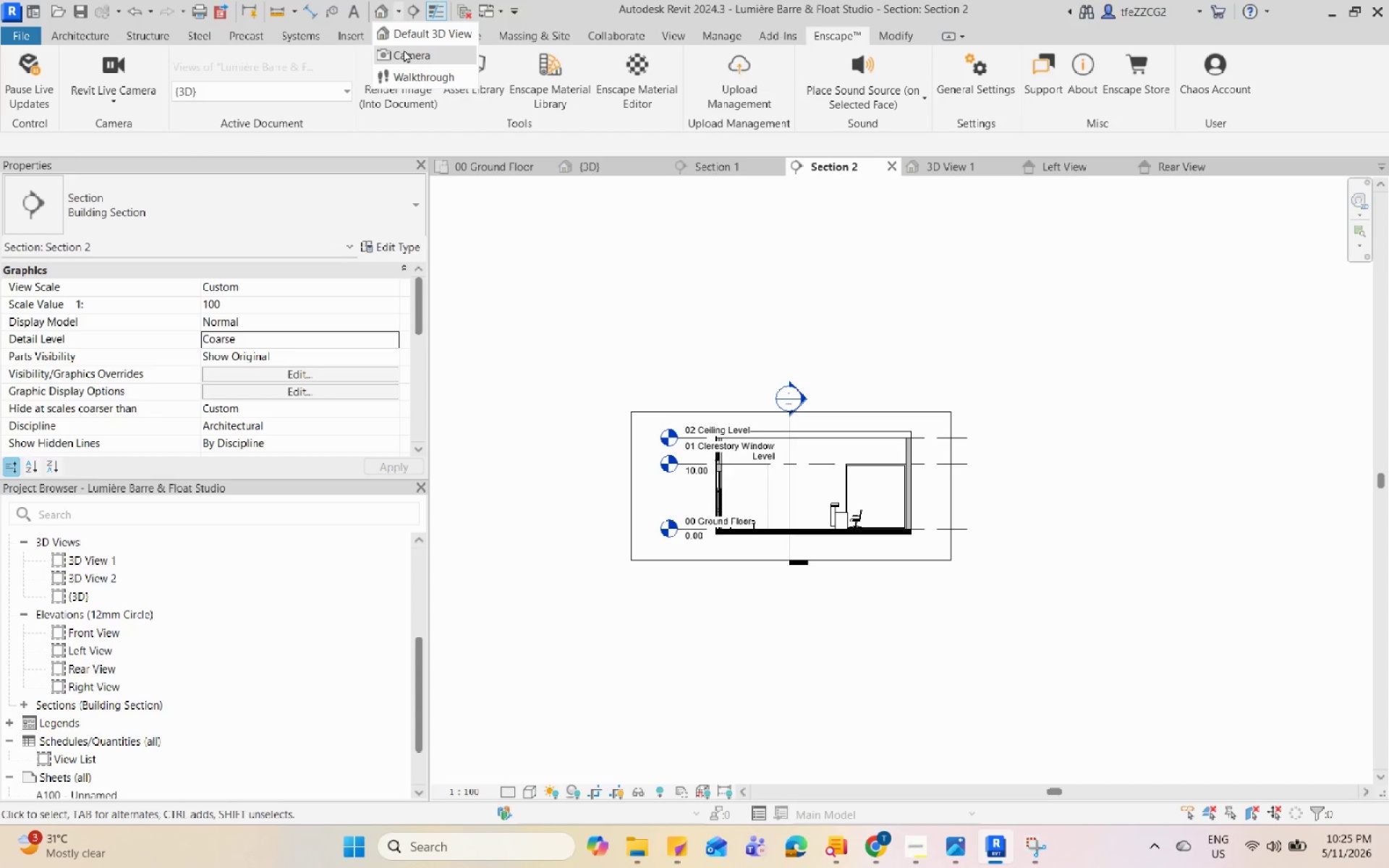 
left_click([404, 49])
 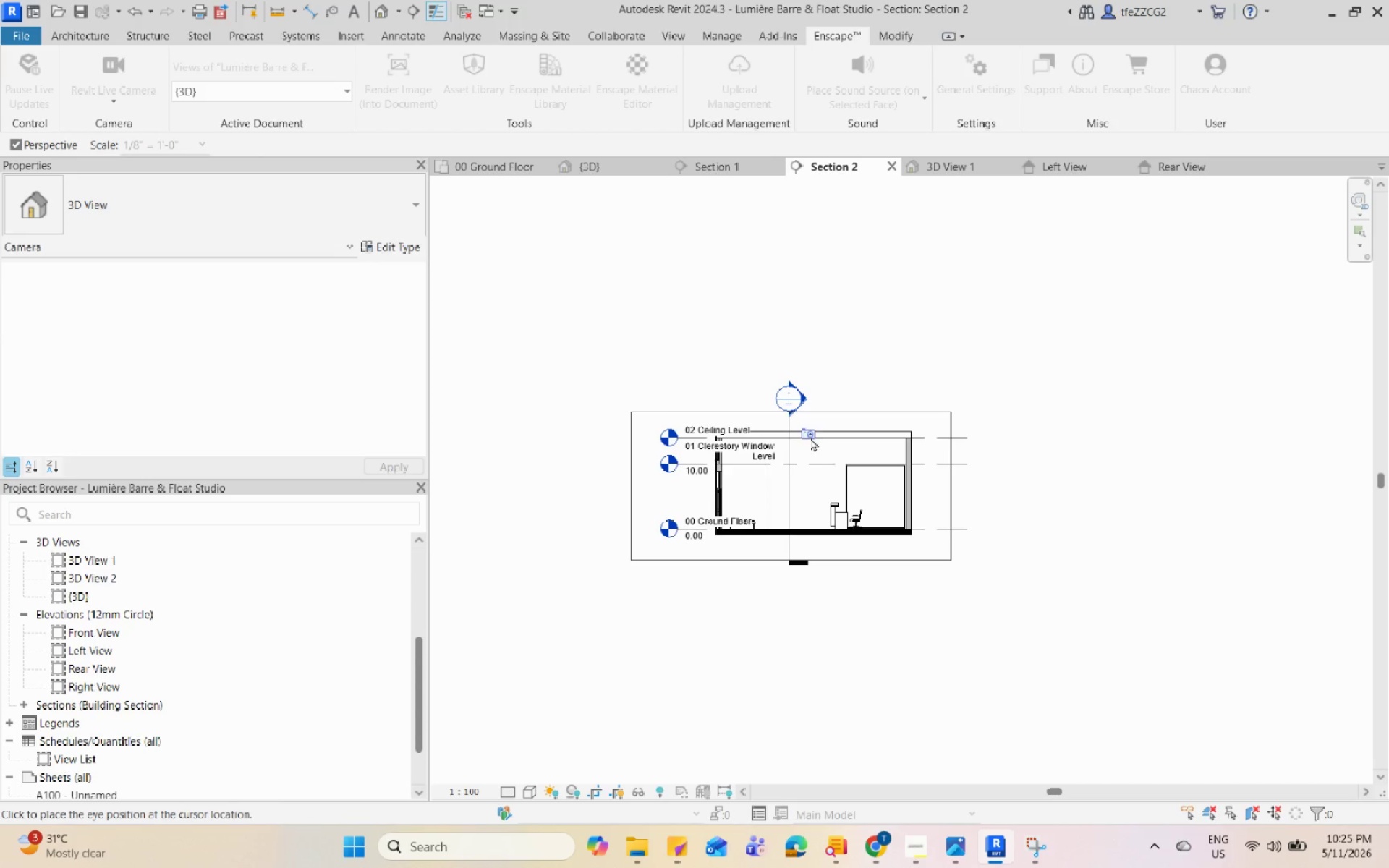 
key(Escape)
 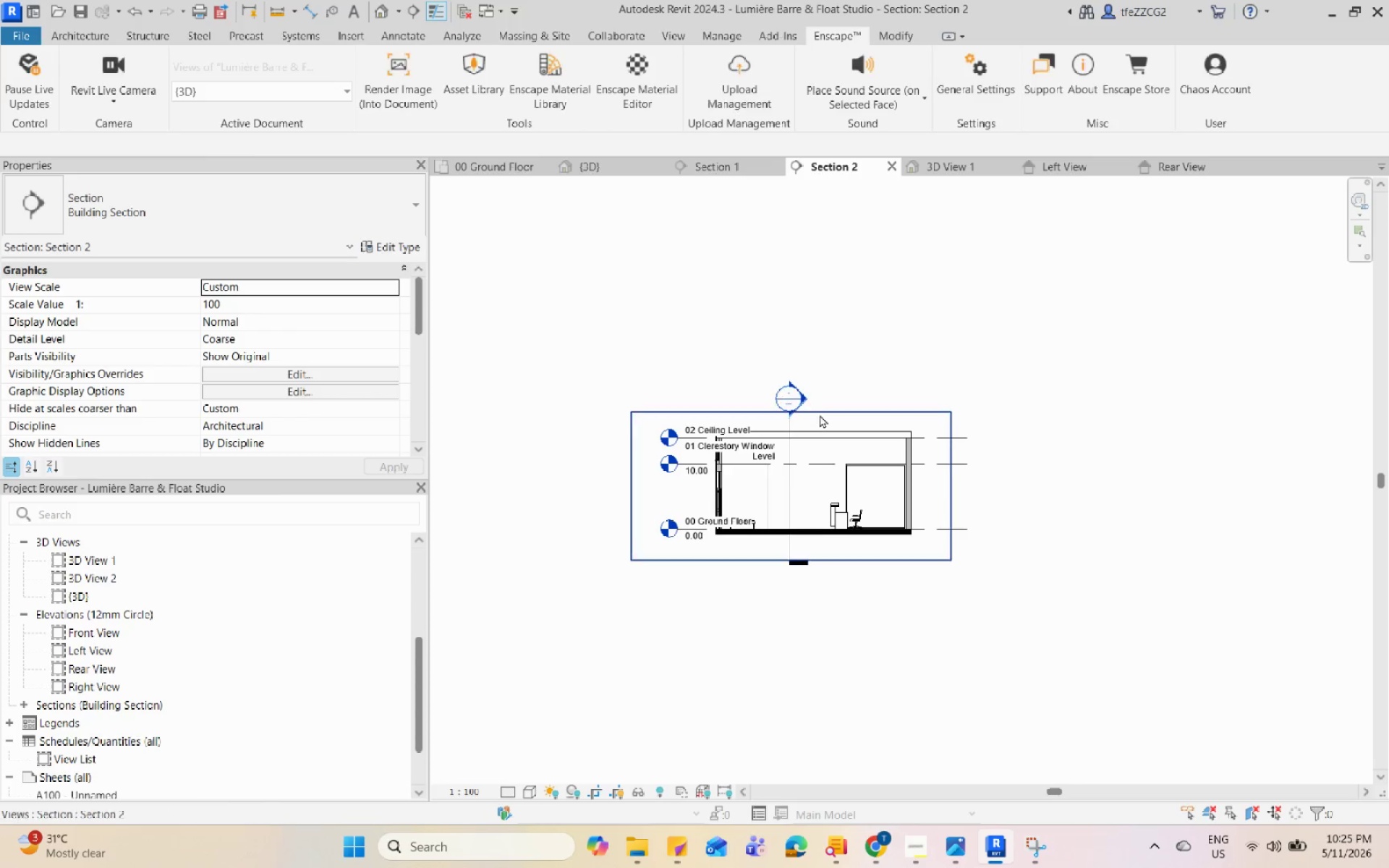 
left_click([822, 413])
 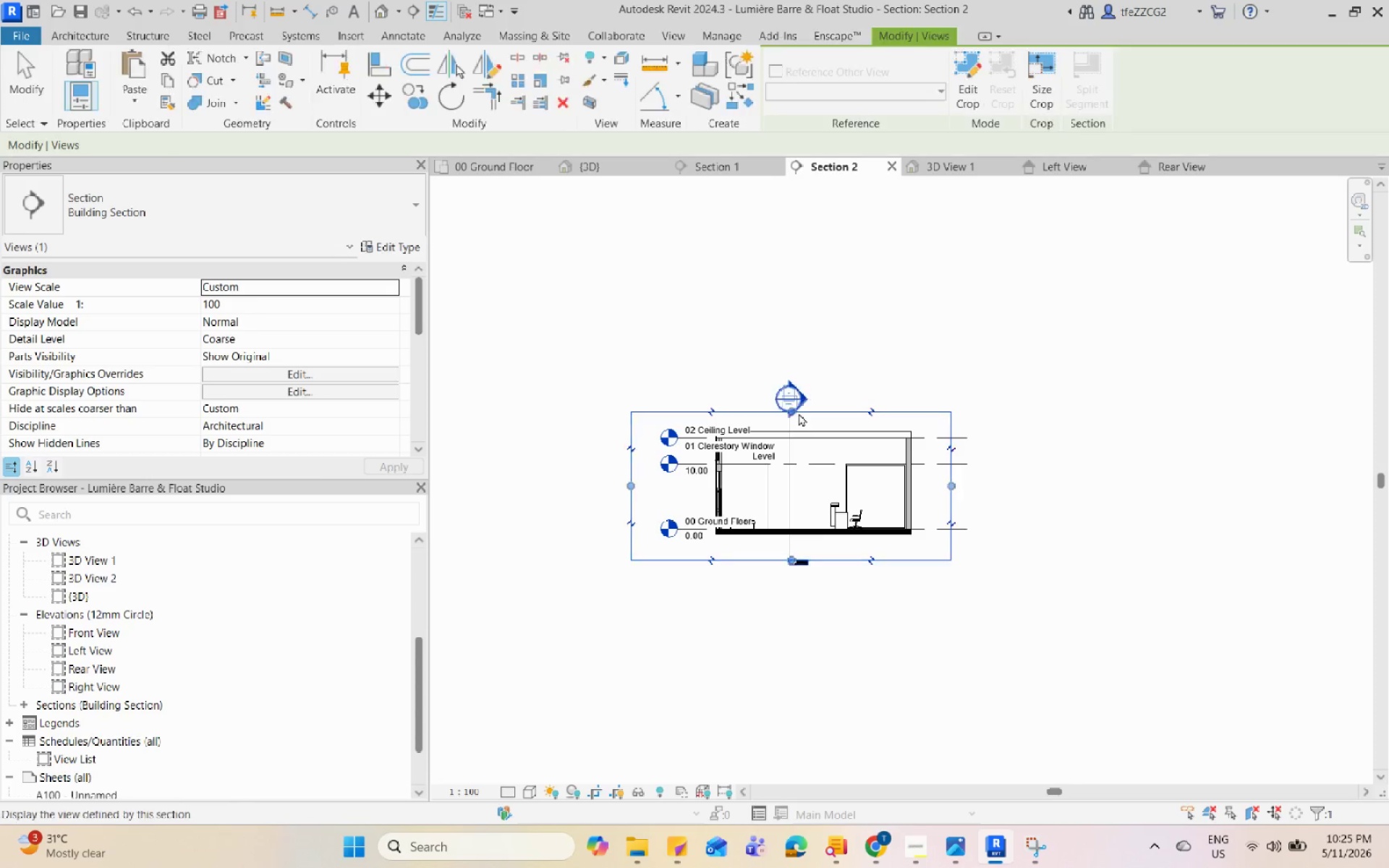 
left_click_drag(start_coordinate=[787, 404], to_coordinate=[806, 228])
 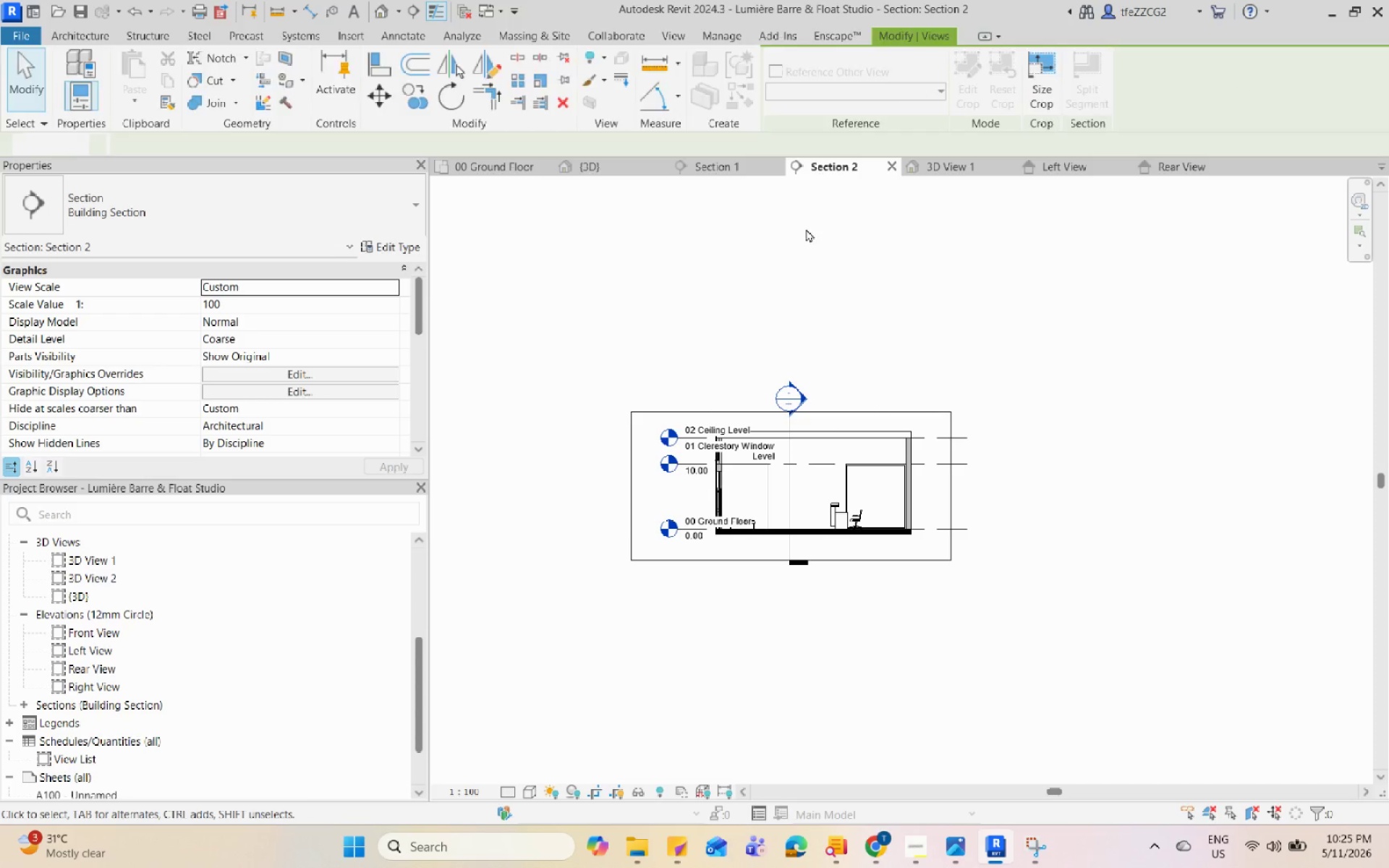 
key(Escape)
 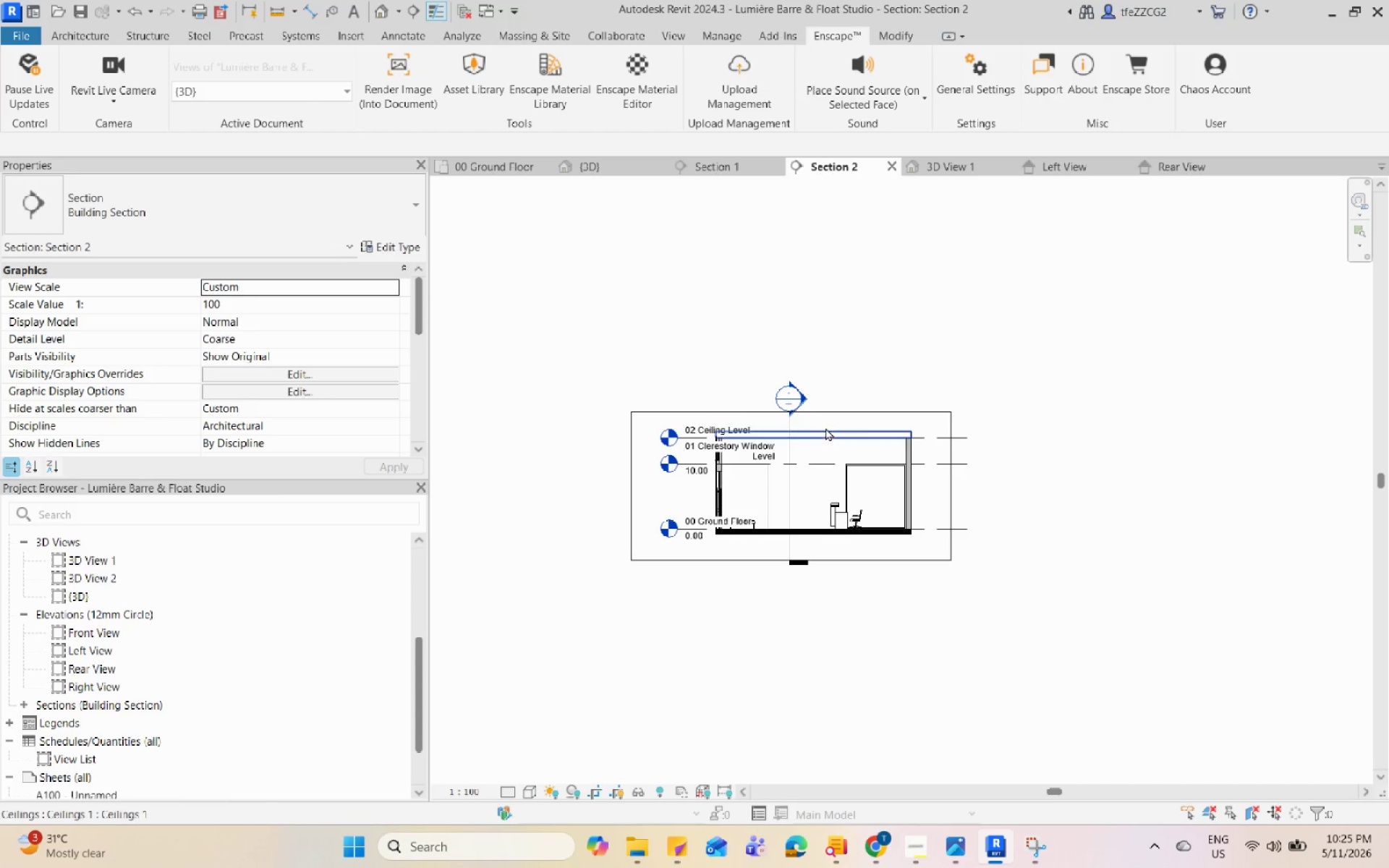 
left_click([826, 415])
 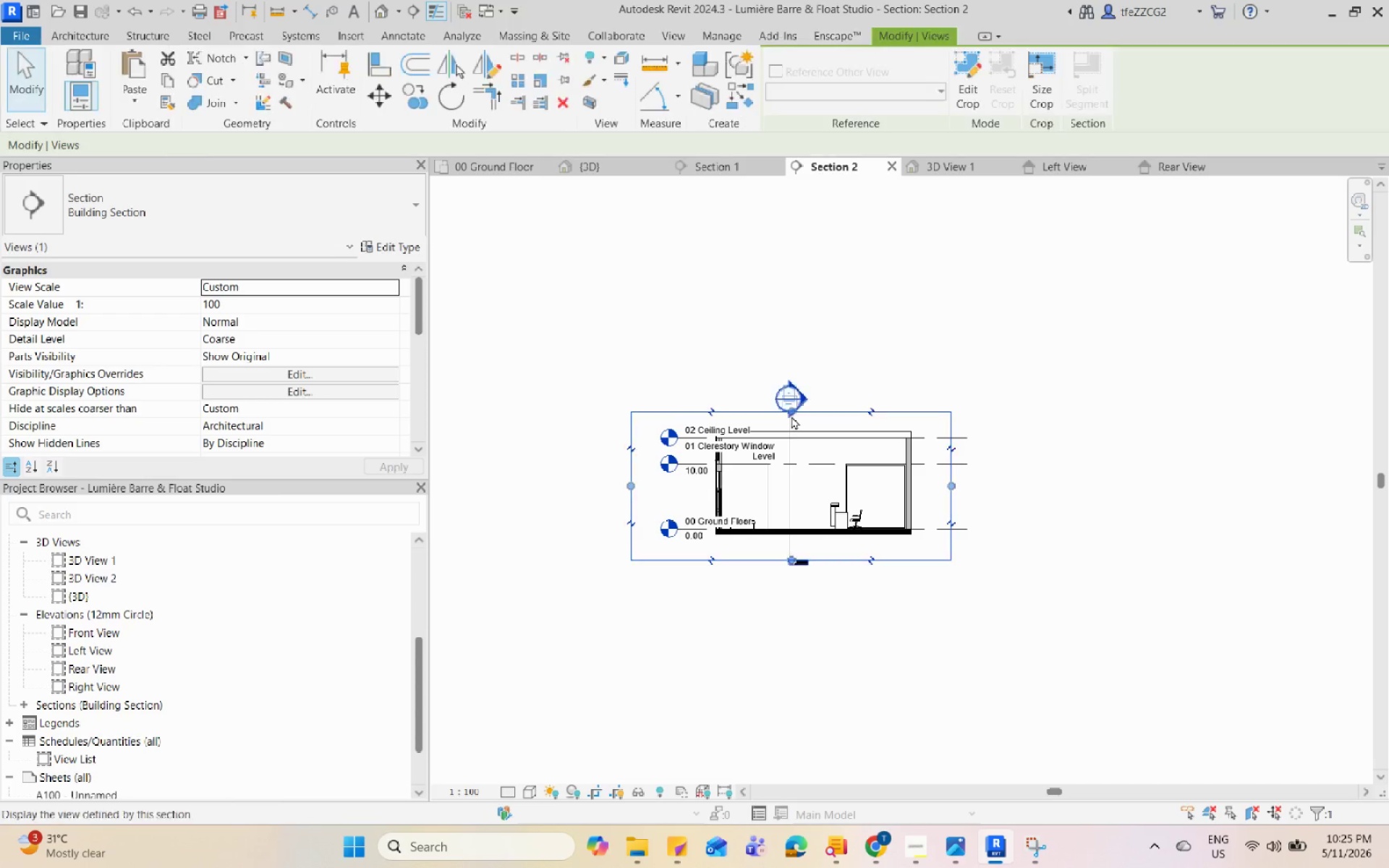 
left_click_drag(start_coordinate=[790, 412], to_coordinate=[791, 228])
 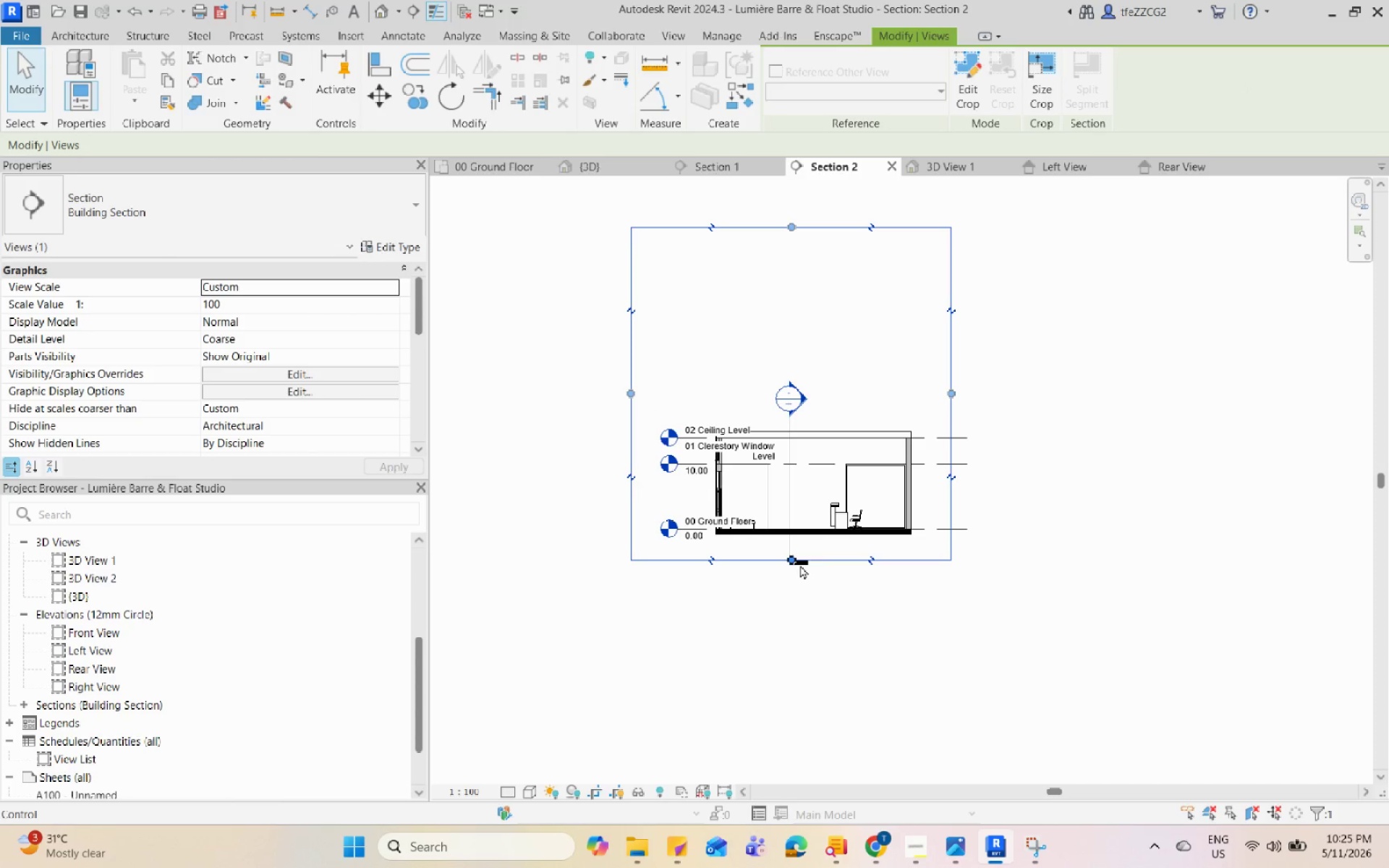 
left_click_drag(start_coordinate=[789, 558], to_coordinate=[780, 715])
 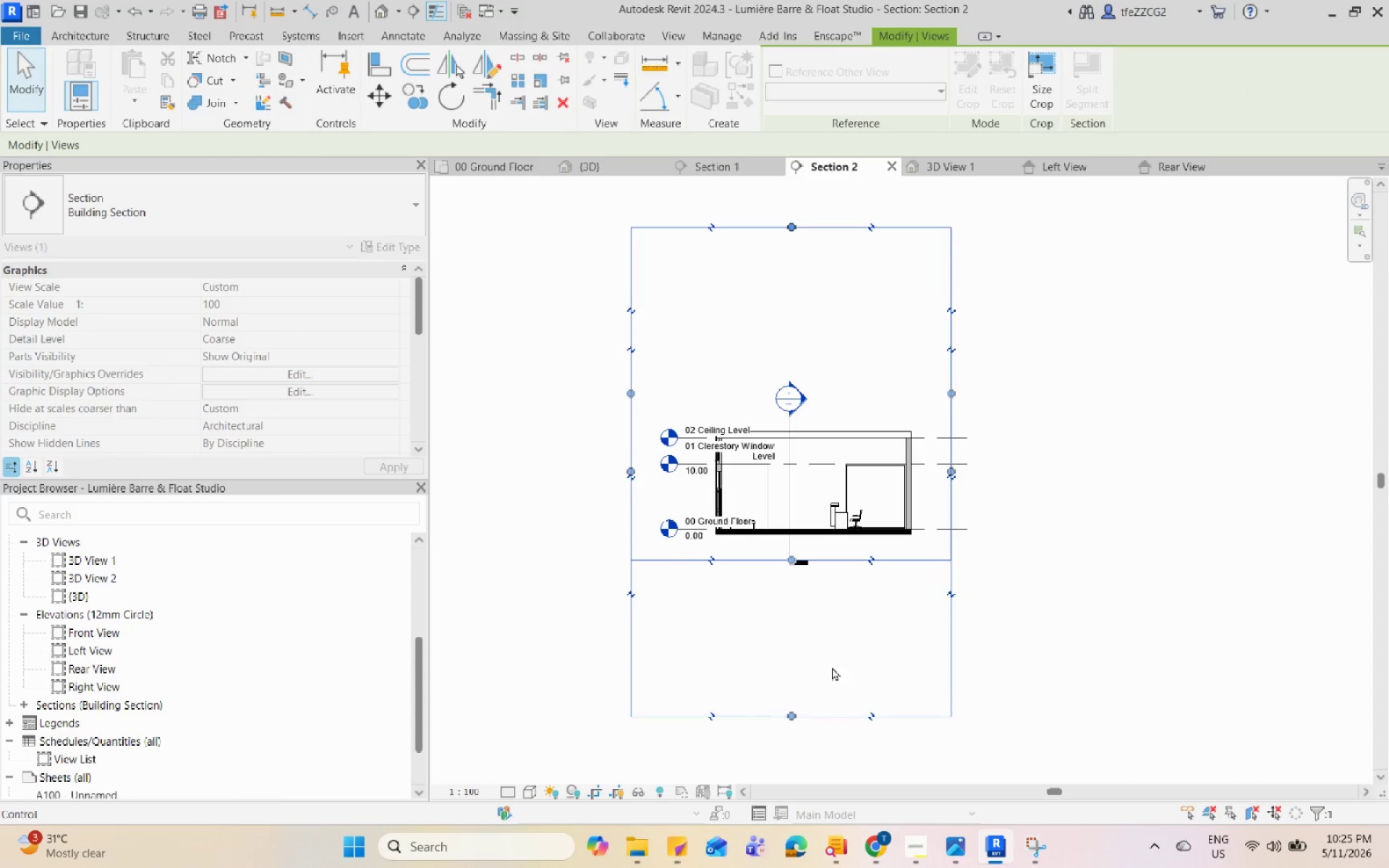 
key(Escape)
 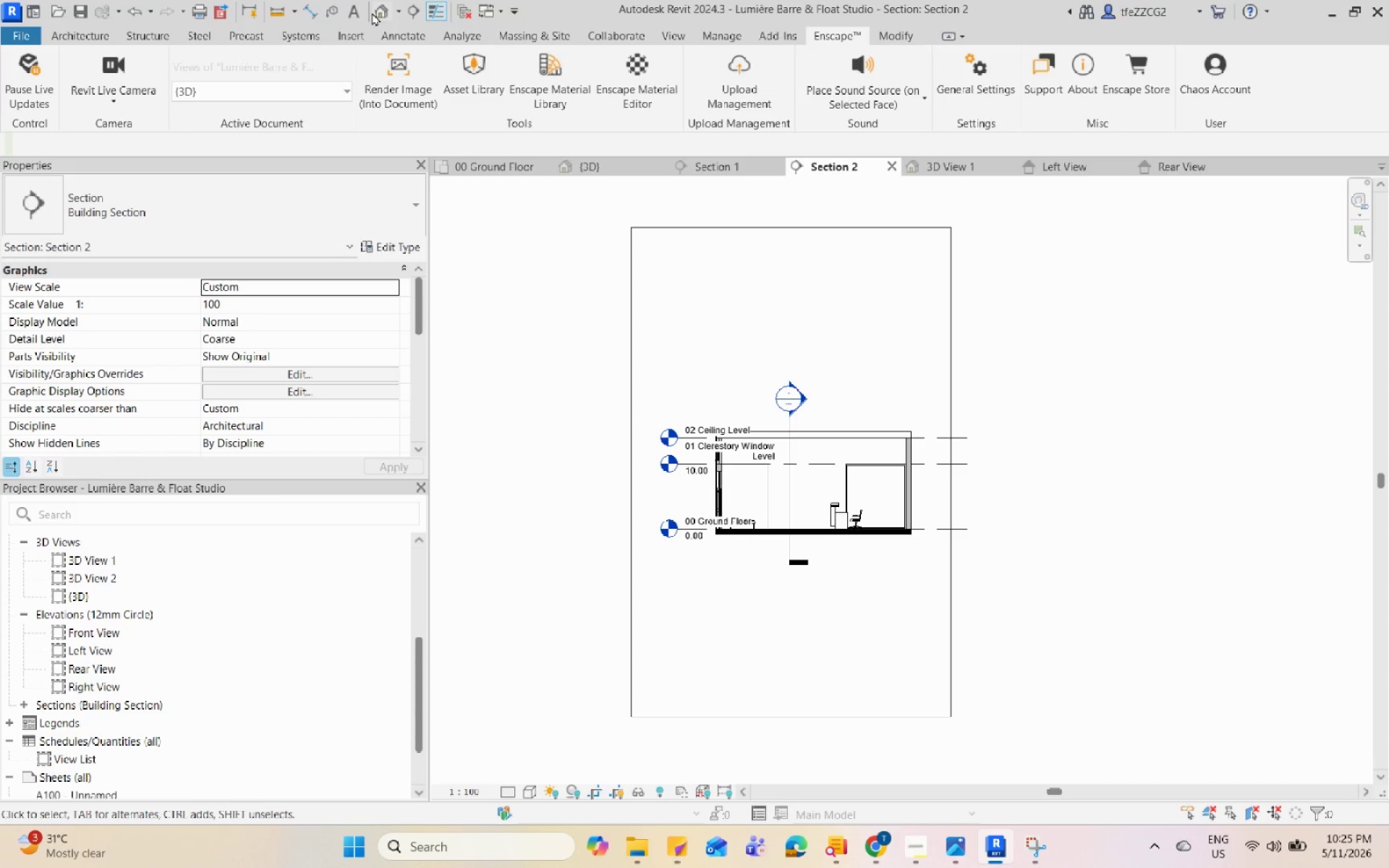 
left_click([398, 12])
 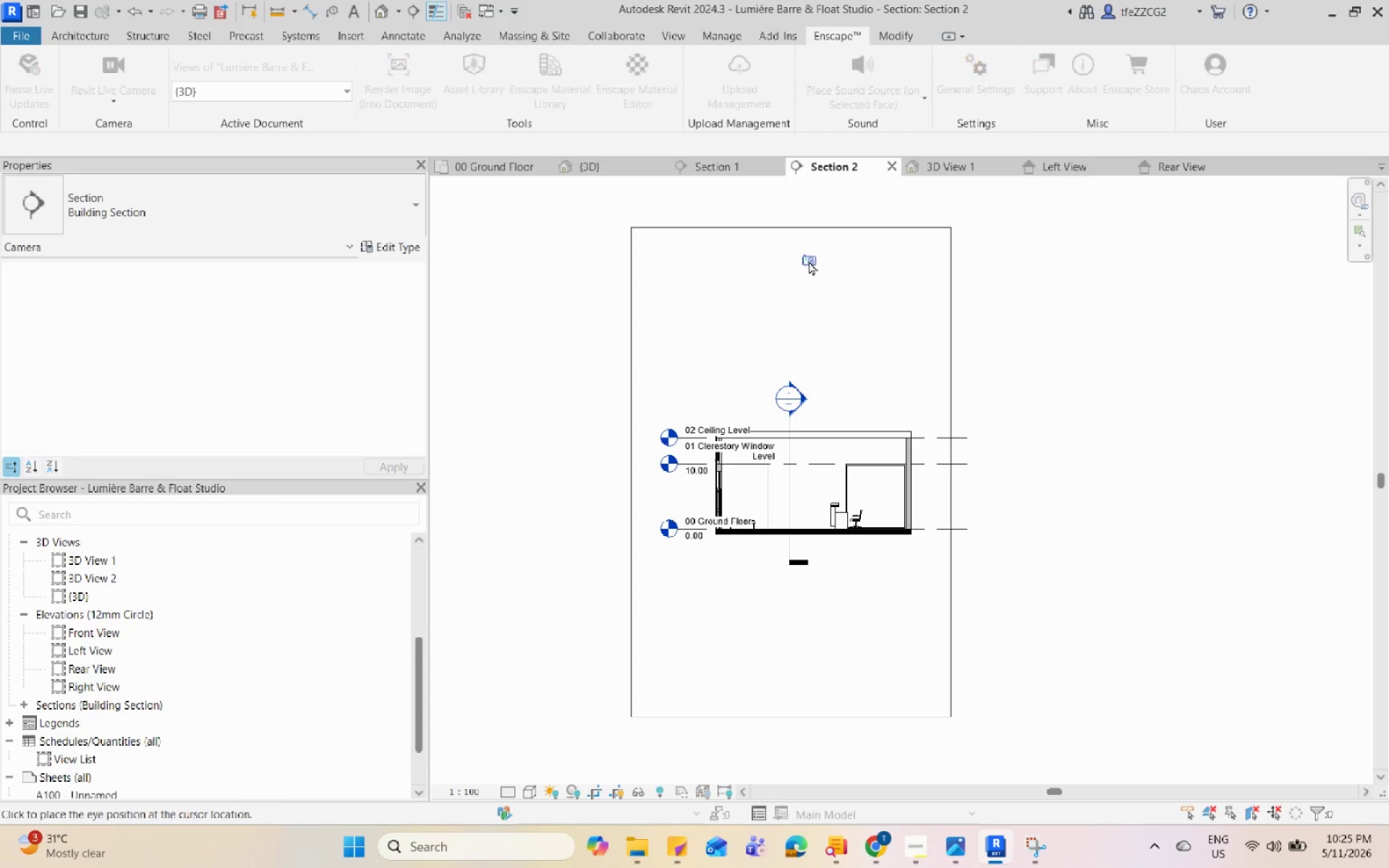 
left_click([792, 246])
 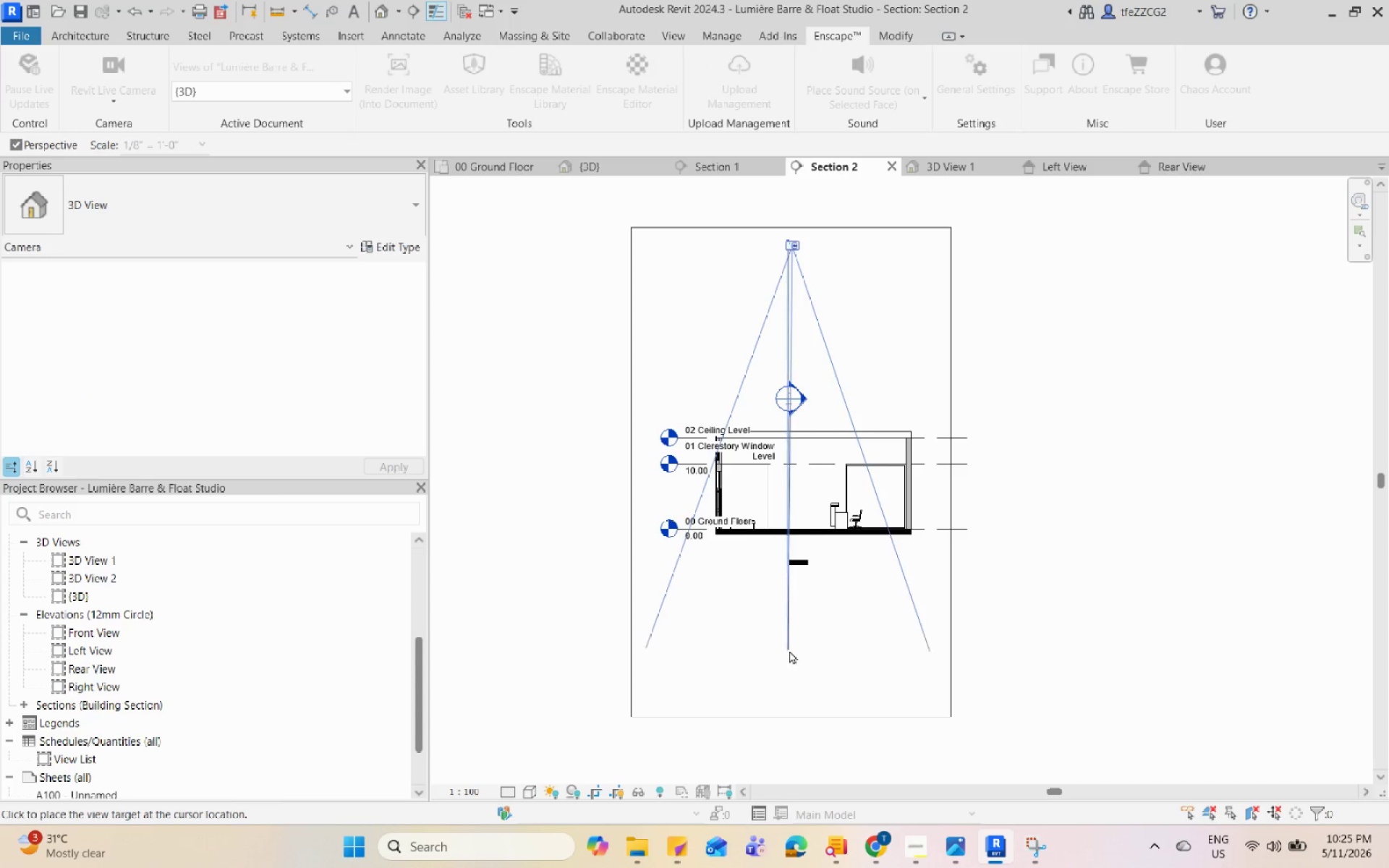 
left_click([804, 657])
 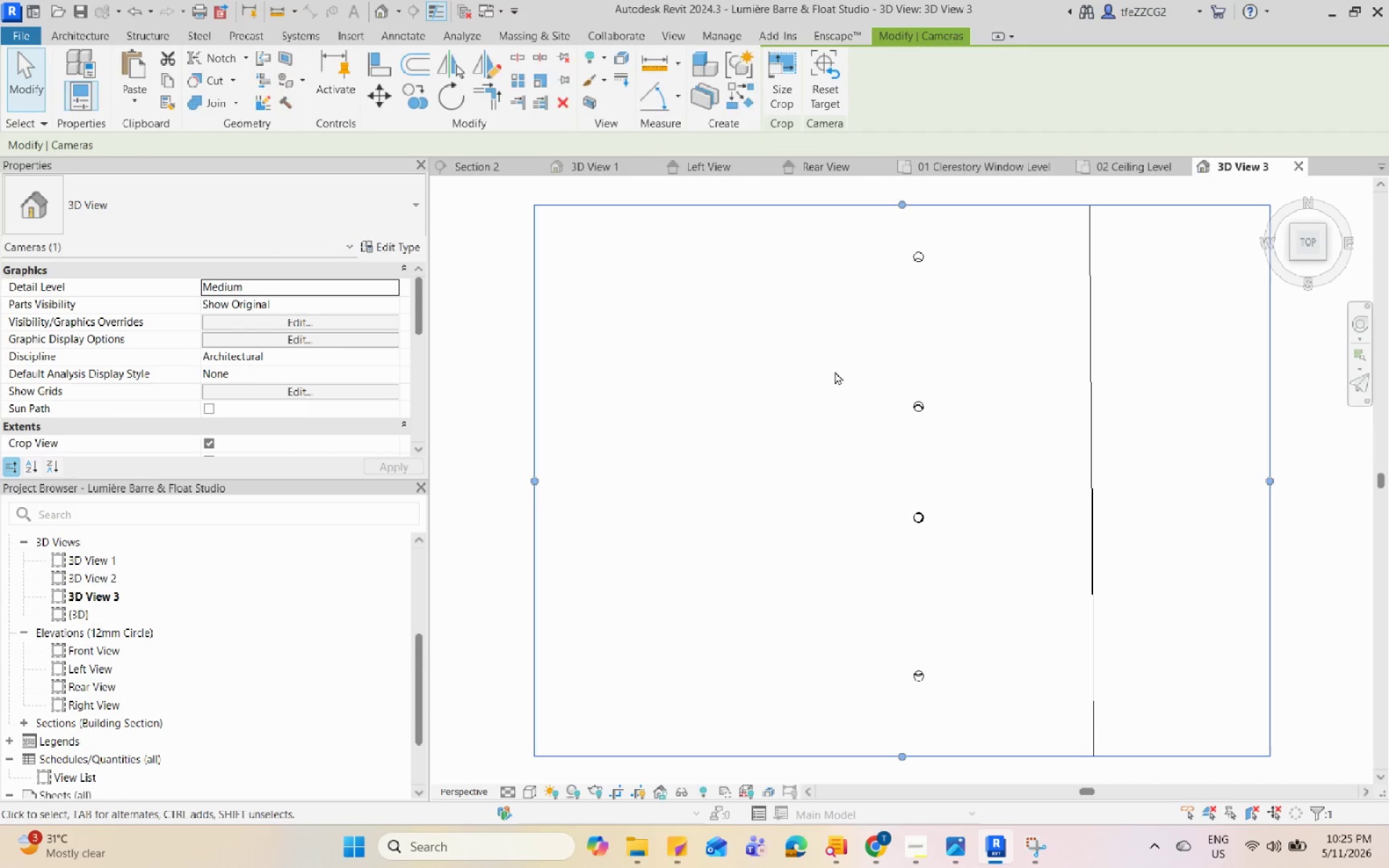 
scroll: coordinate [968, 397], scroll_direction: down, amount: 10.0
 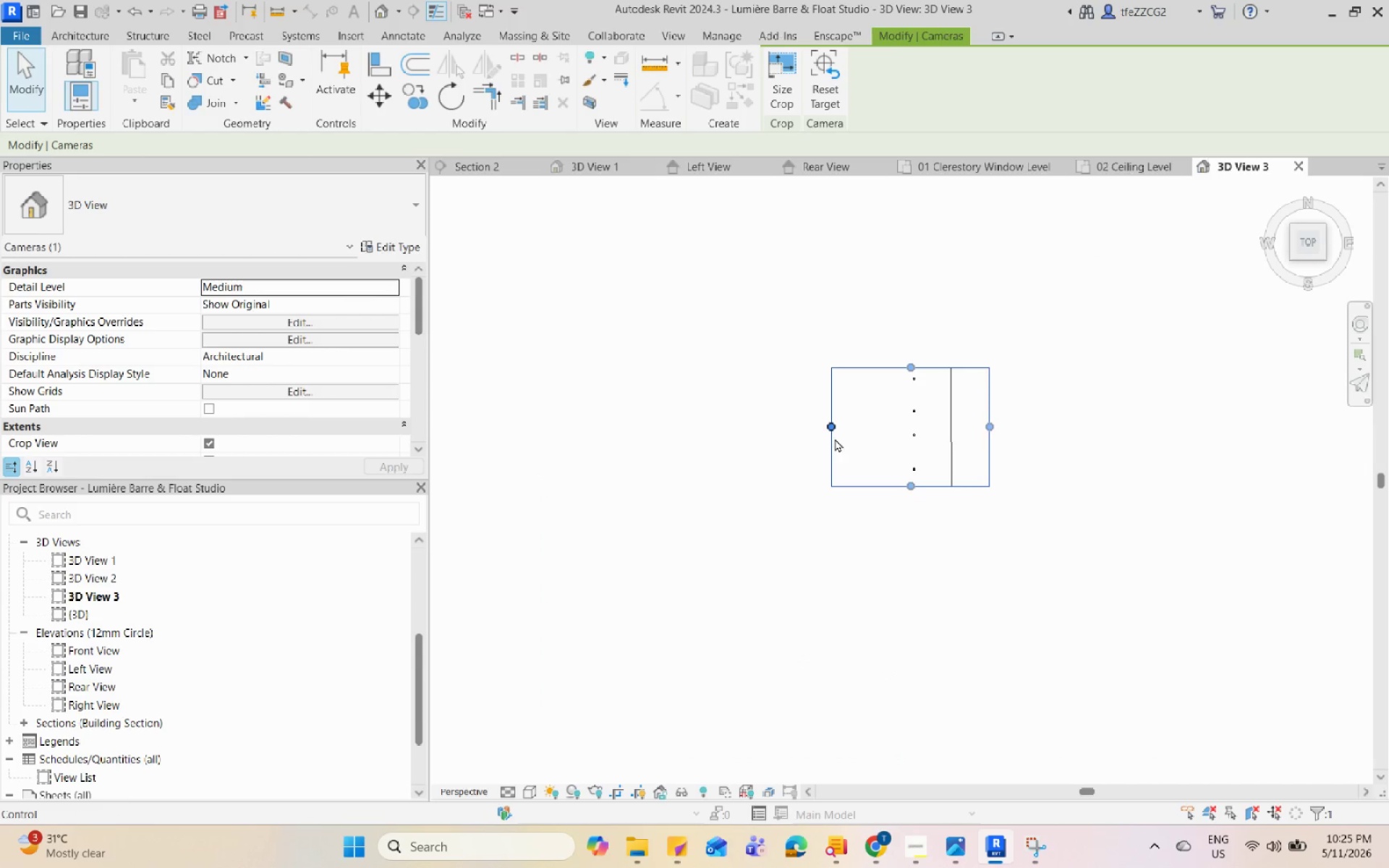 
left_click_drag(start_coordinate=[817, 425], to_coordinate=[523, 377])
 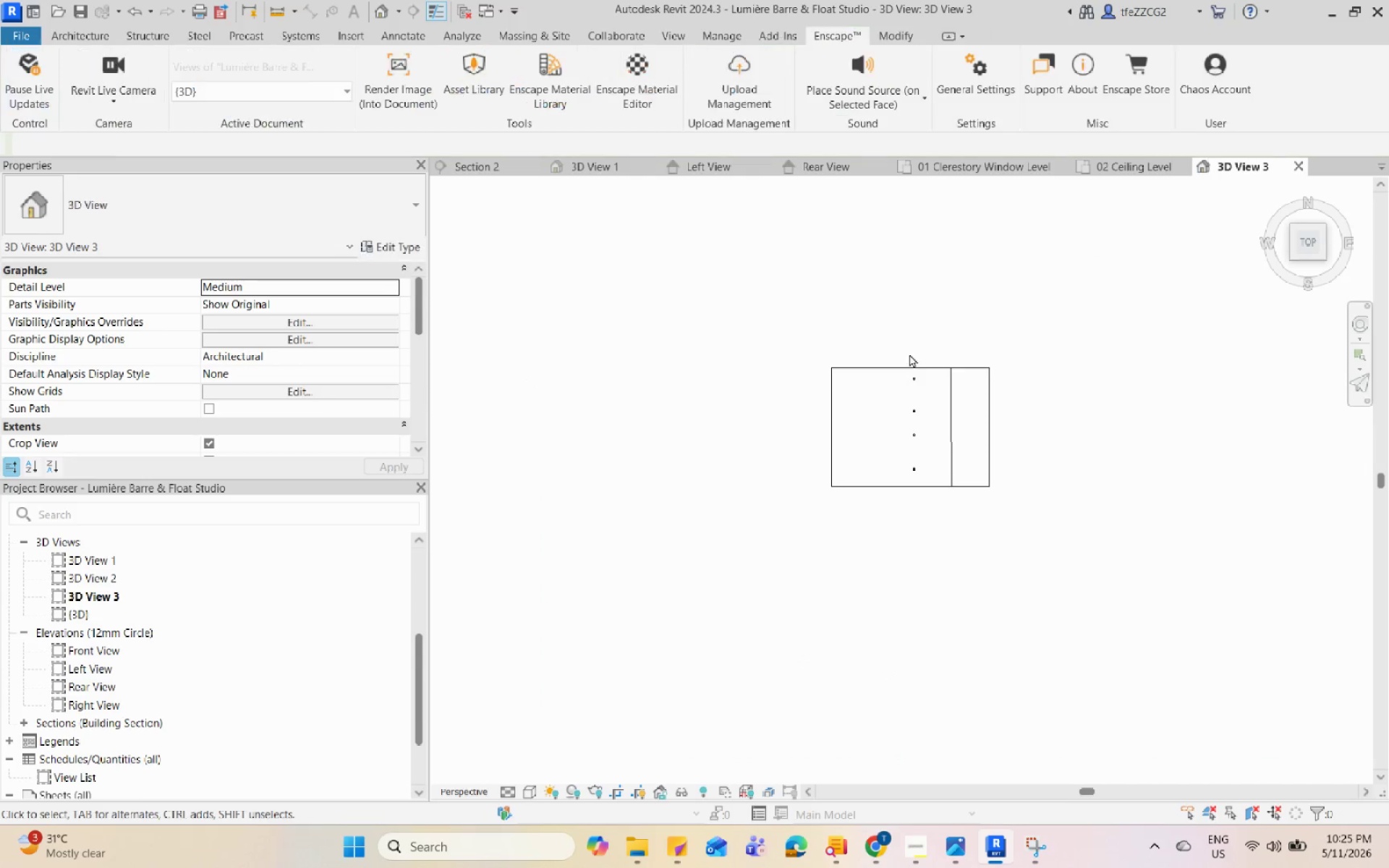 
double_click([925, 365])
 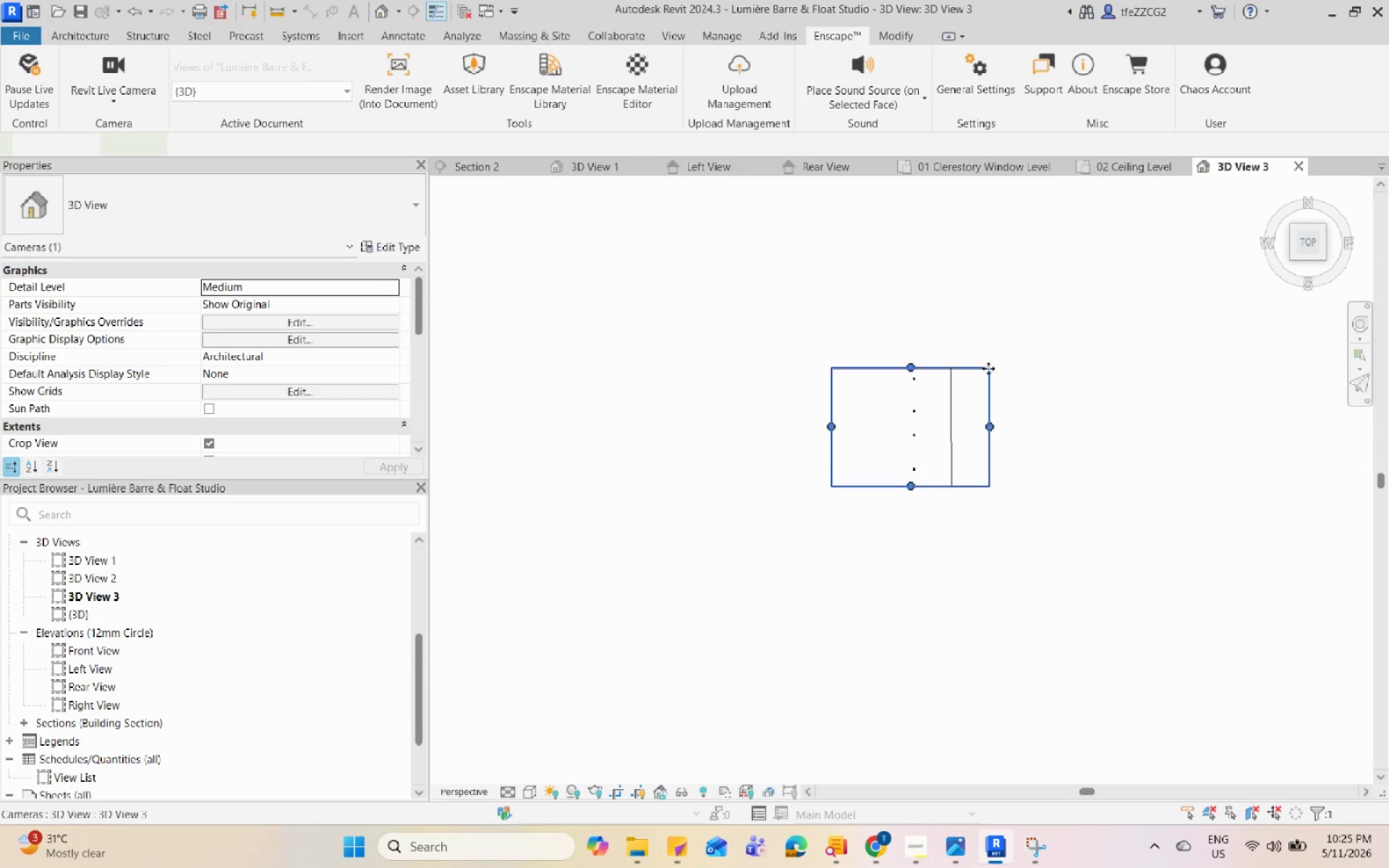 
left_click_drag(start_coordinate=[839, 433], to_coordinate=[524, 417])
 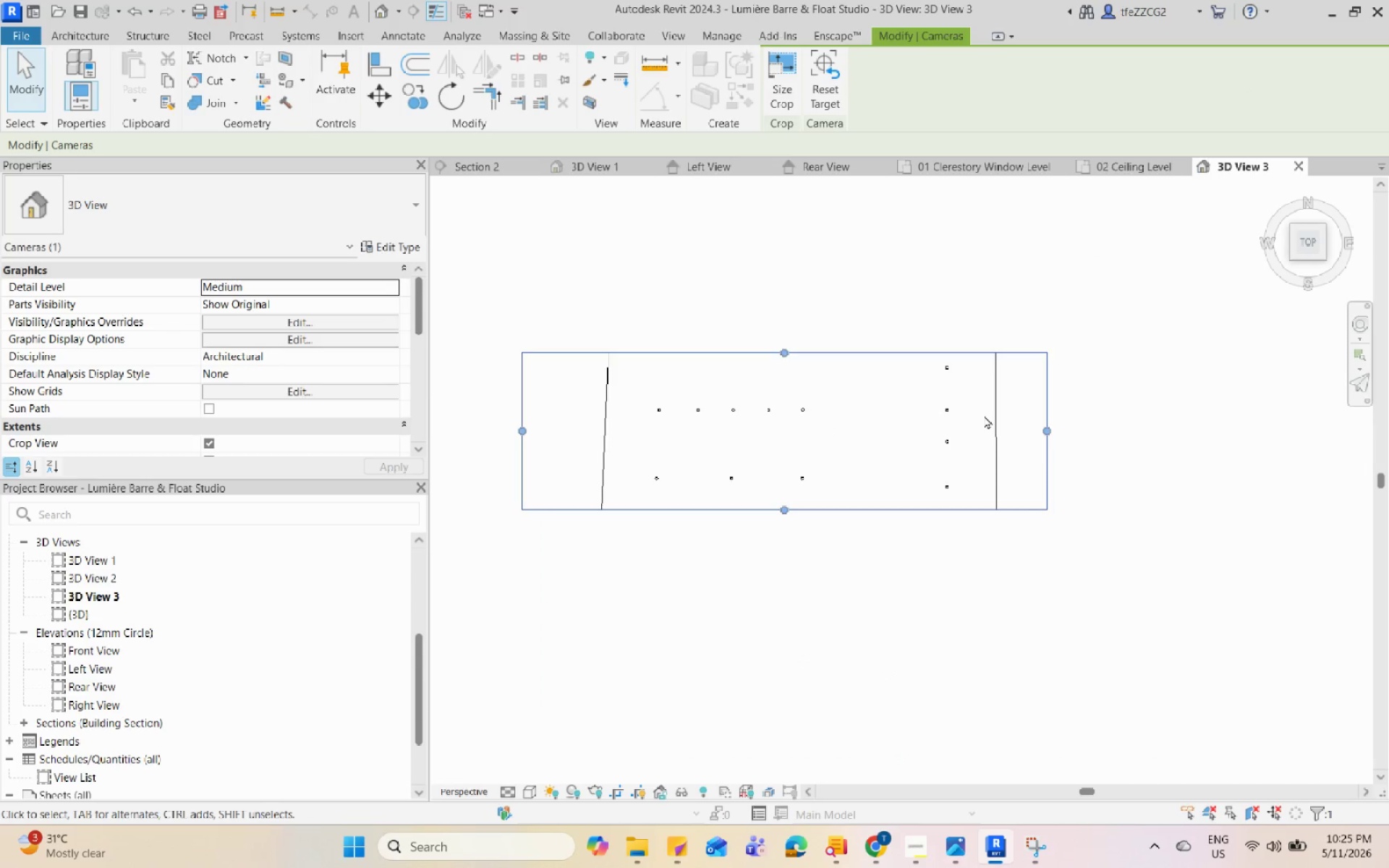 
scroll: coordinate [881, 401], scroll_direction: up, amount: 1.0
 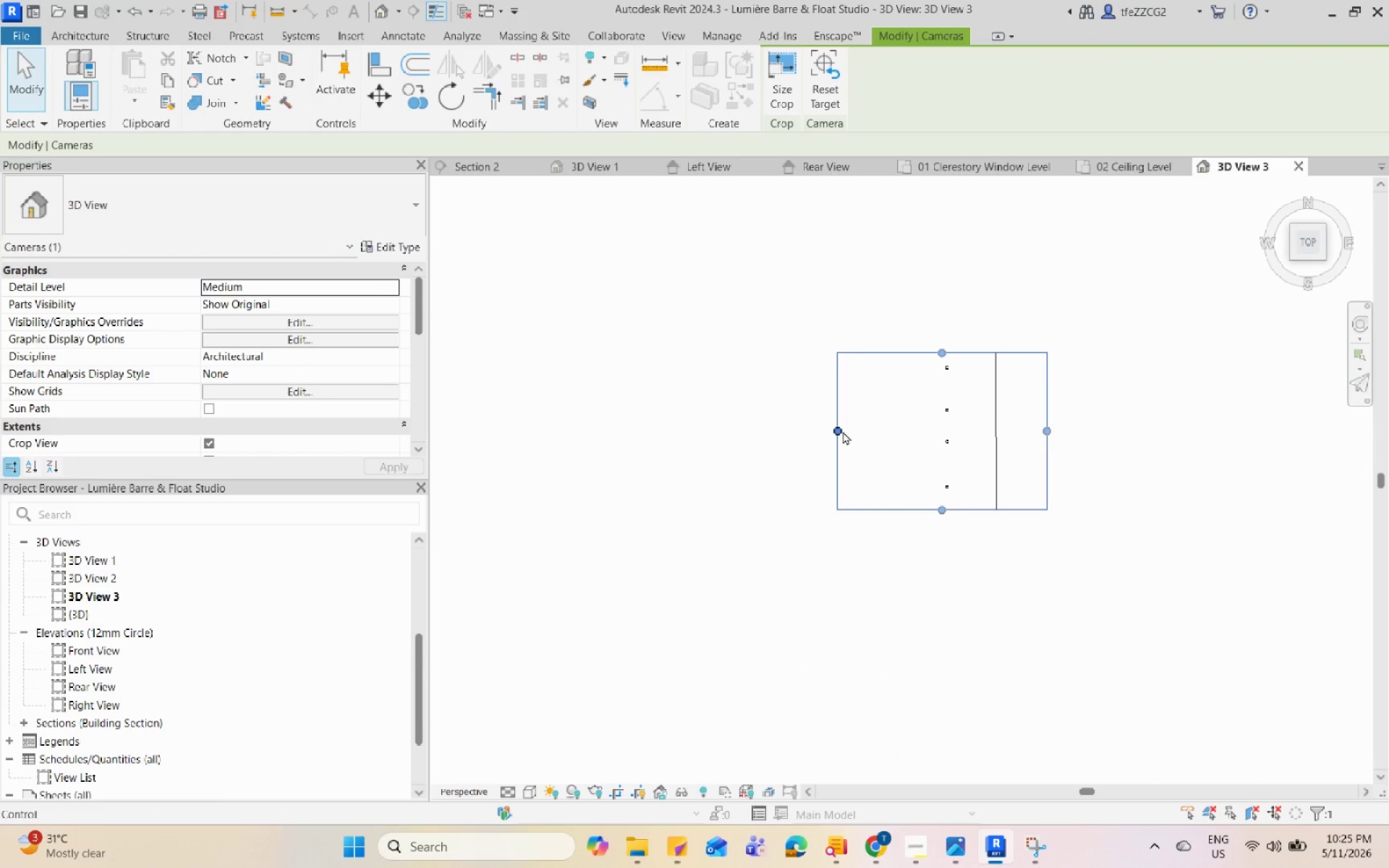 
scroll: coordinate [847, 472], scroll_direction: none, amount: 0.0
 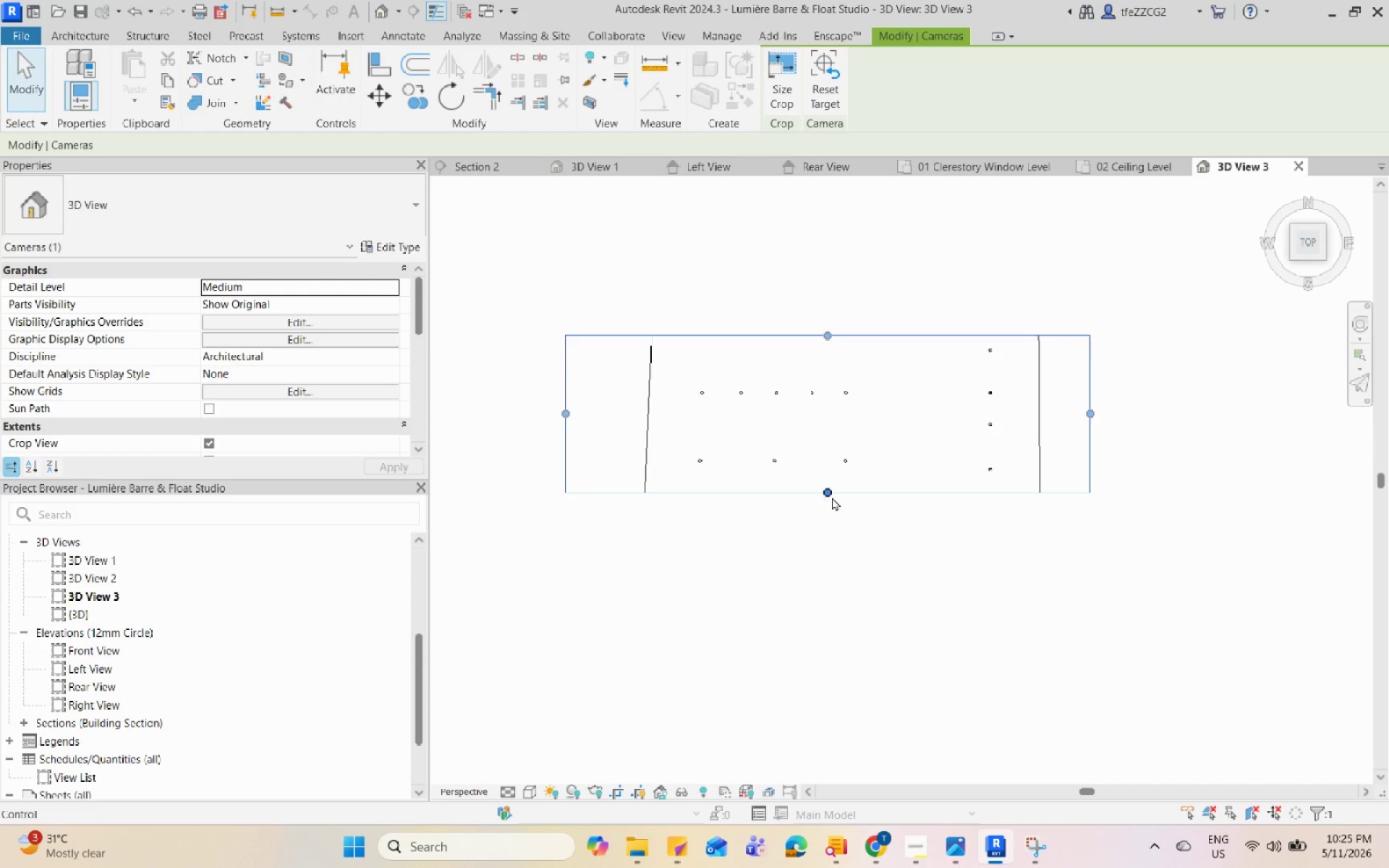 
left_click_drag(start_coordinate=[825, 494], to_coordinate=[820, 639])
 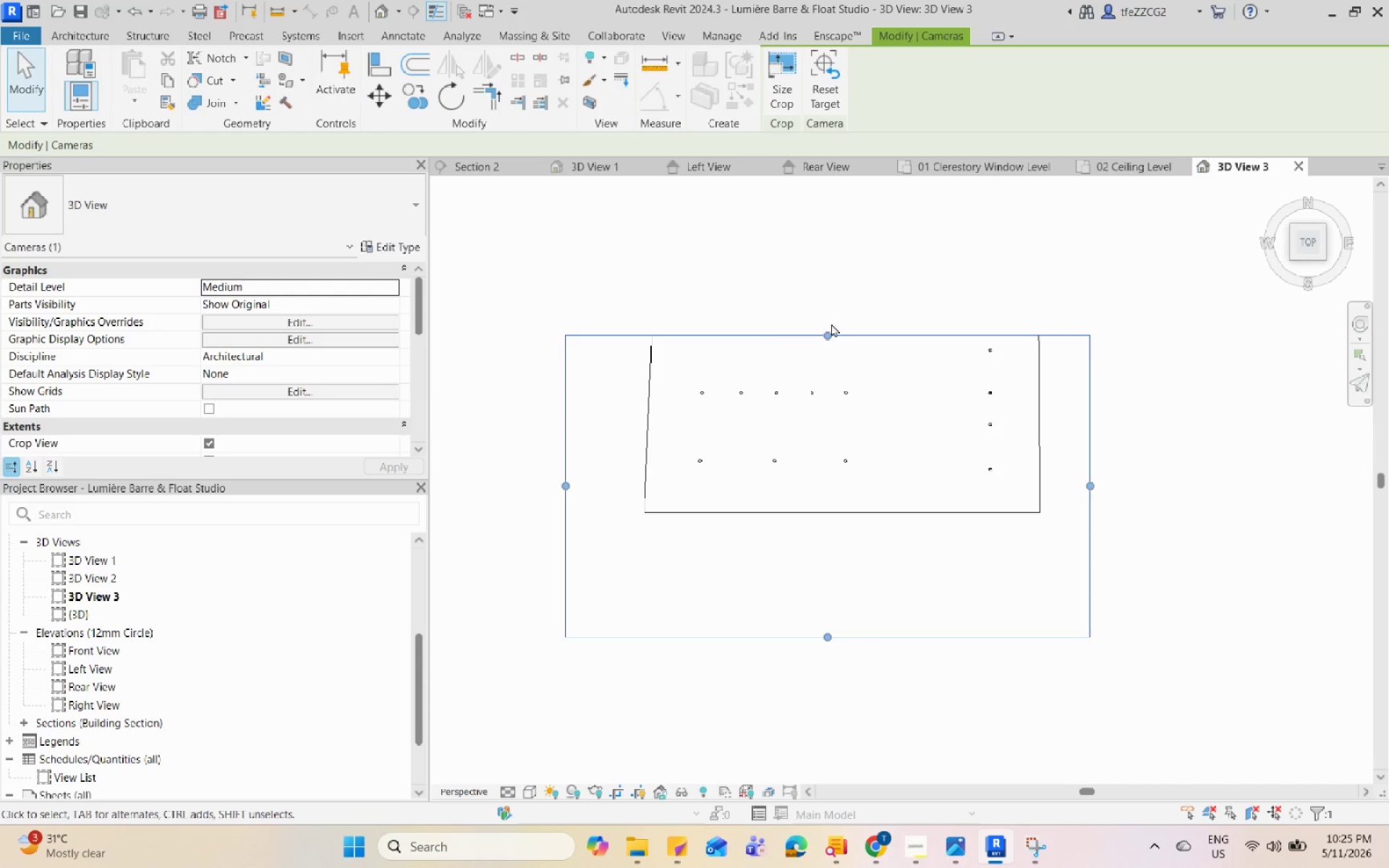 
left_click_drag(start_coordinate=[825, 334], to_coordinate=[839, 231])
 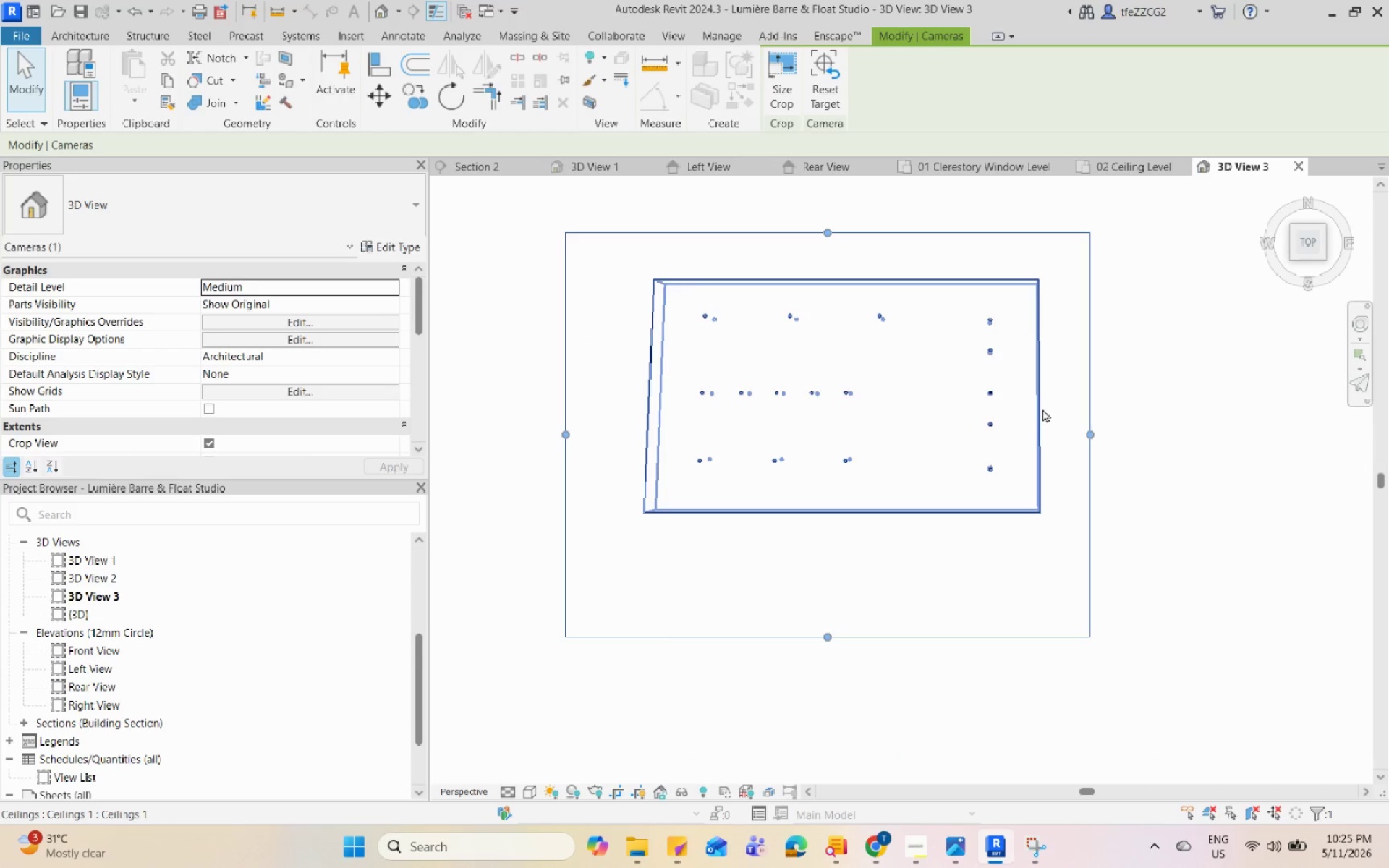 
left_click([1042, 407])
 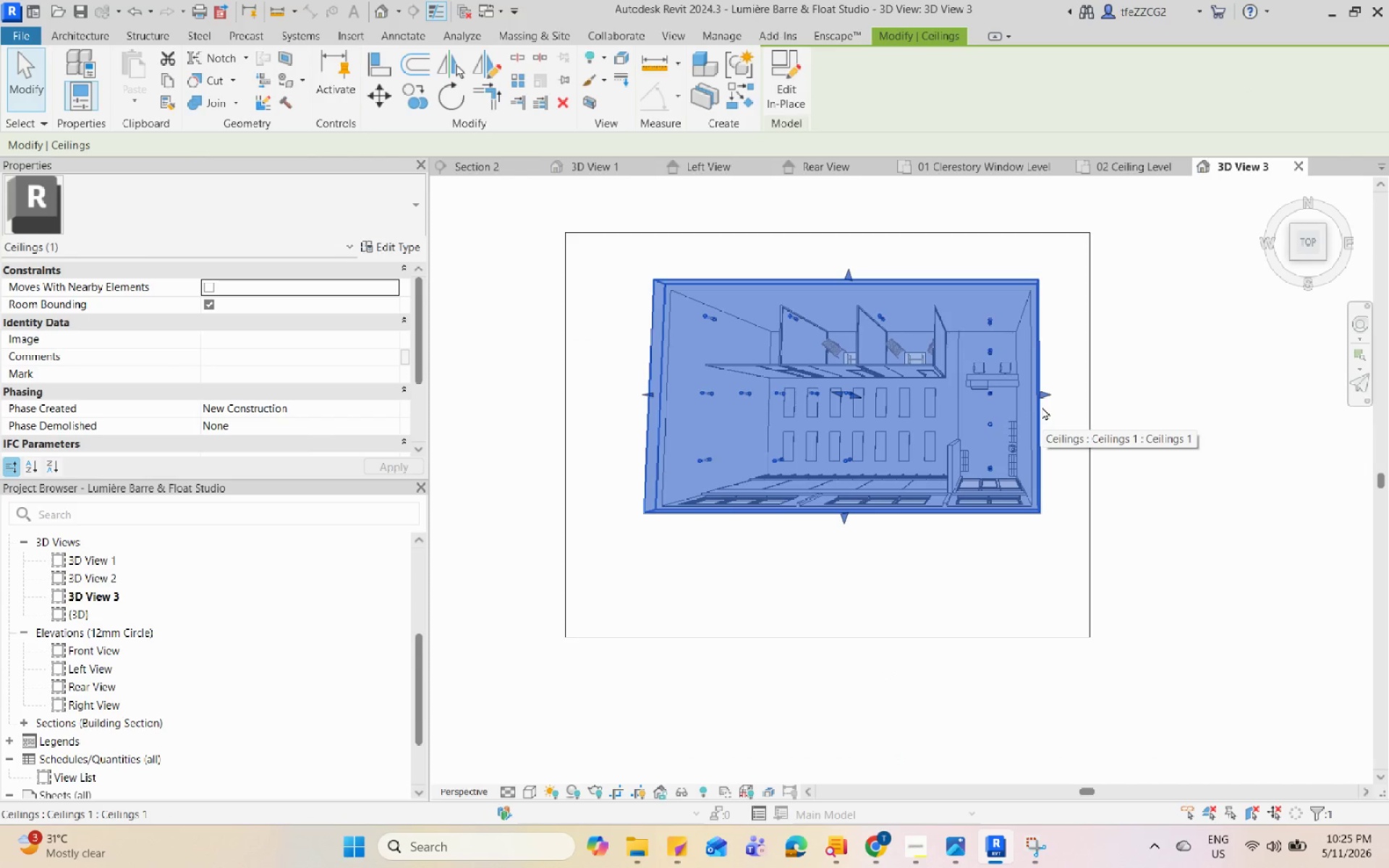 
type(de)
 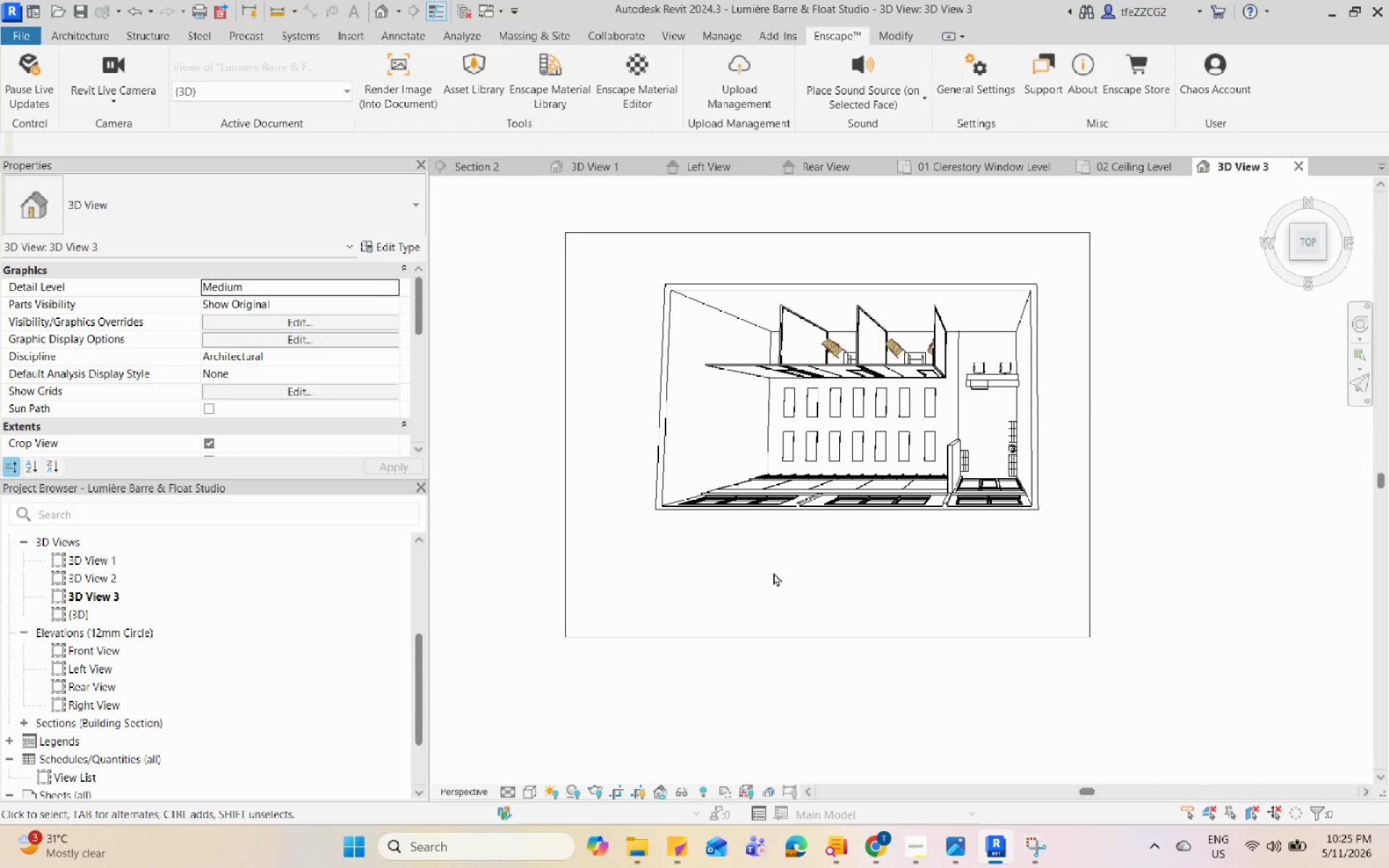 
hold_key(key=ShiftLeft, duration=1.11)
 